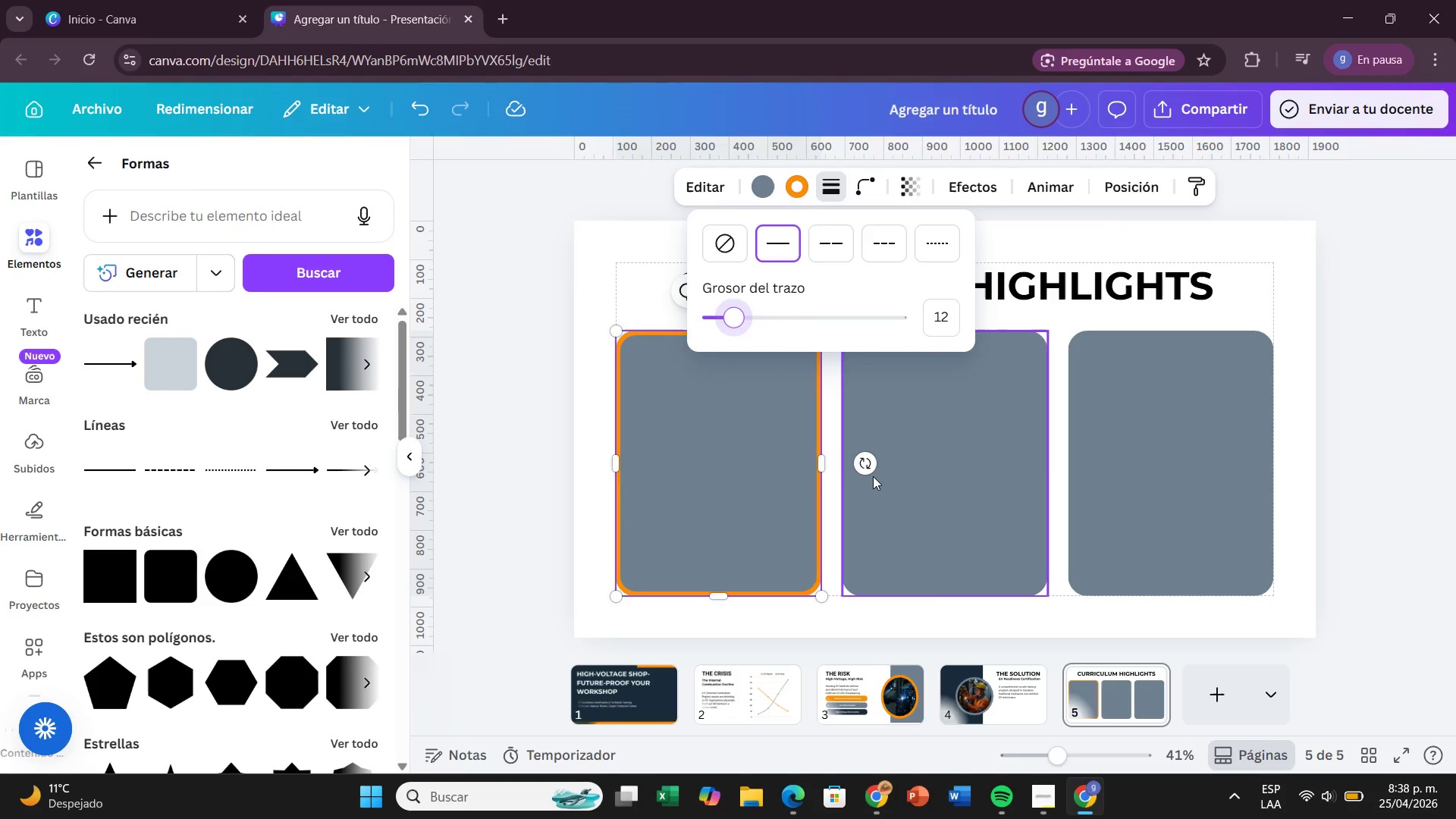 
left_click([873, 476])
 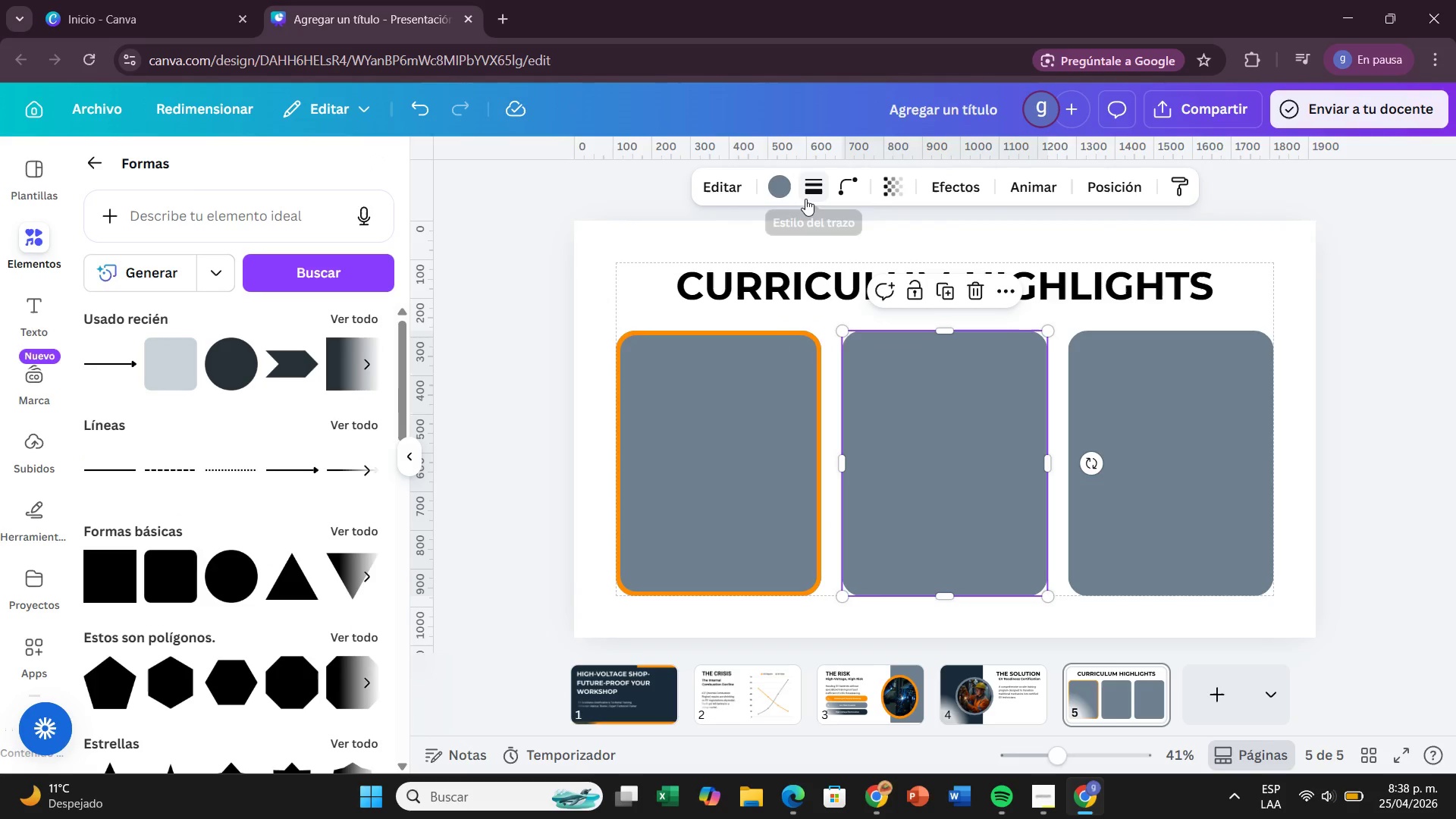 
left_click([805, 199])
 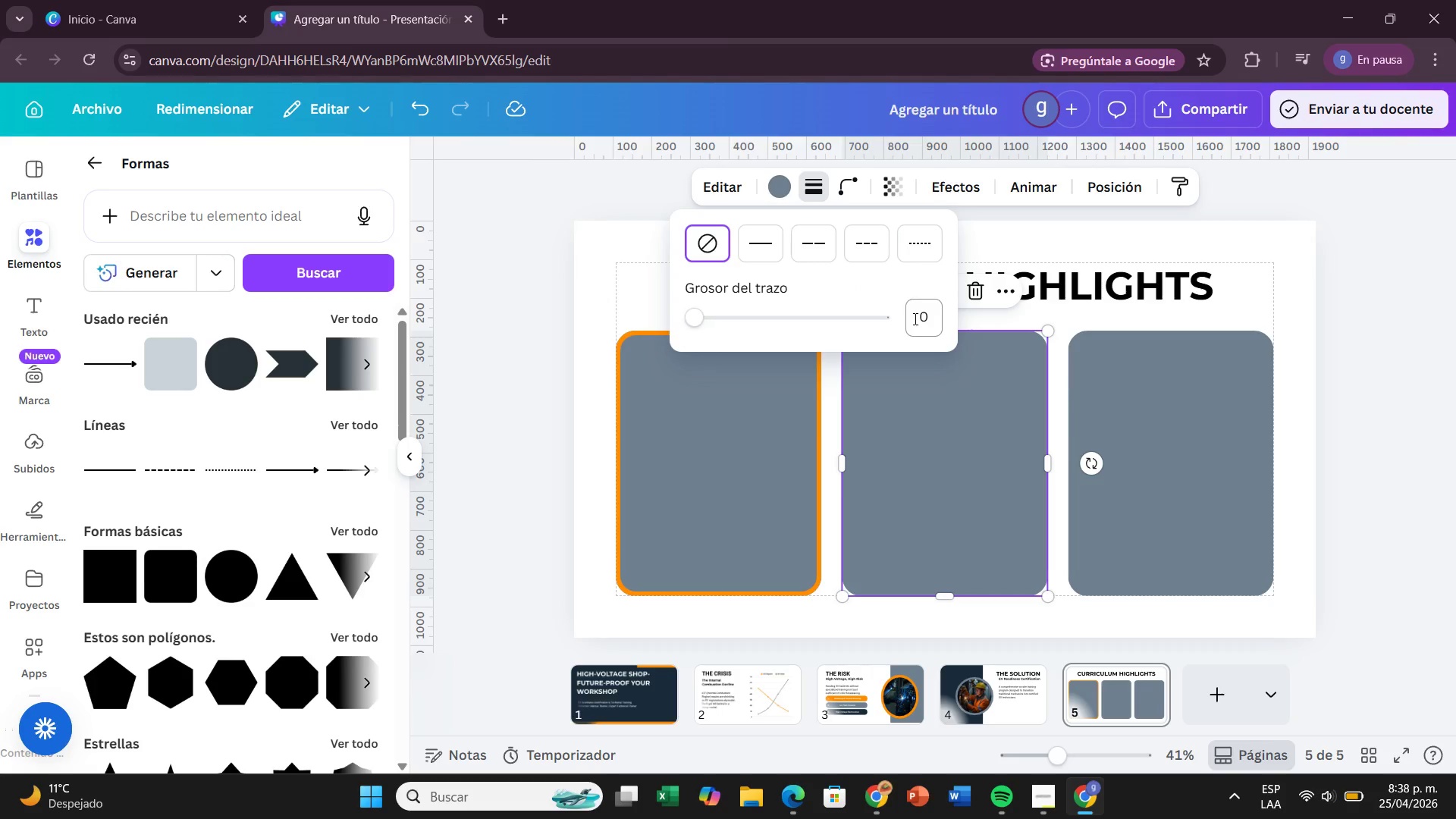 
left_click([914, 318])
 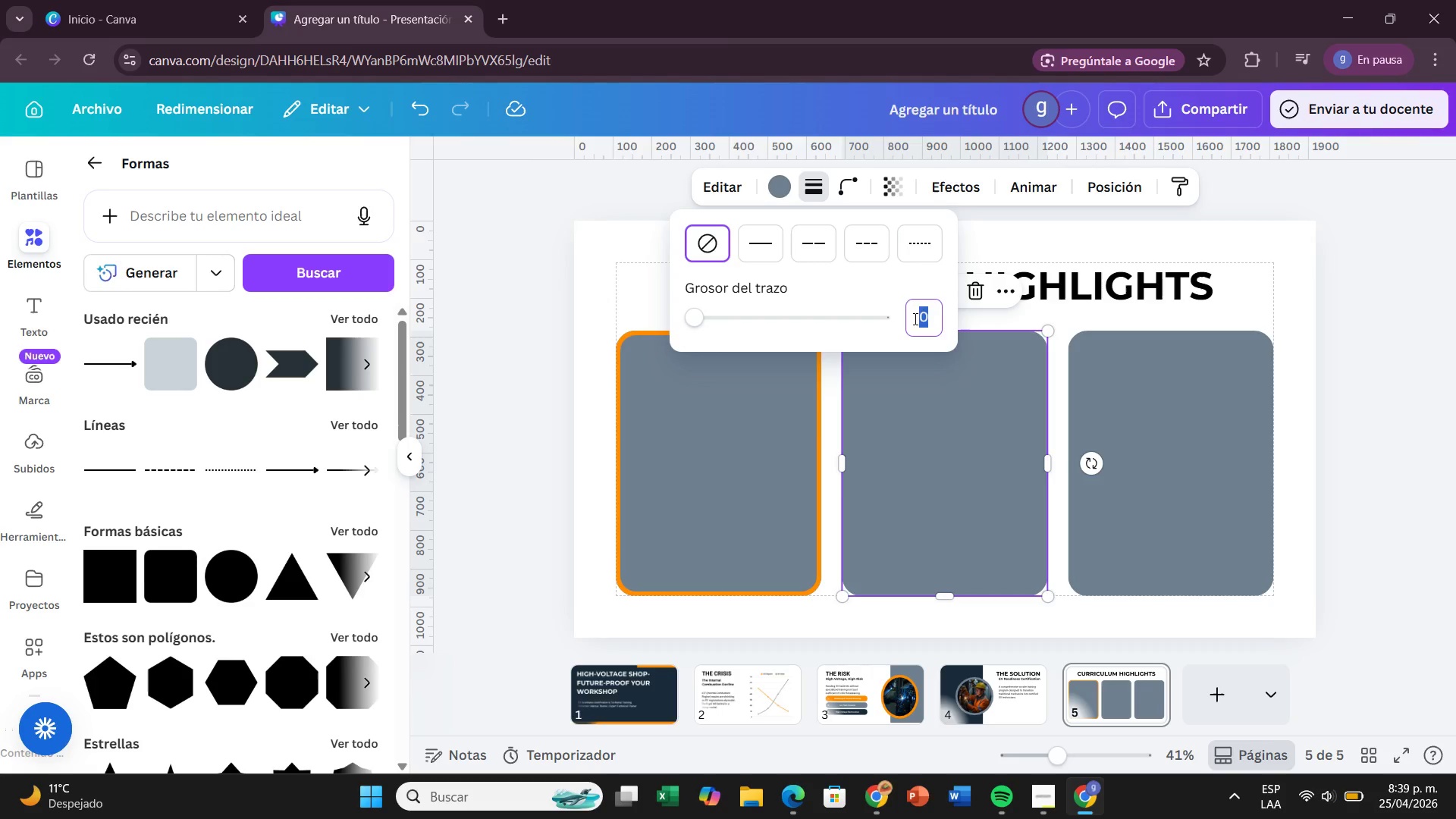 
key(Backspace)
type(12)
 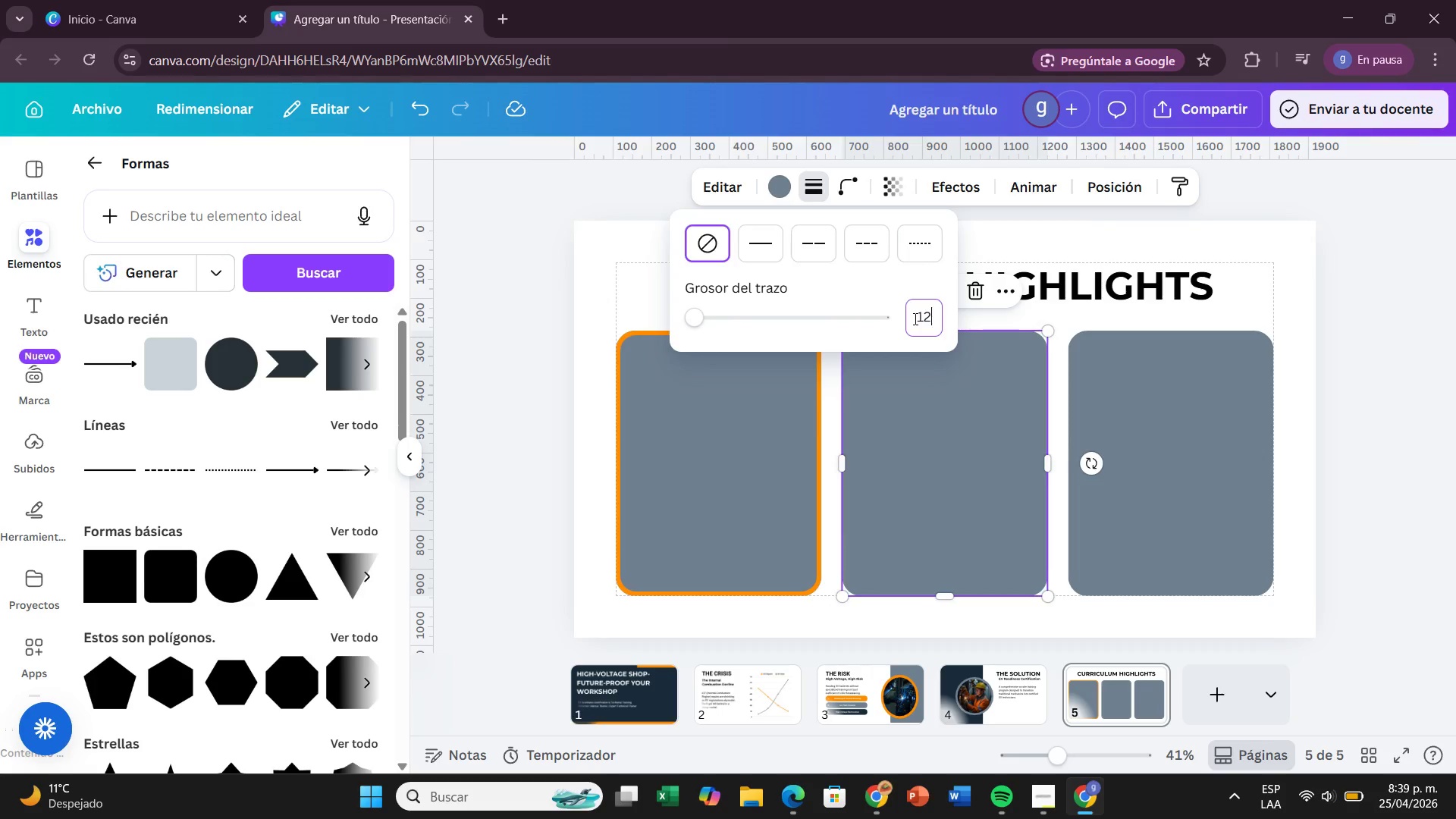 
key(Enter)
 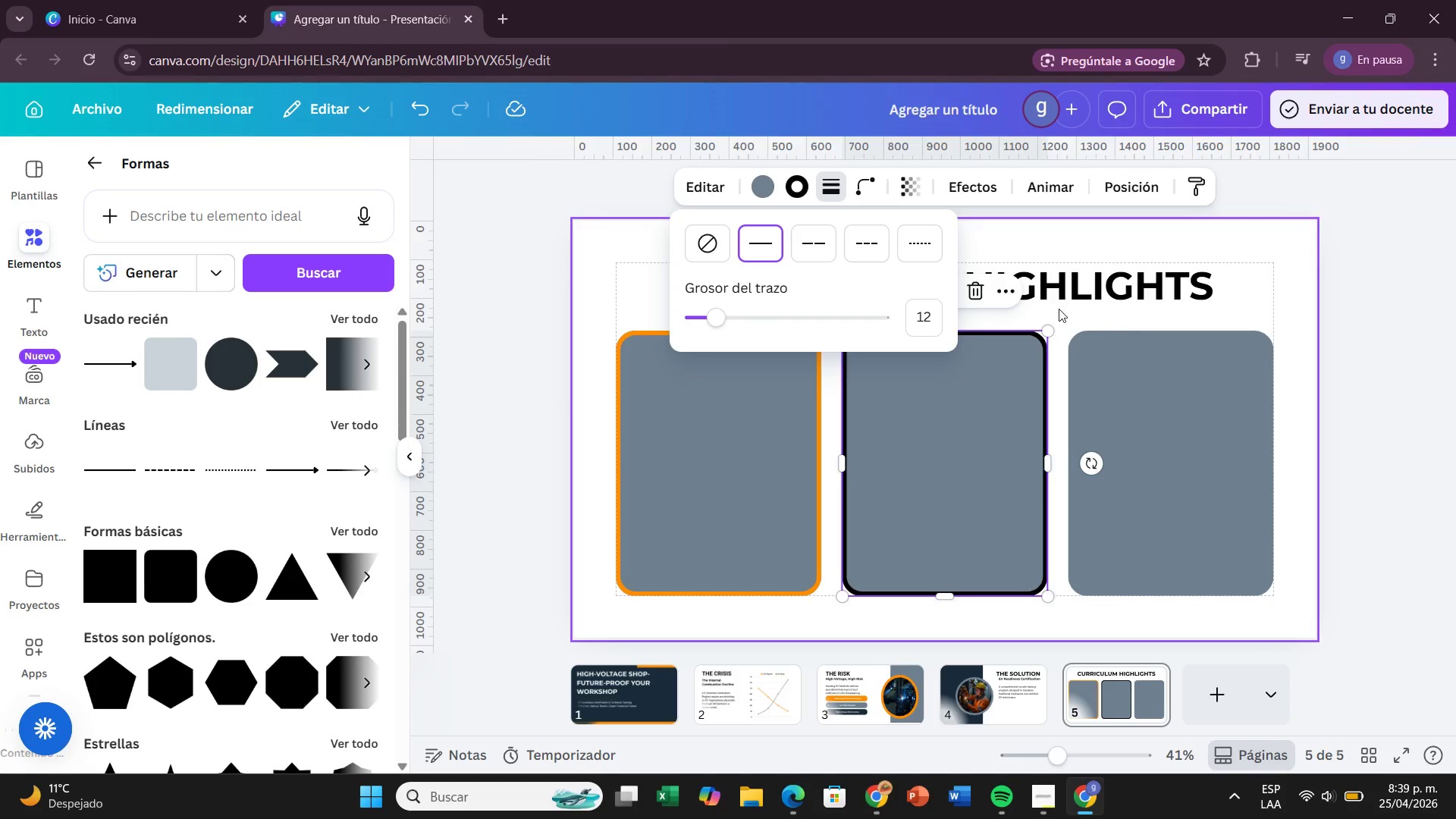 
left_click([806, 184])
 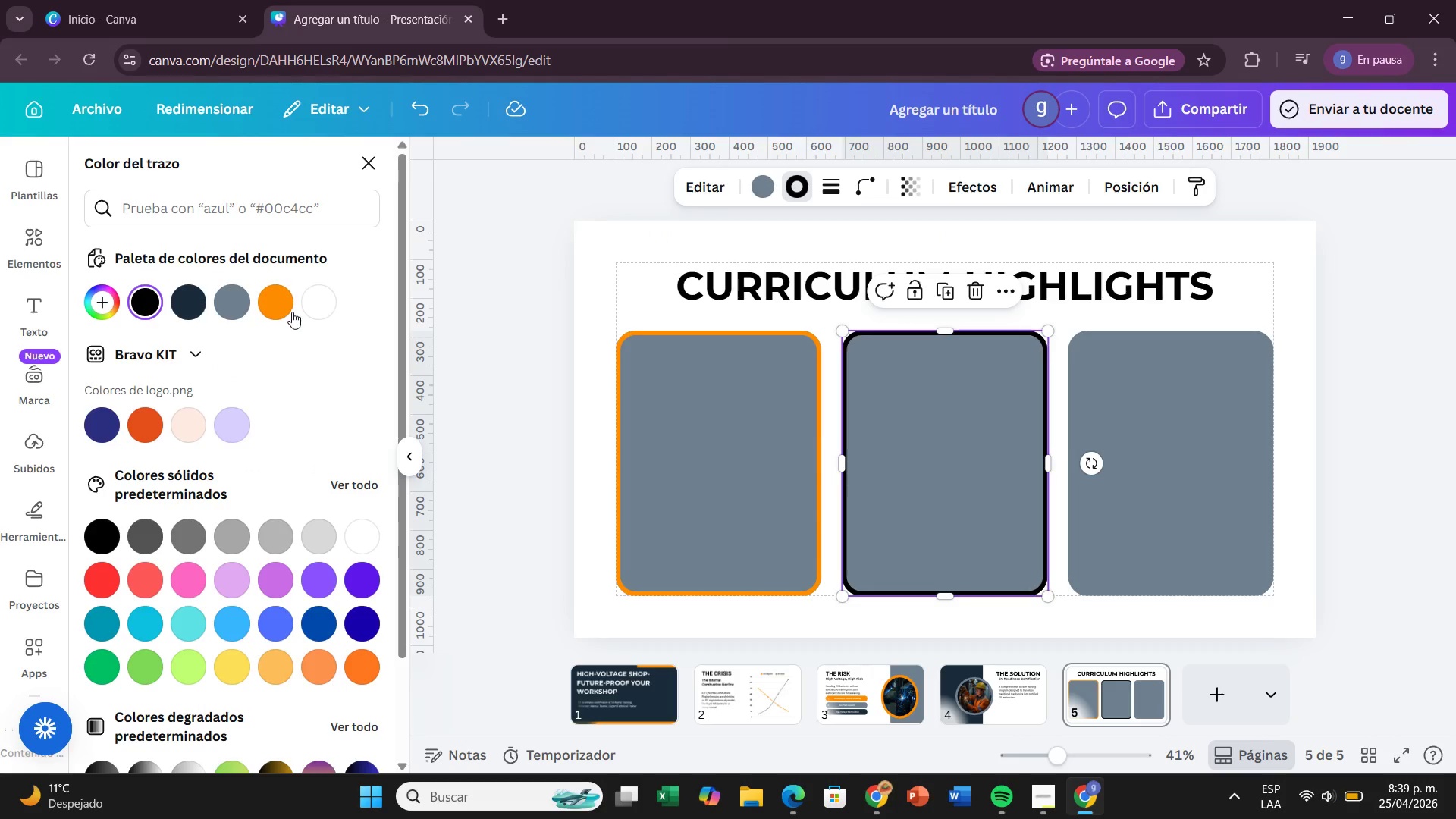 
left_click([292, 312])
 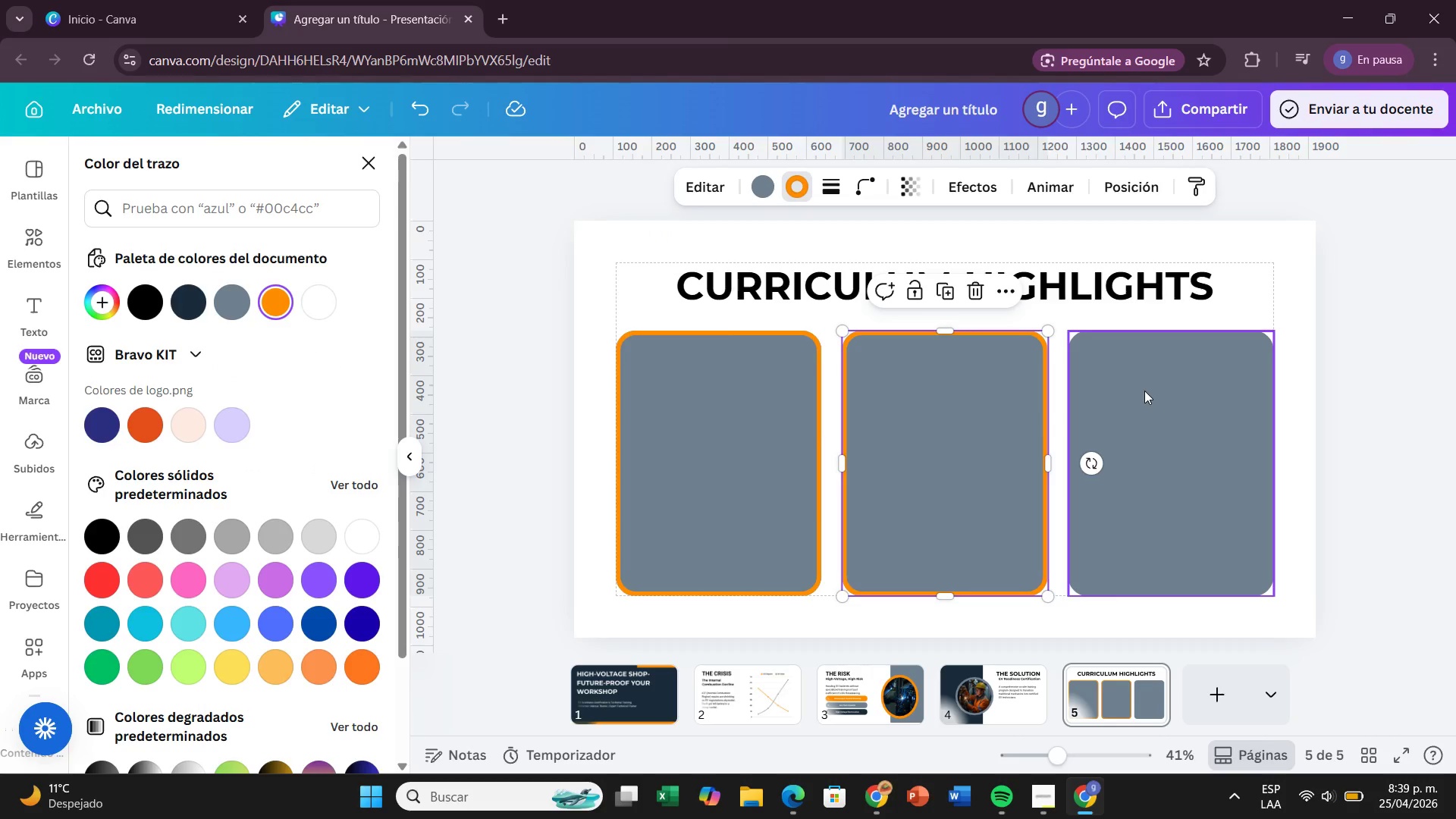 
left_click([1144, 391])
 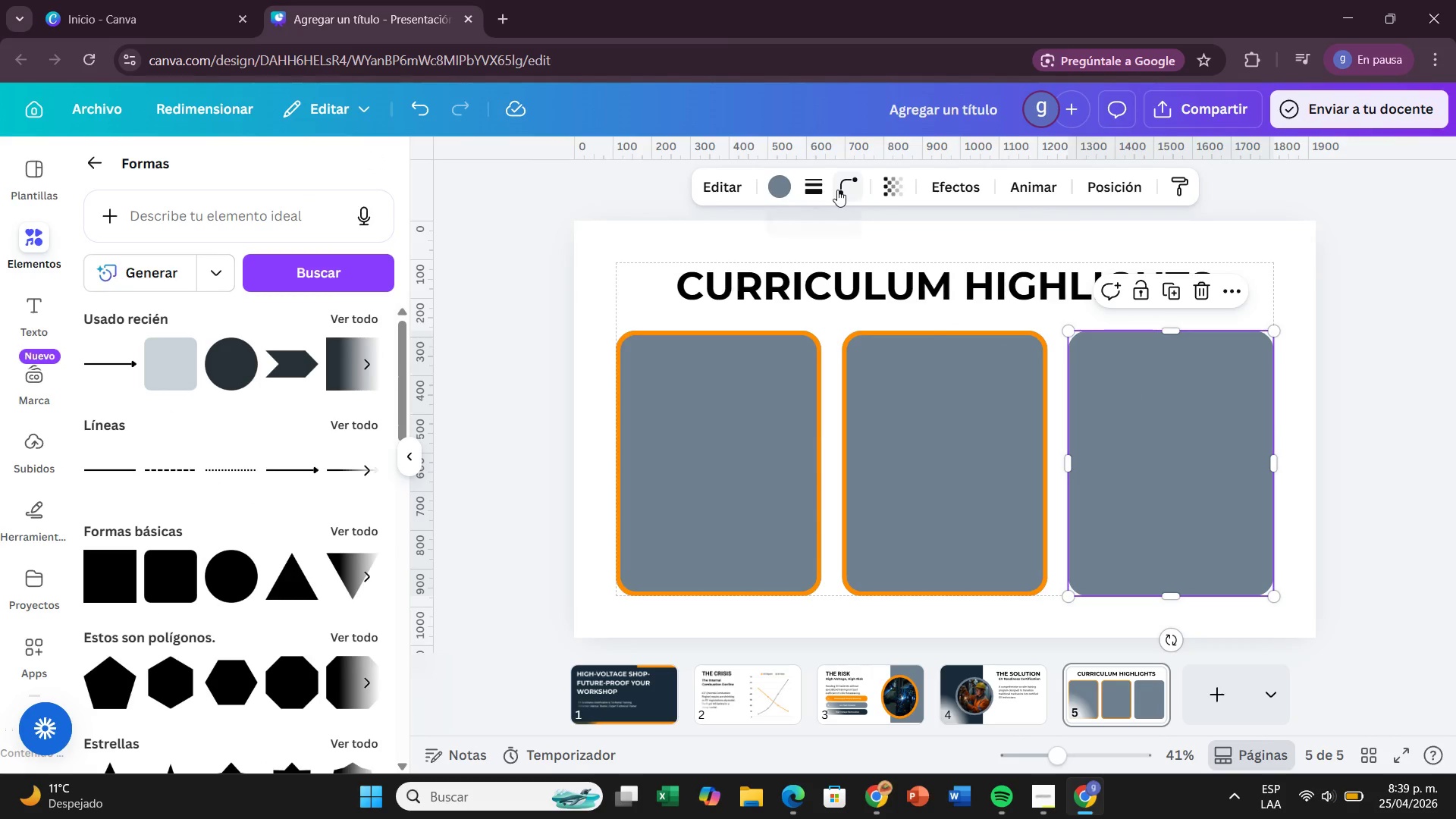 
left_click([837, 190])
 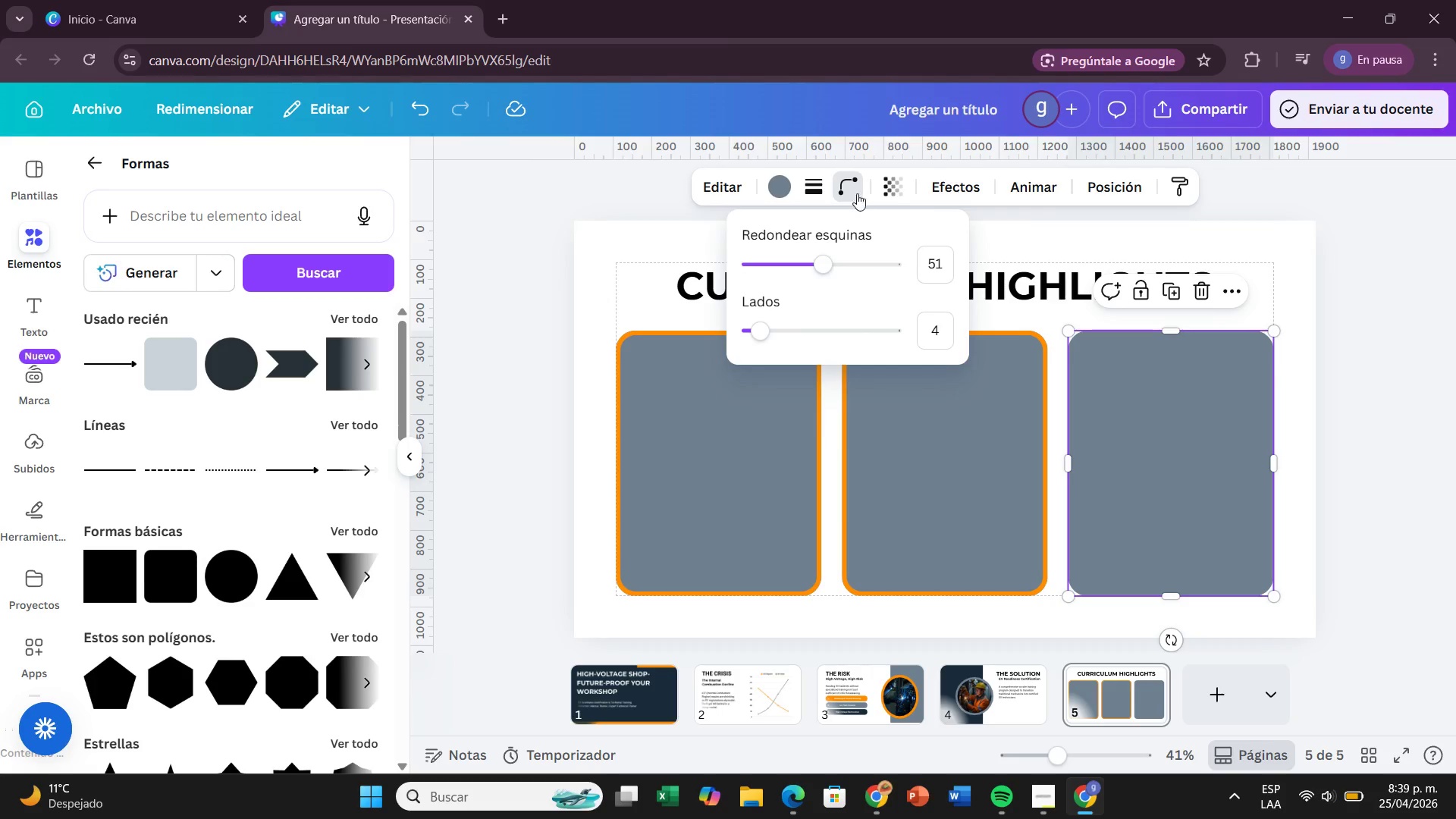 
left_click([817, 190])
 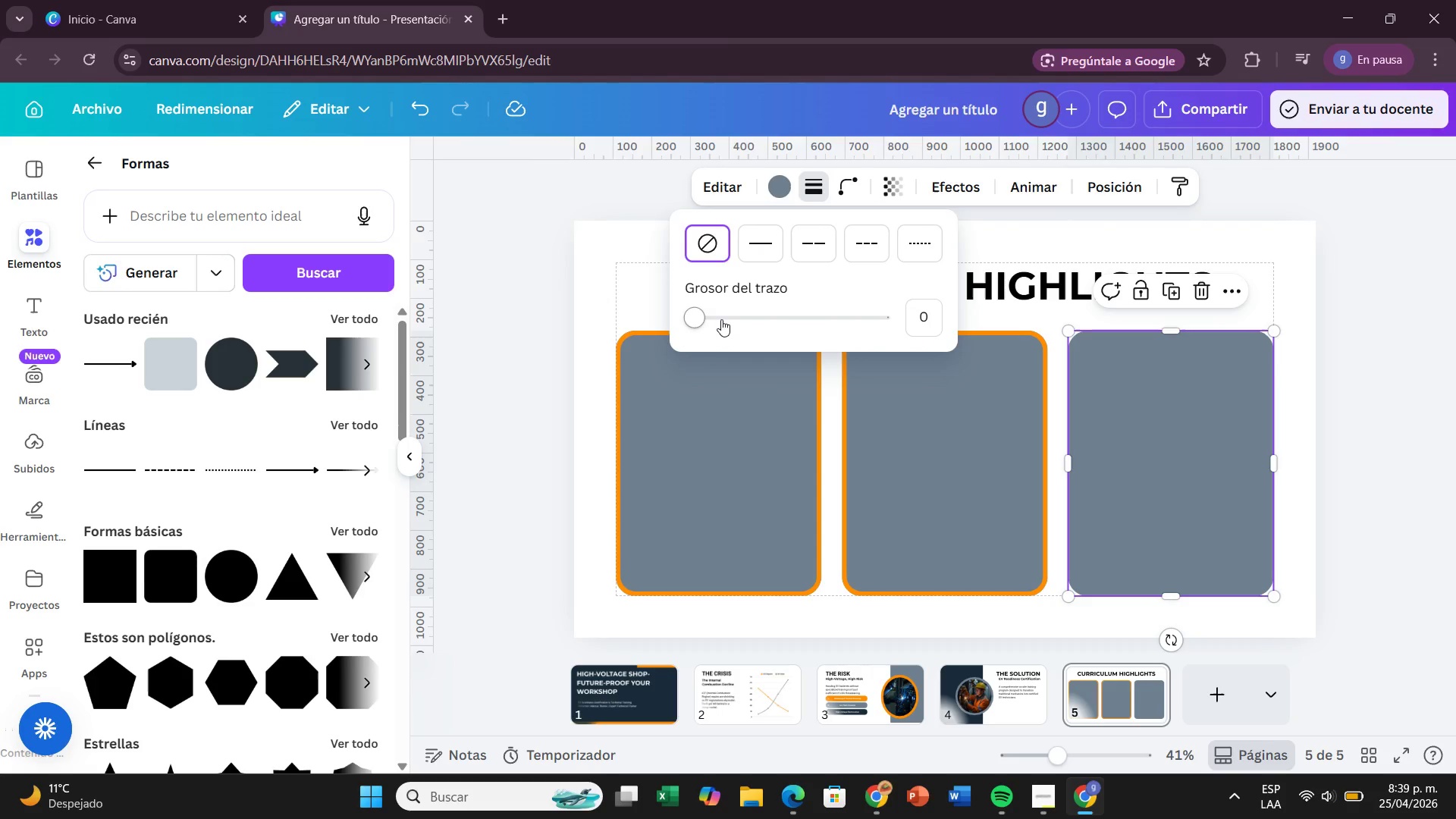 
left_click_drag(start_coordinate=[701, 314], to_coordinate=[715, 321])
 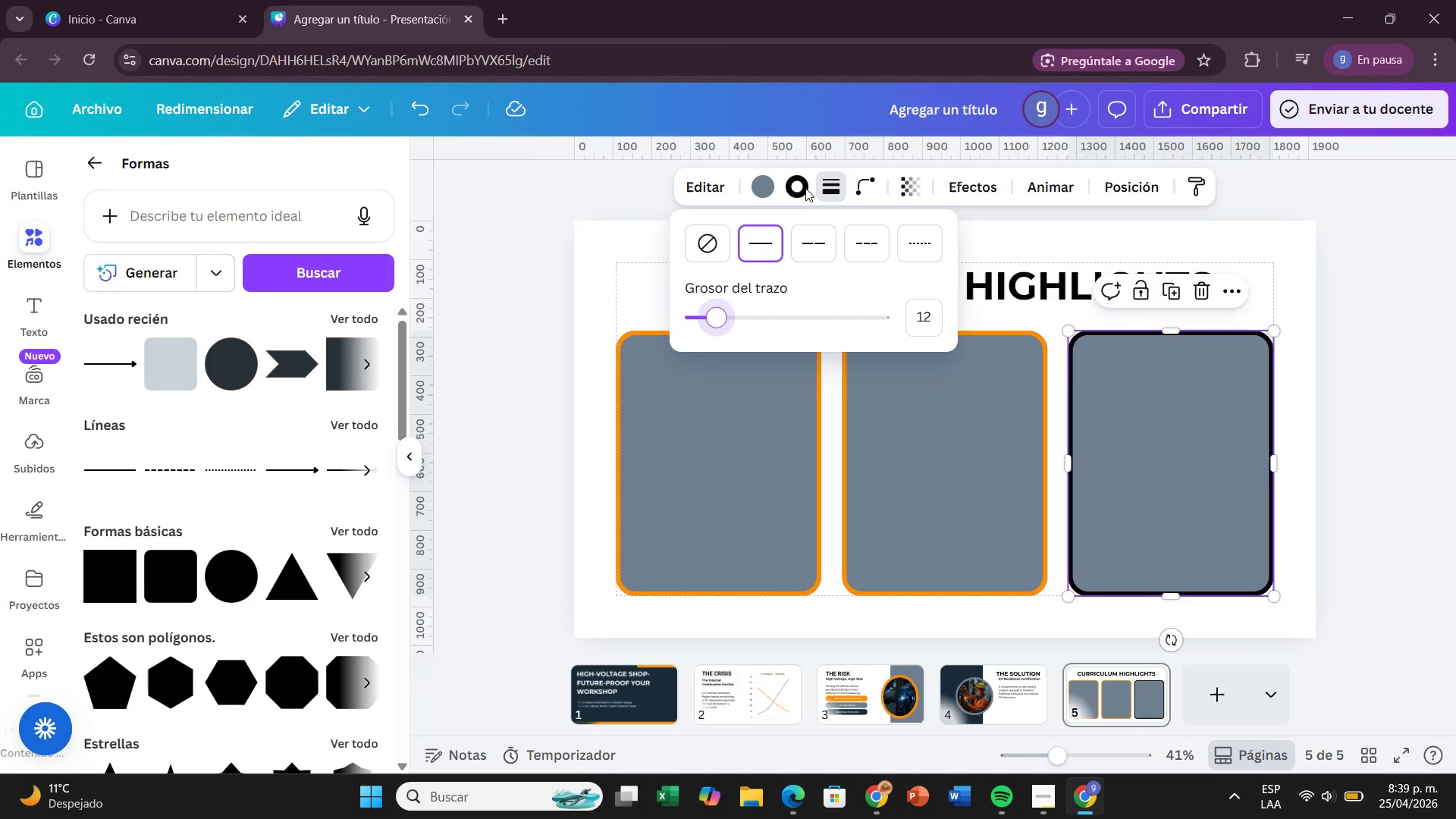 
left_click([792, 191])
 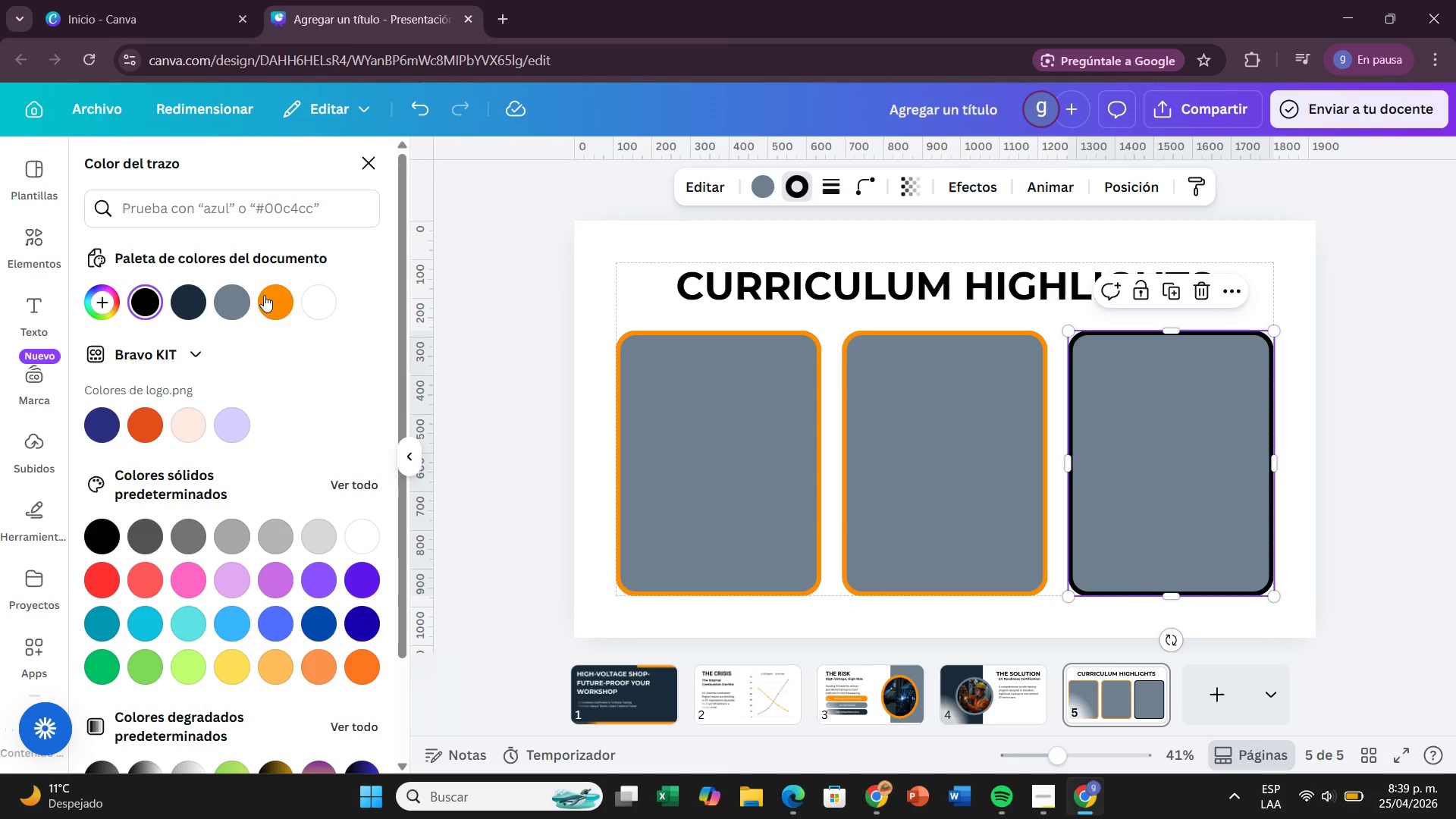 
left_click([264, 297])
 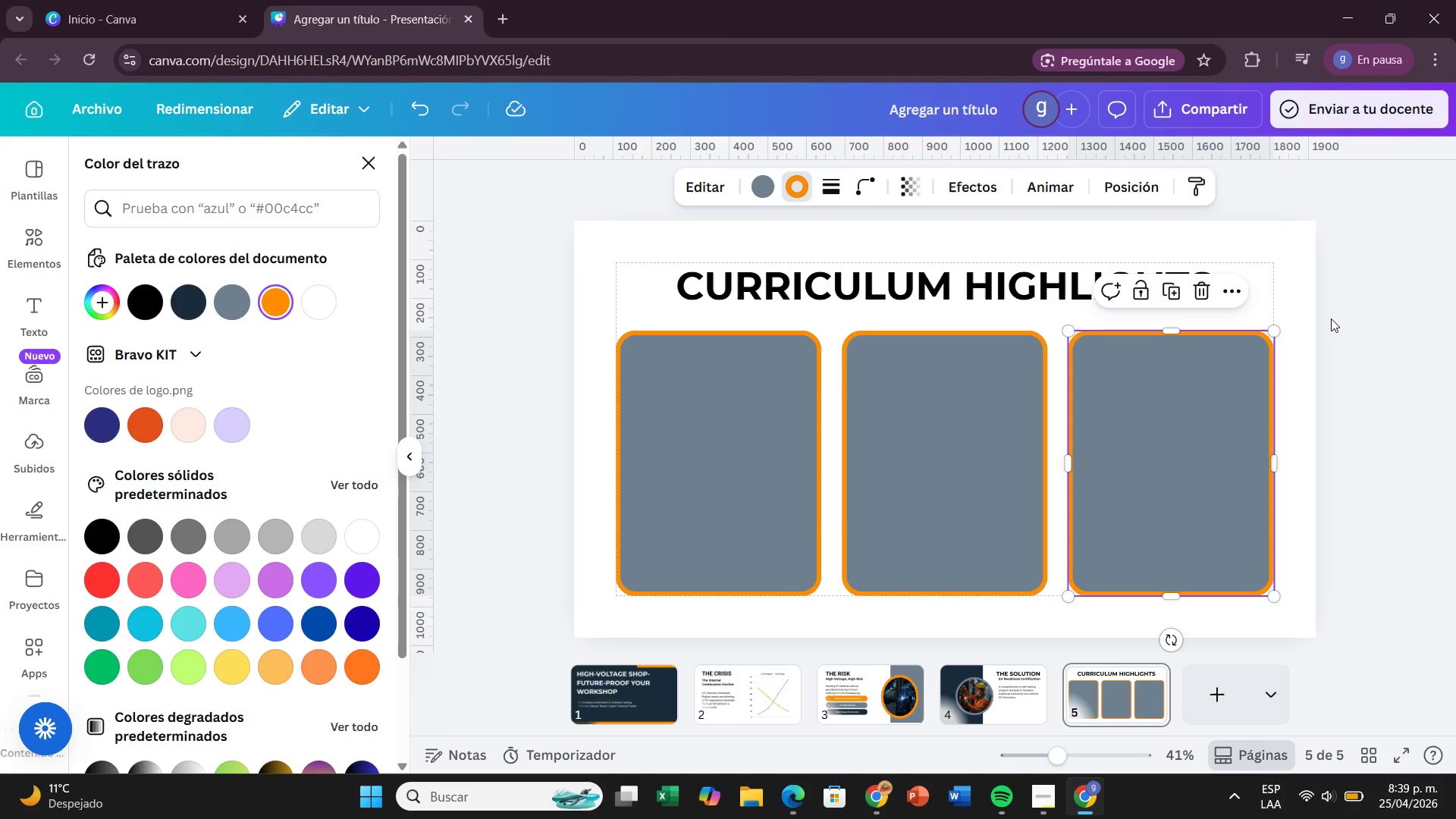 
left_click([1331, 318])
 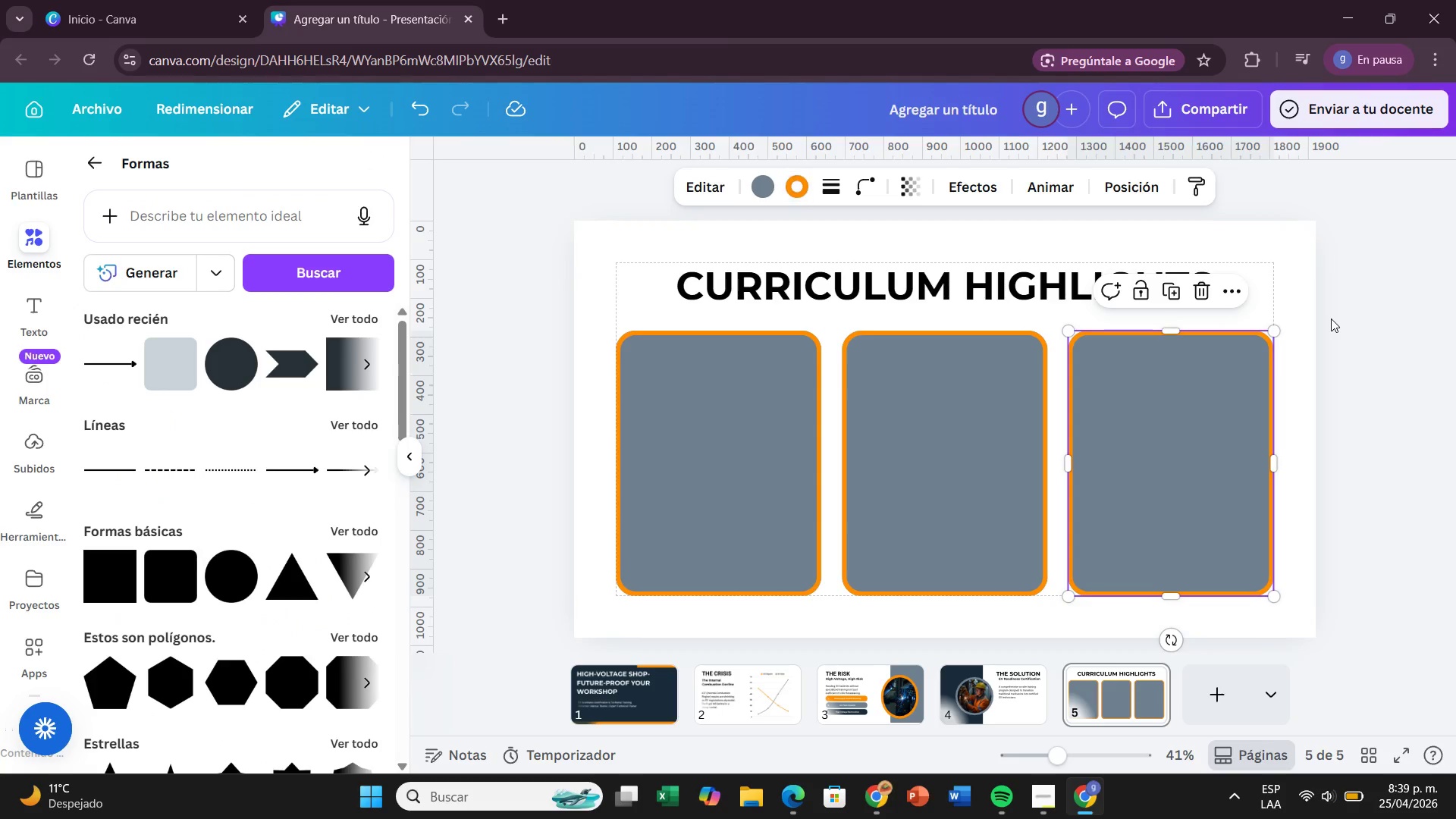 
left_click([1331, 318])
 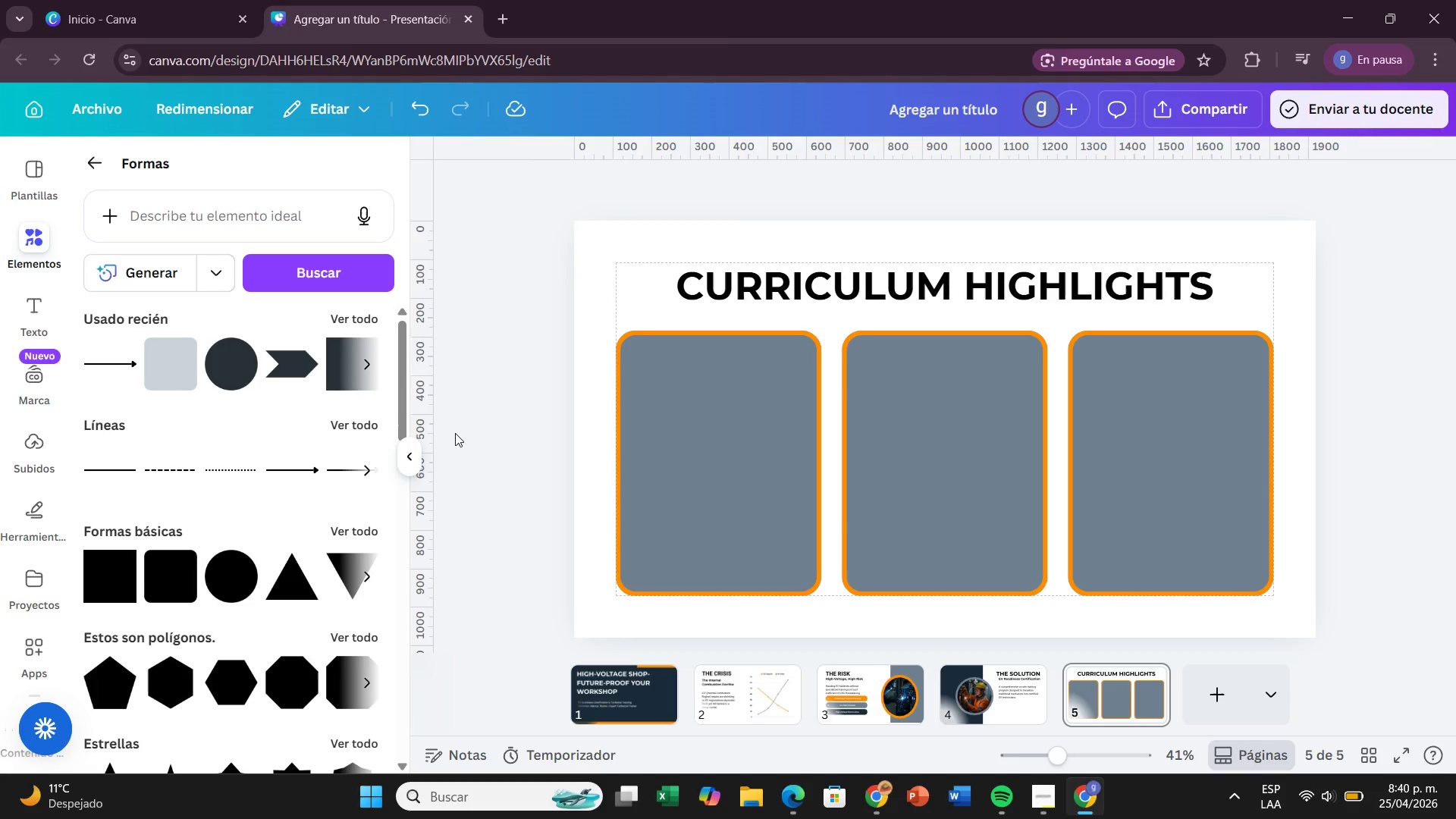 
wait(77.33)
 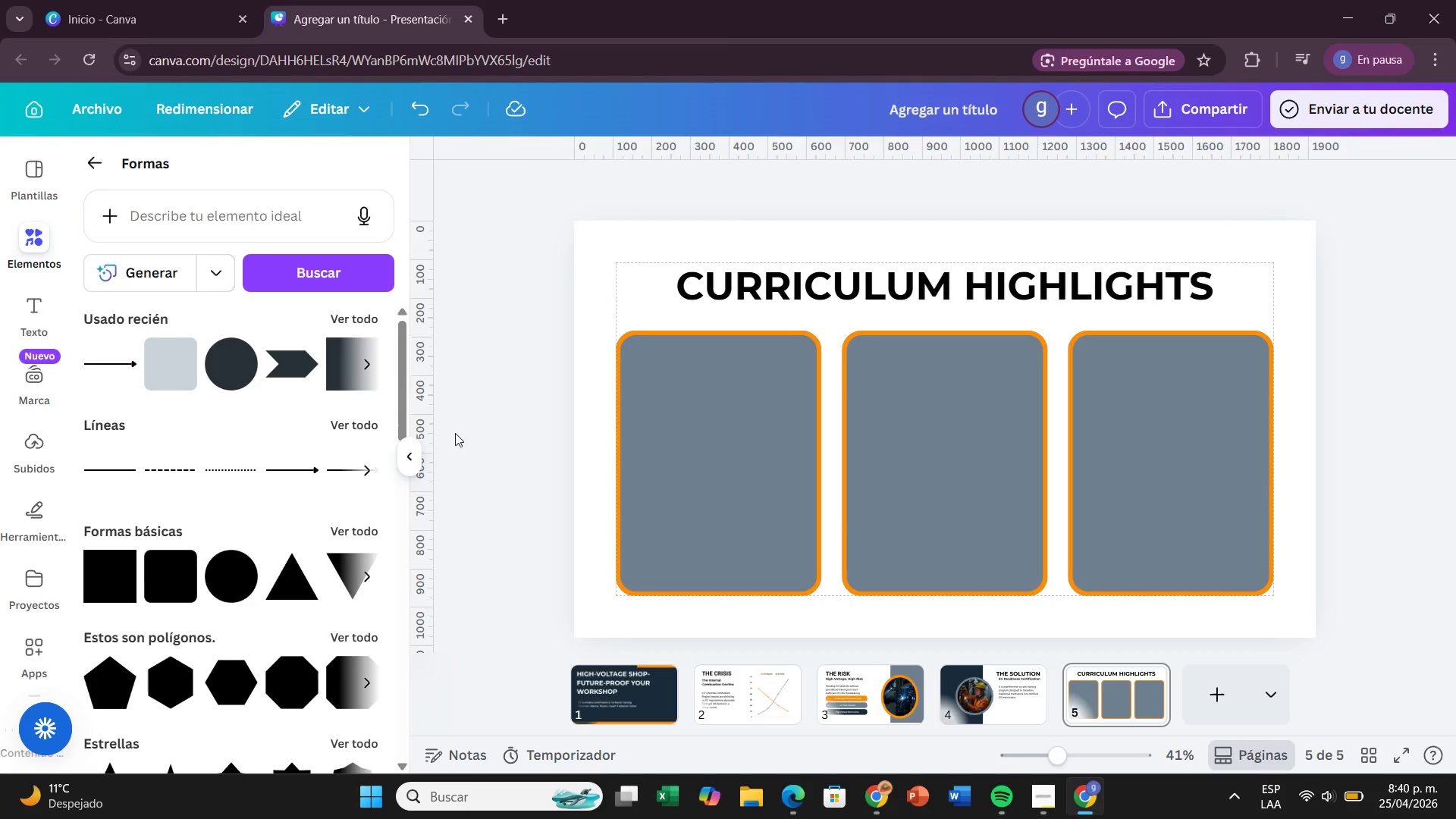 
left_click([102, 170])
 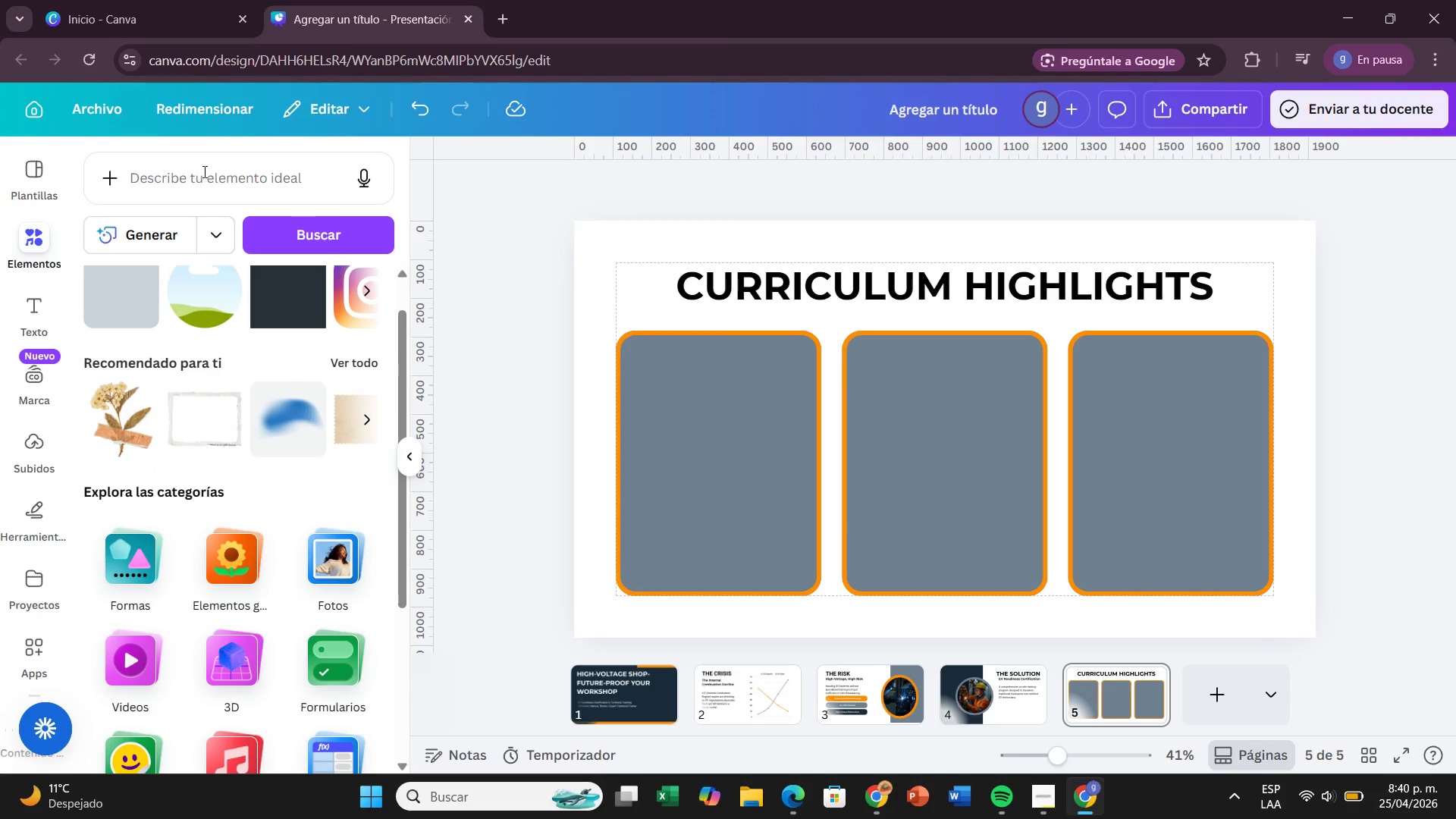 
left_click([203, 171])
 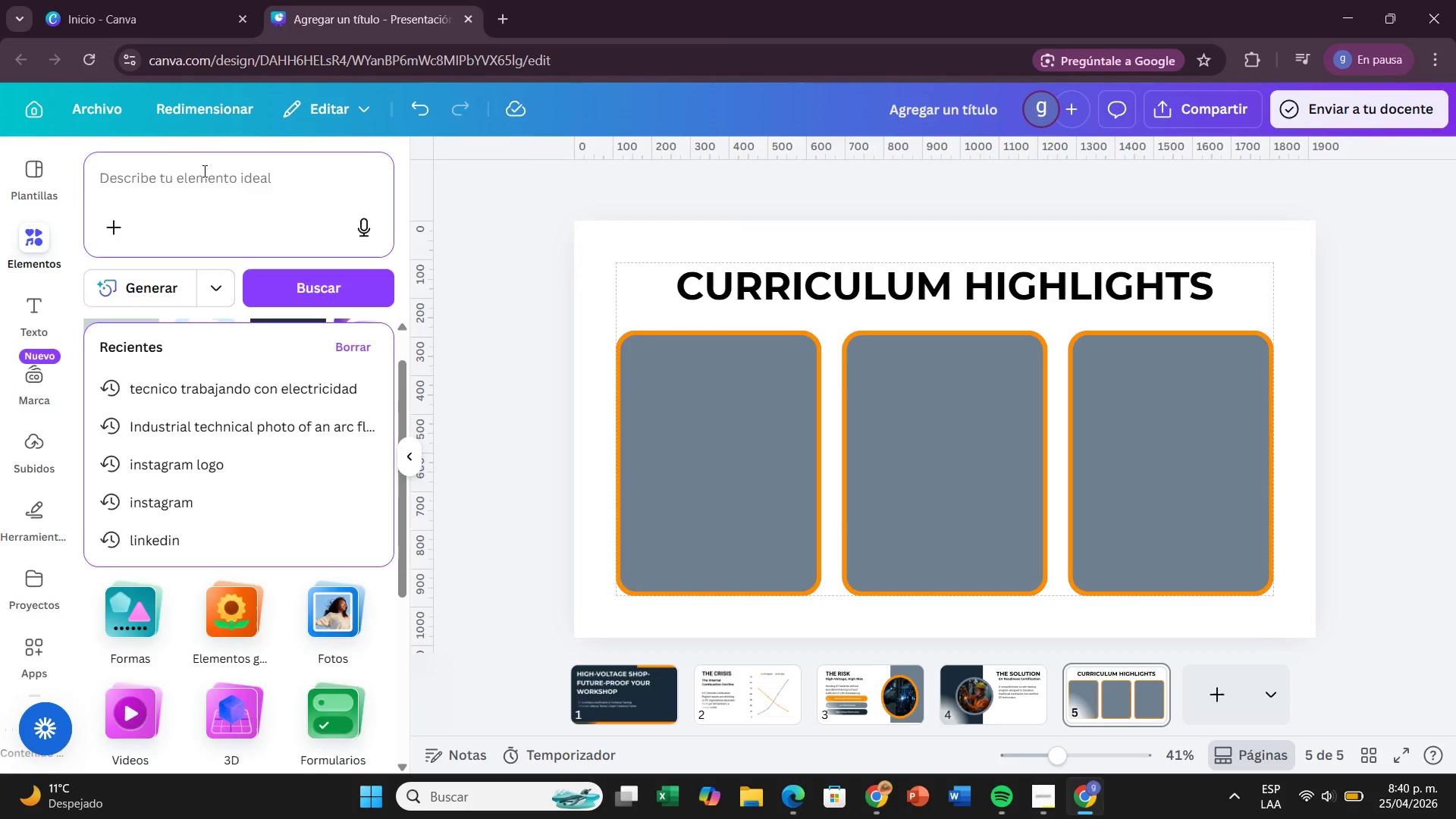 
type(glo)
 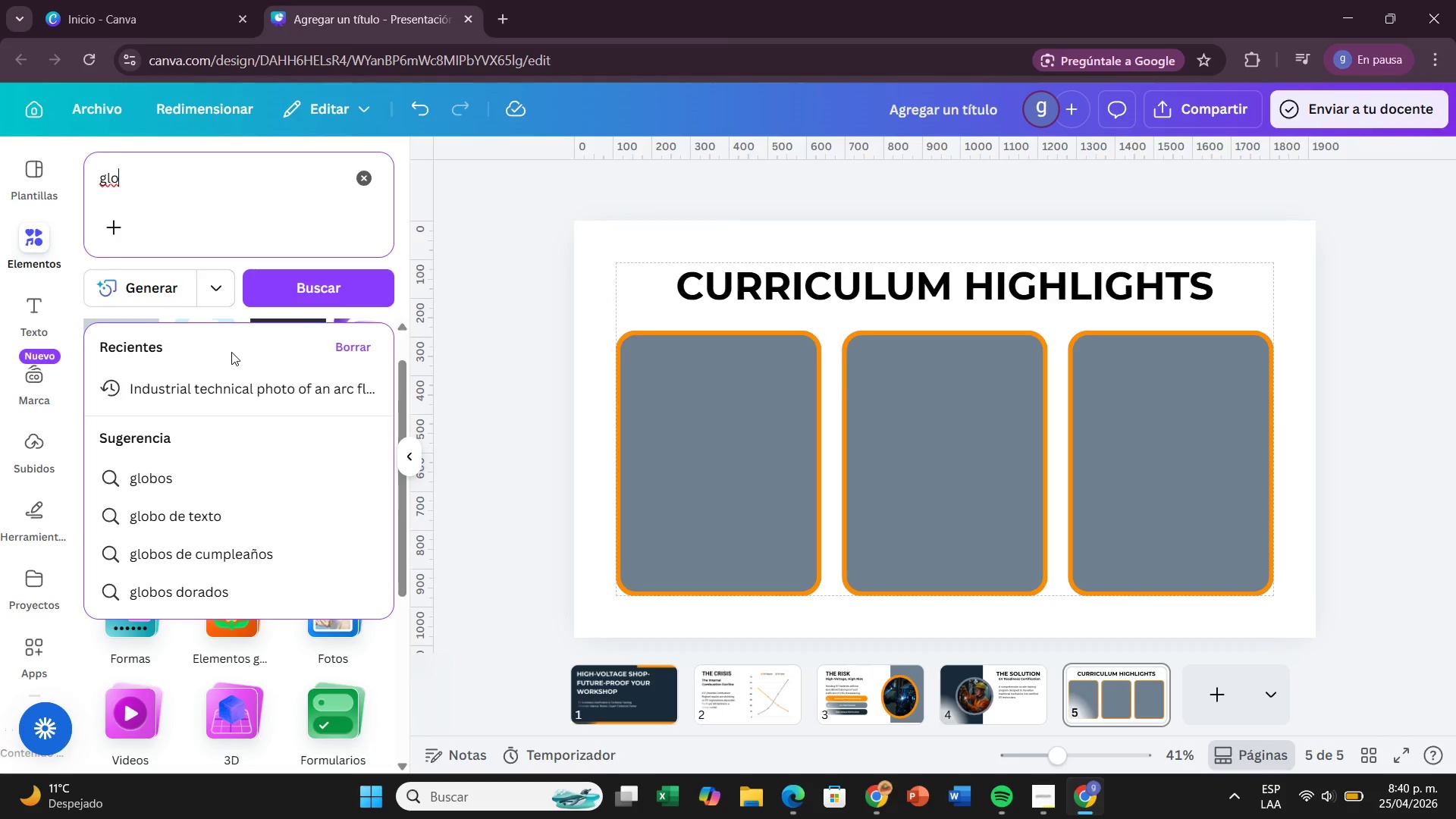 
type(ves)
 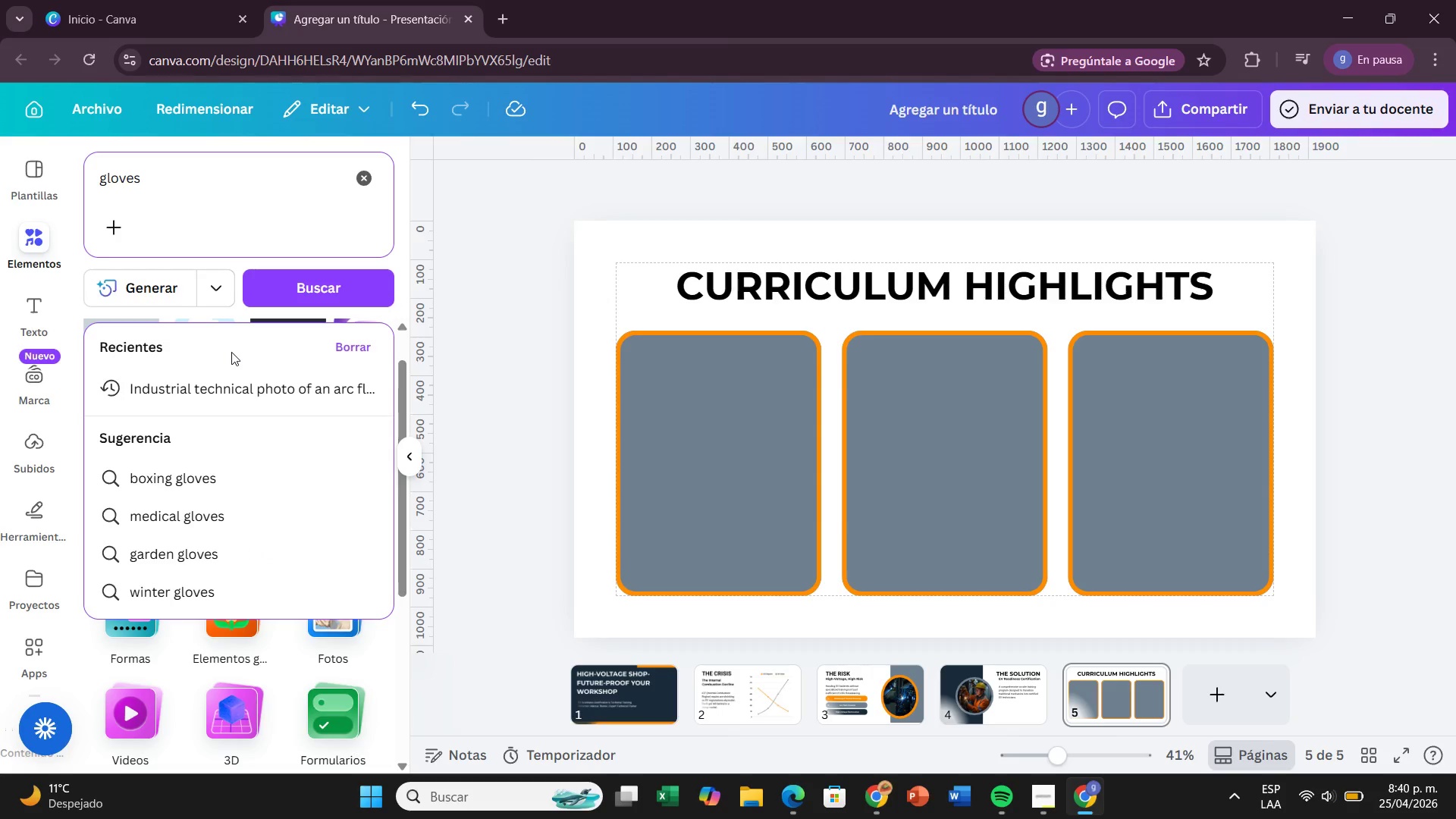 
key(Enter)
 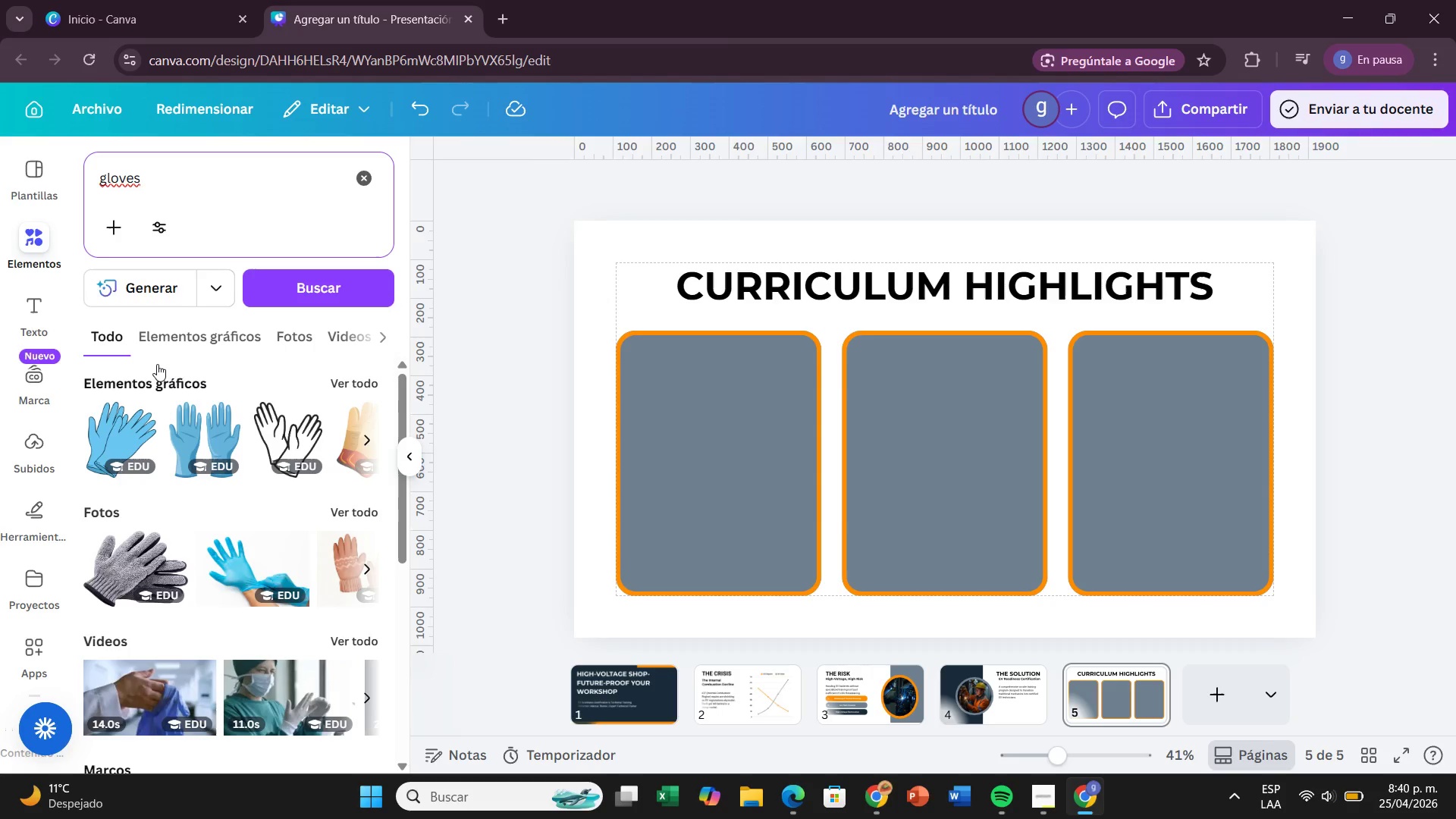 
wait(16.25)
 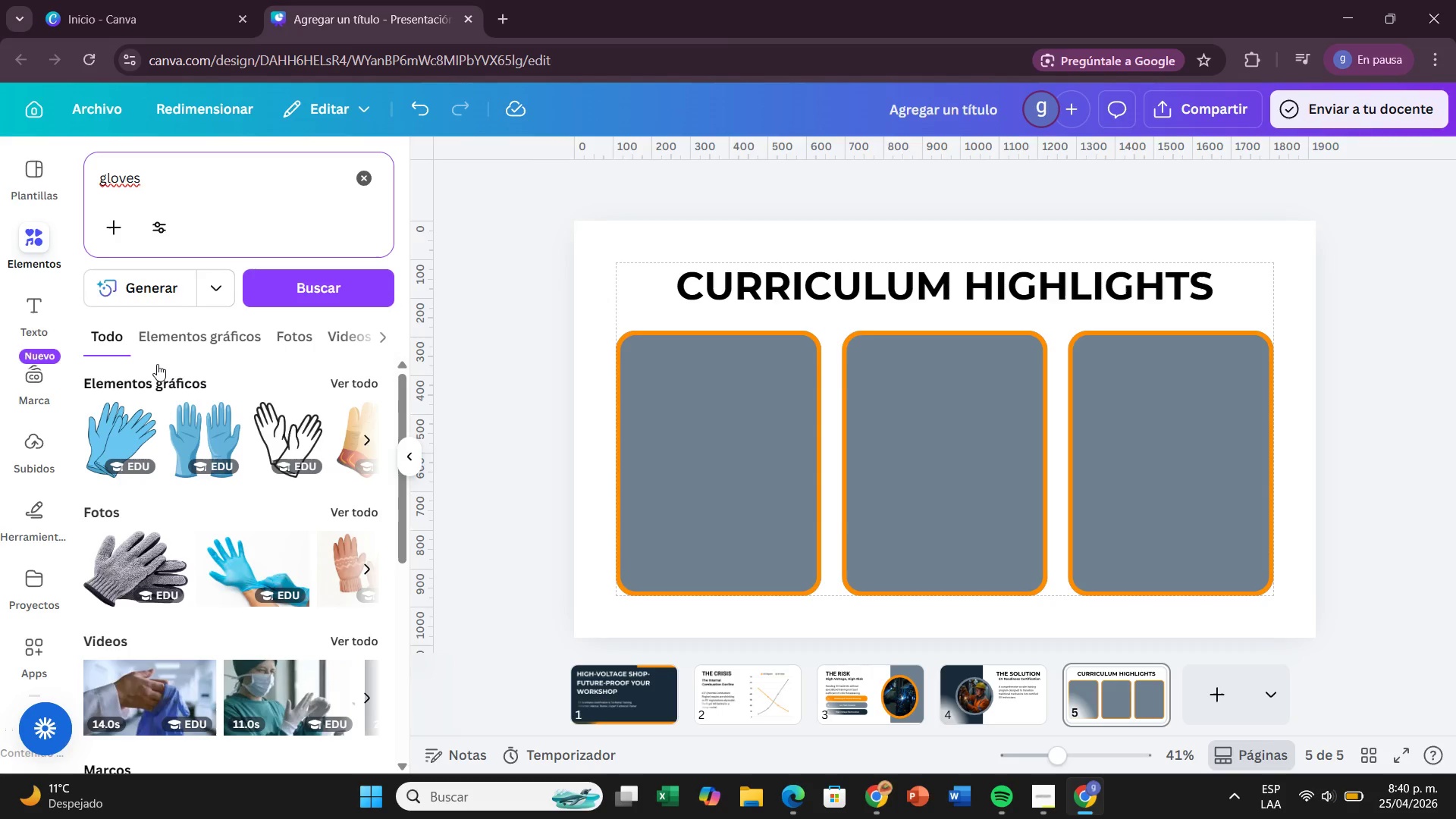 
left_click_drag(start_coordinate=[267, 431], to_coordinate=[672, 368])
 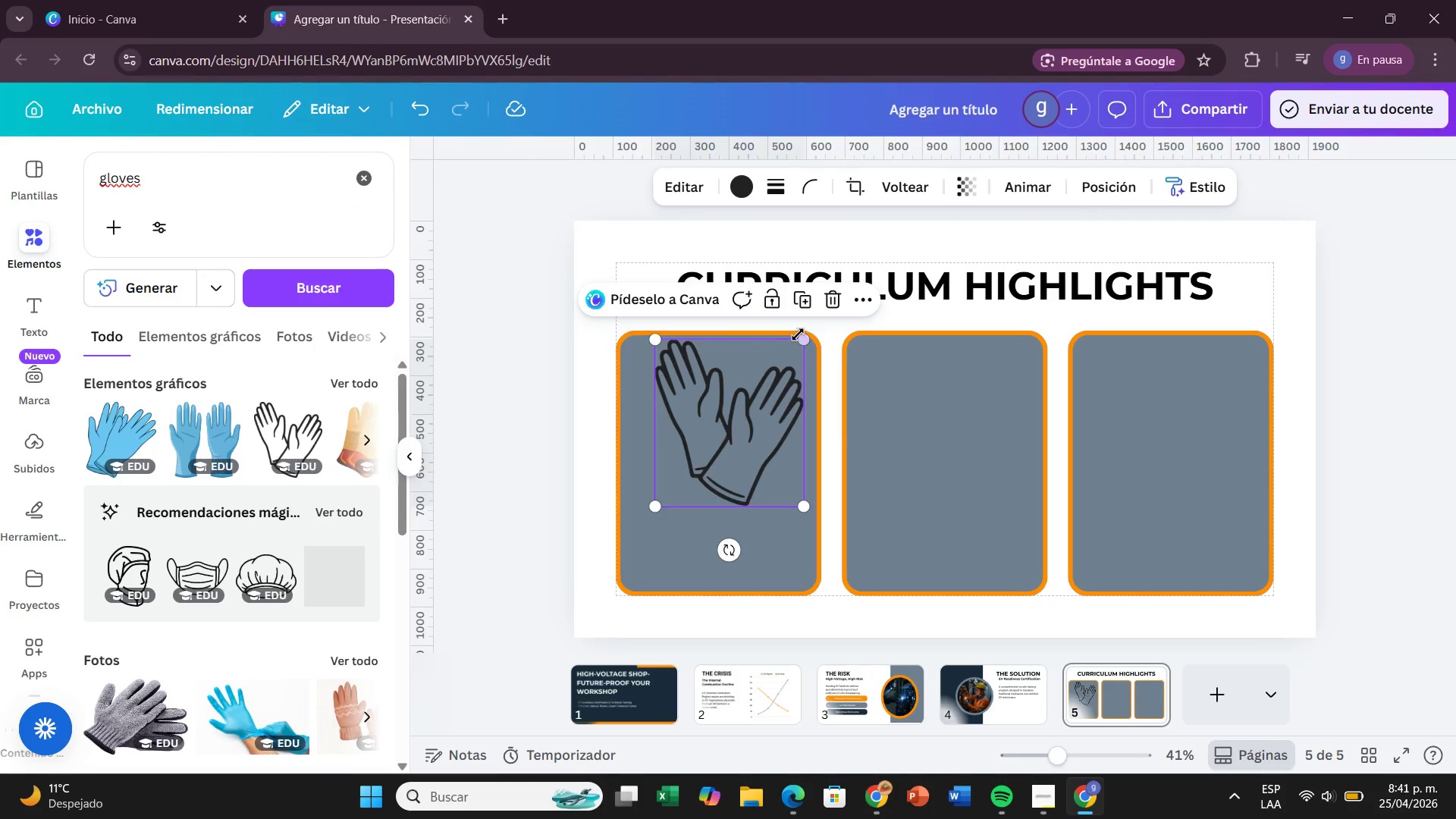 
left_click_drag(start_coordinate=[801, 334], to_coordinate=[717, 469])
 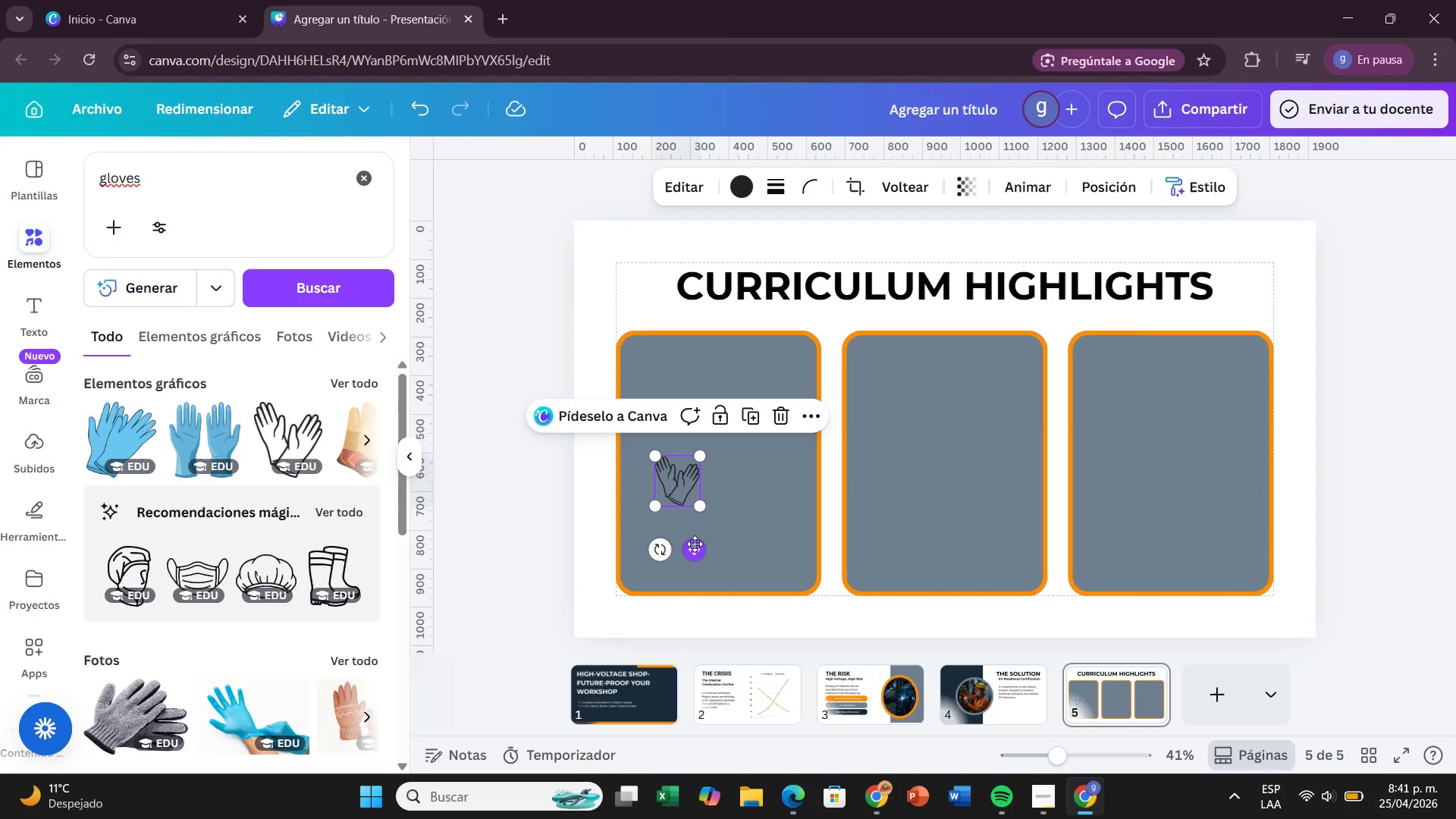 
left_click_drag(start_coordinate=[693, 544], to_coordinate=[734, 435])
 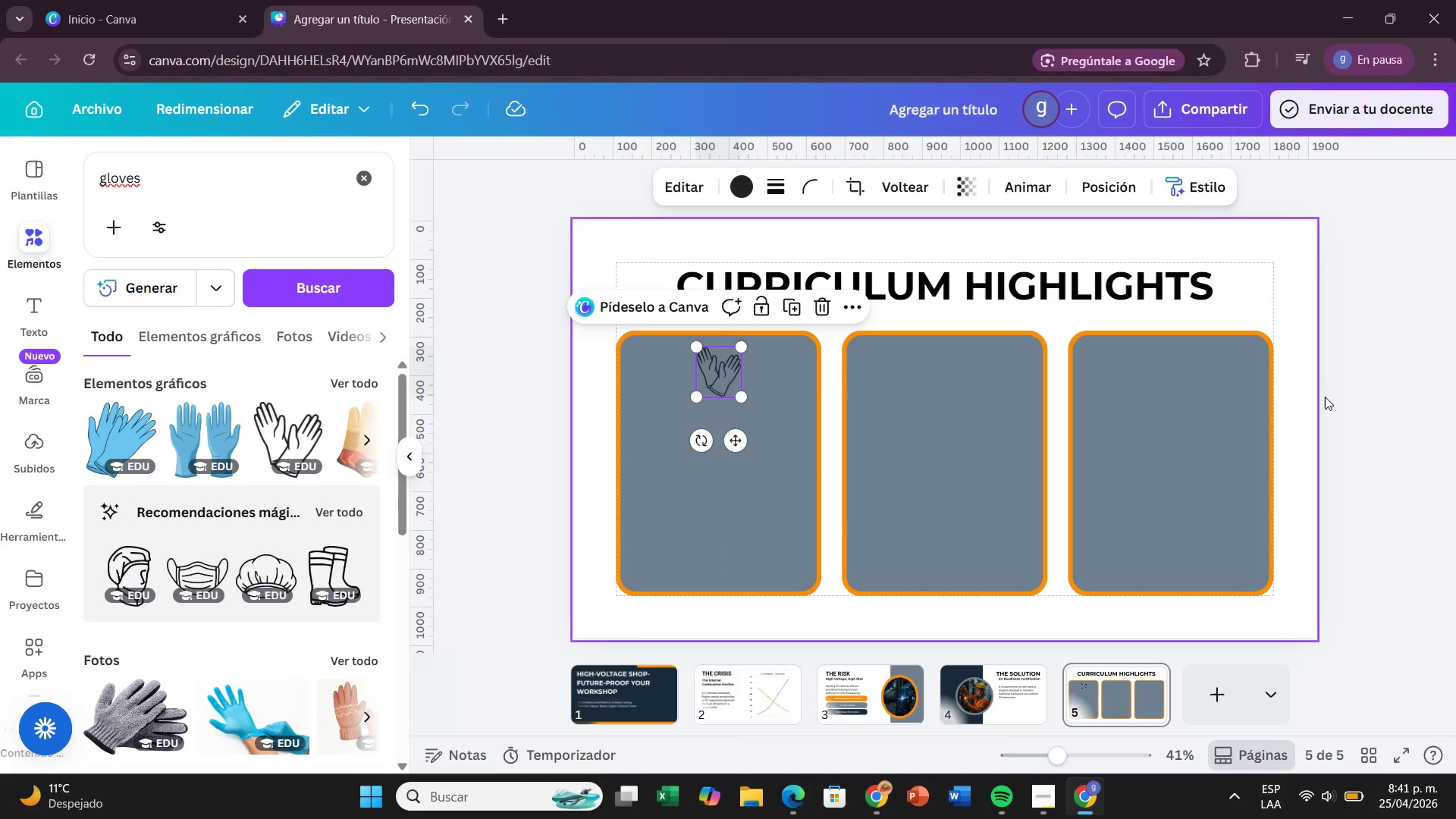 
left_click([1360, 365])
 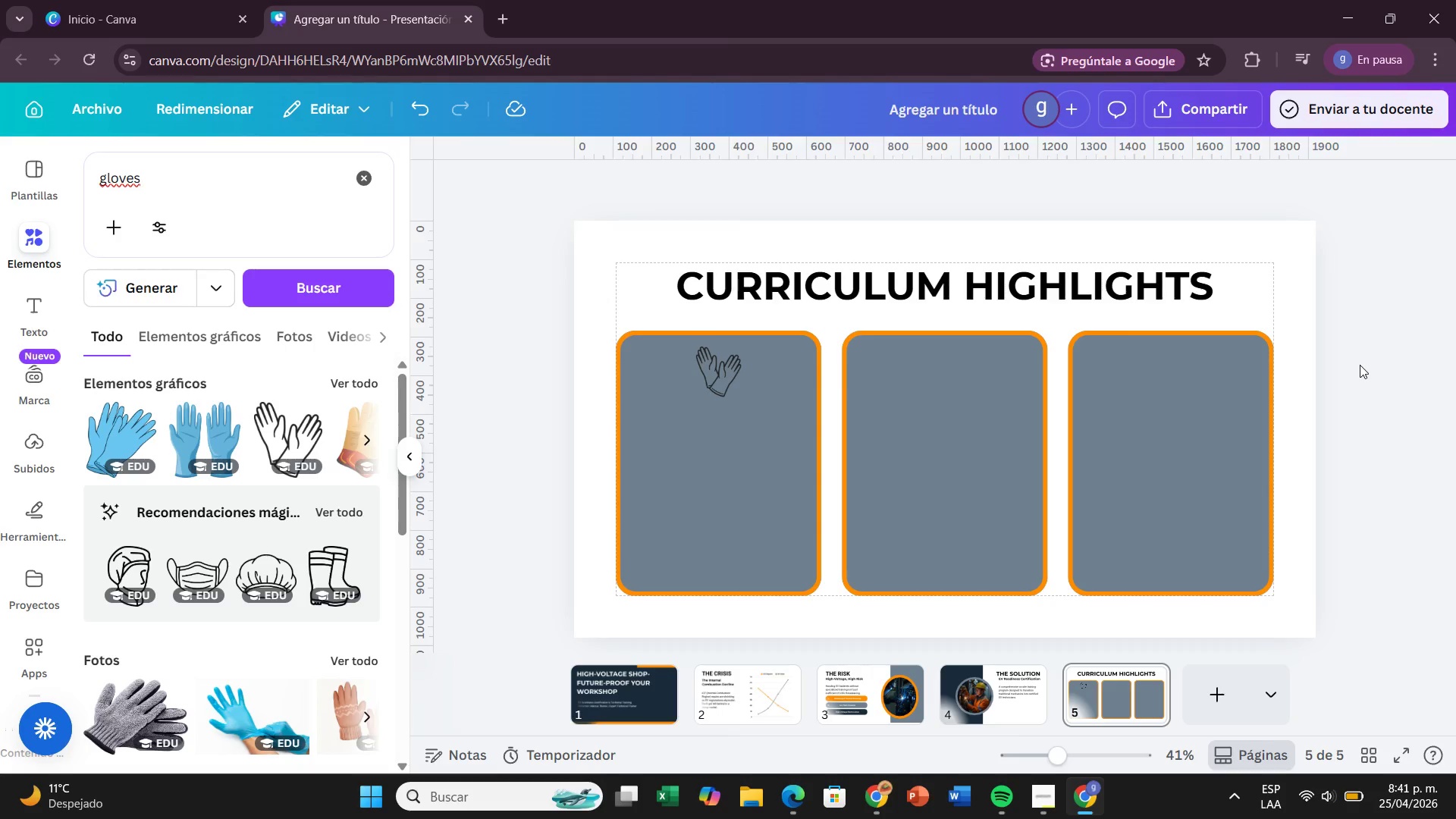 
wait(31.73)
 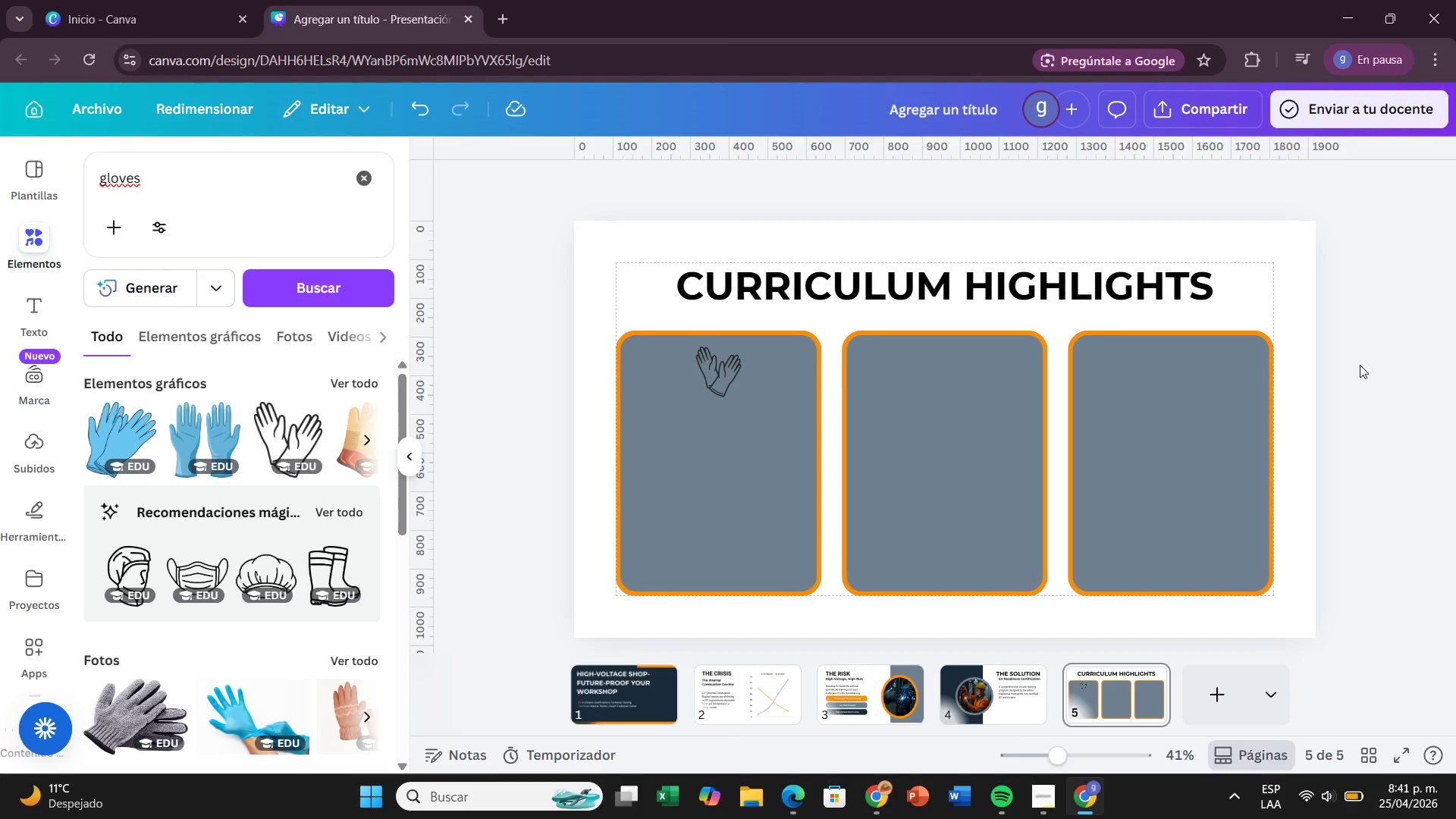 
left_click([712, 394])
 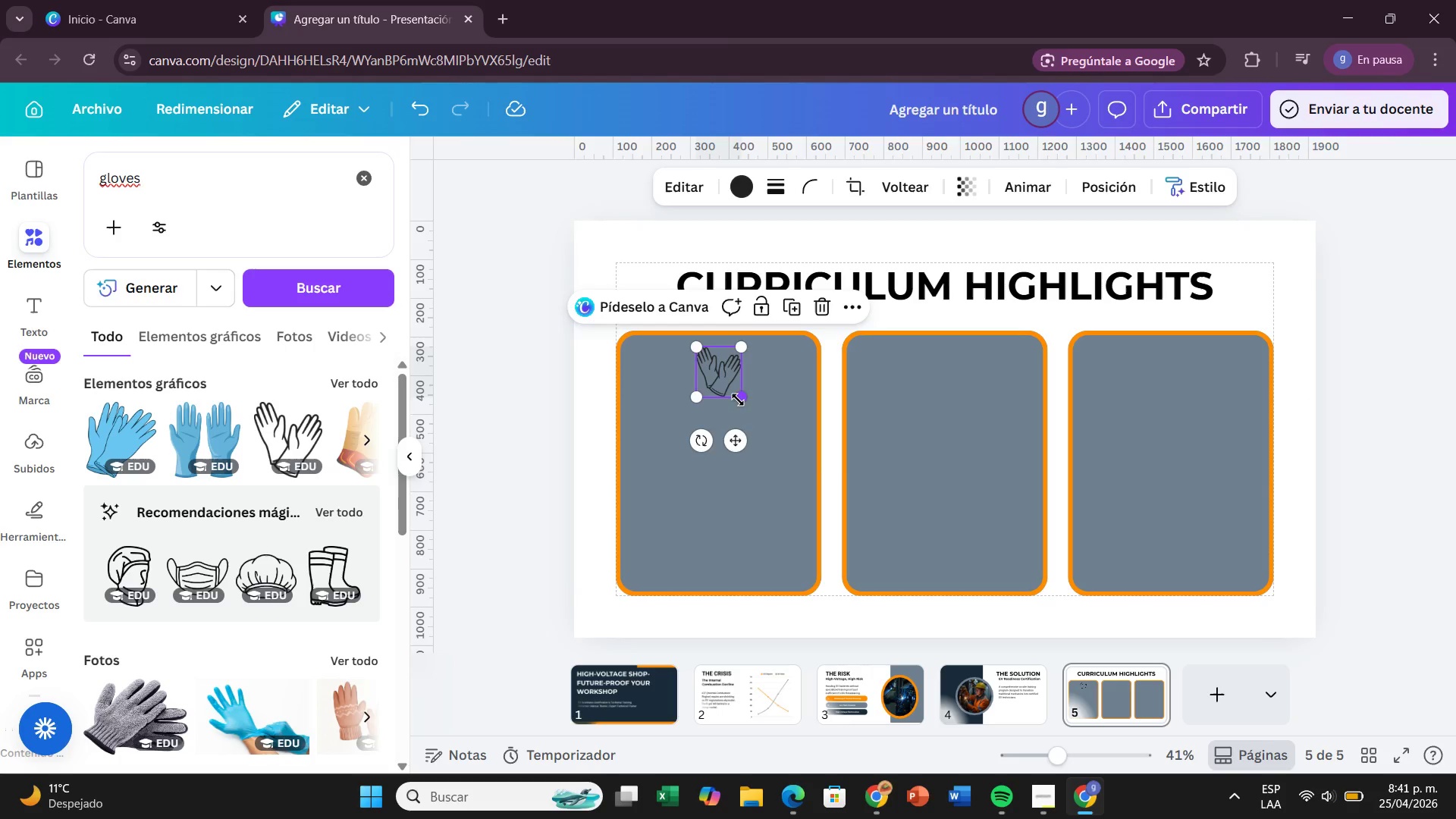 
left_click_drag(start_coordinate=[736, 400], to_coordinate=[742, 416])
 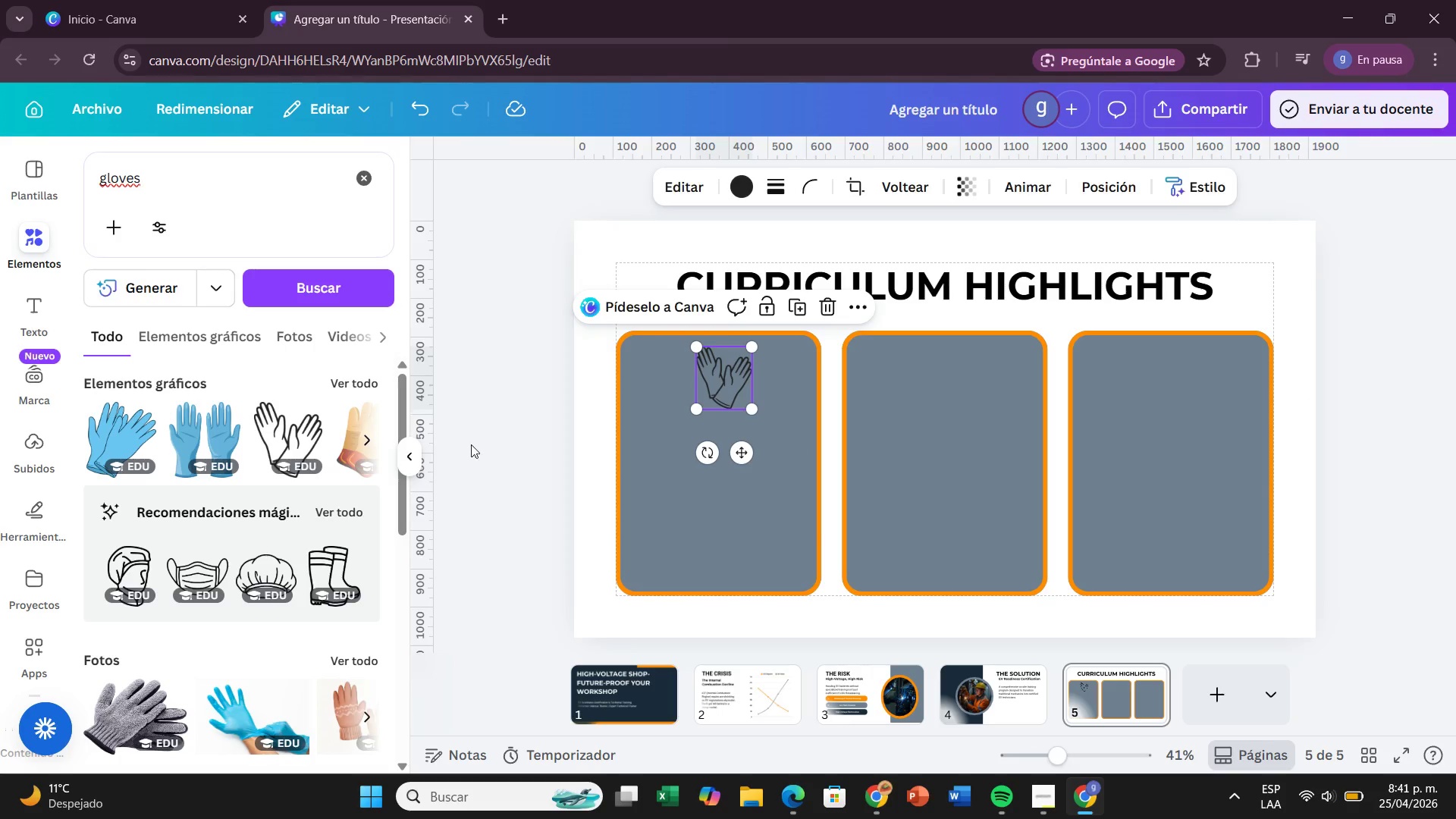 
left_click([471, 444])
 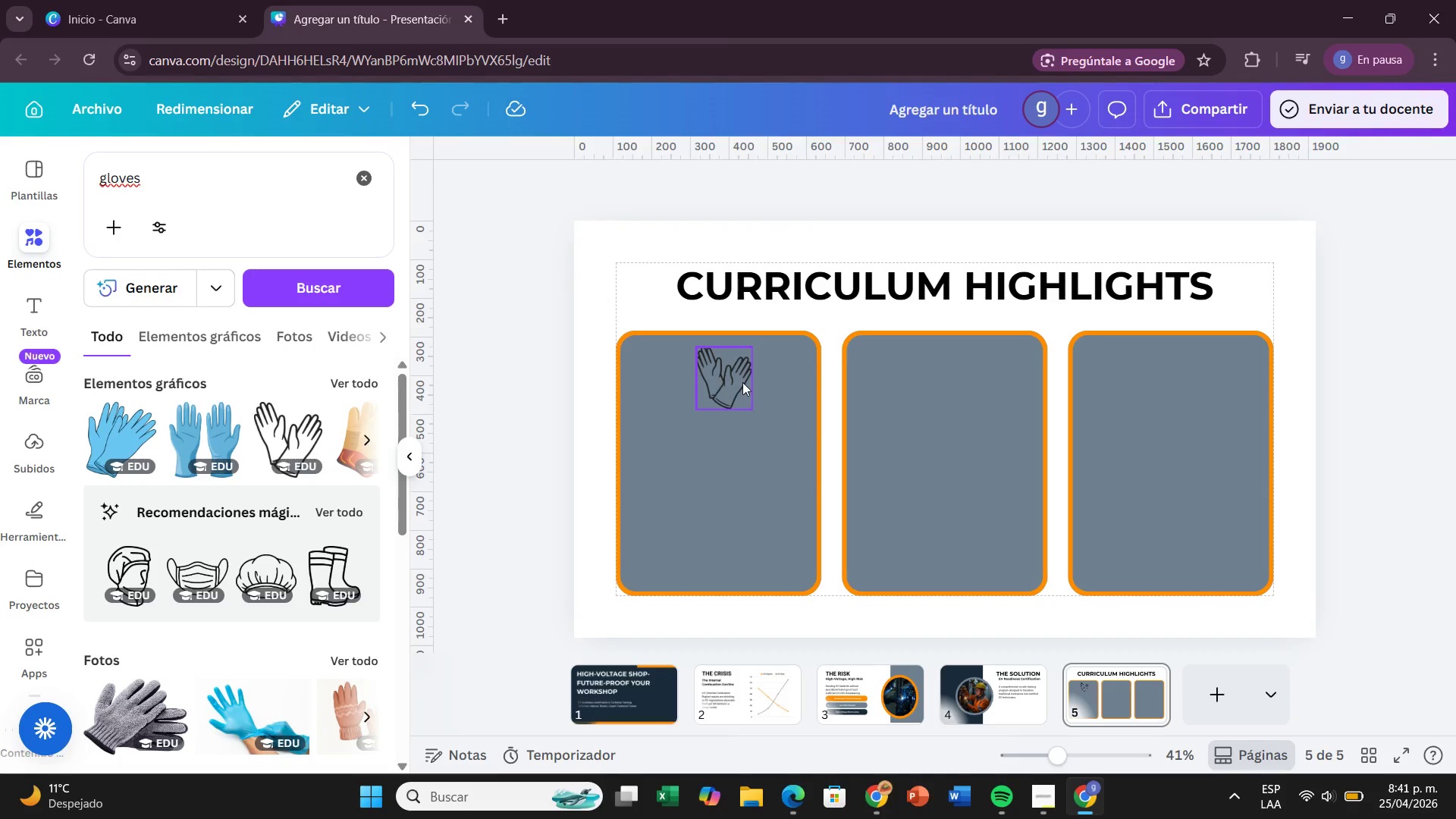 
left_click_drag(start_coordinate=[742, 382], to_coordinate=[734, 382])
 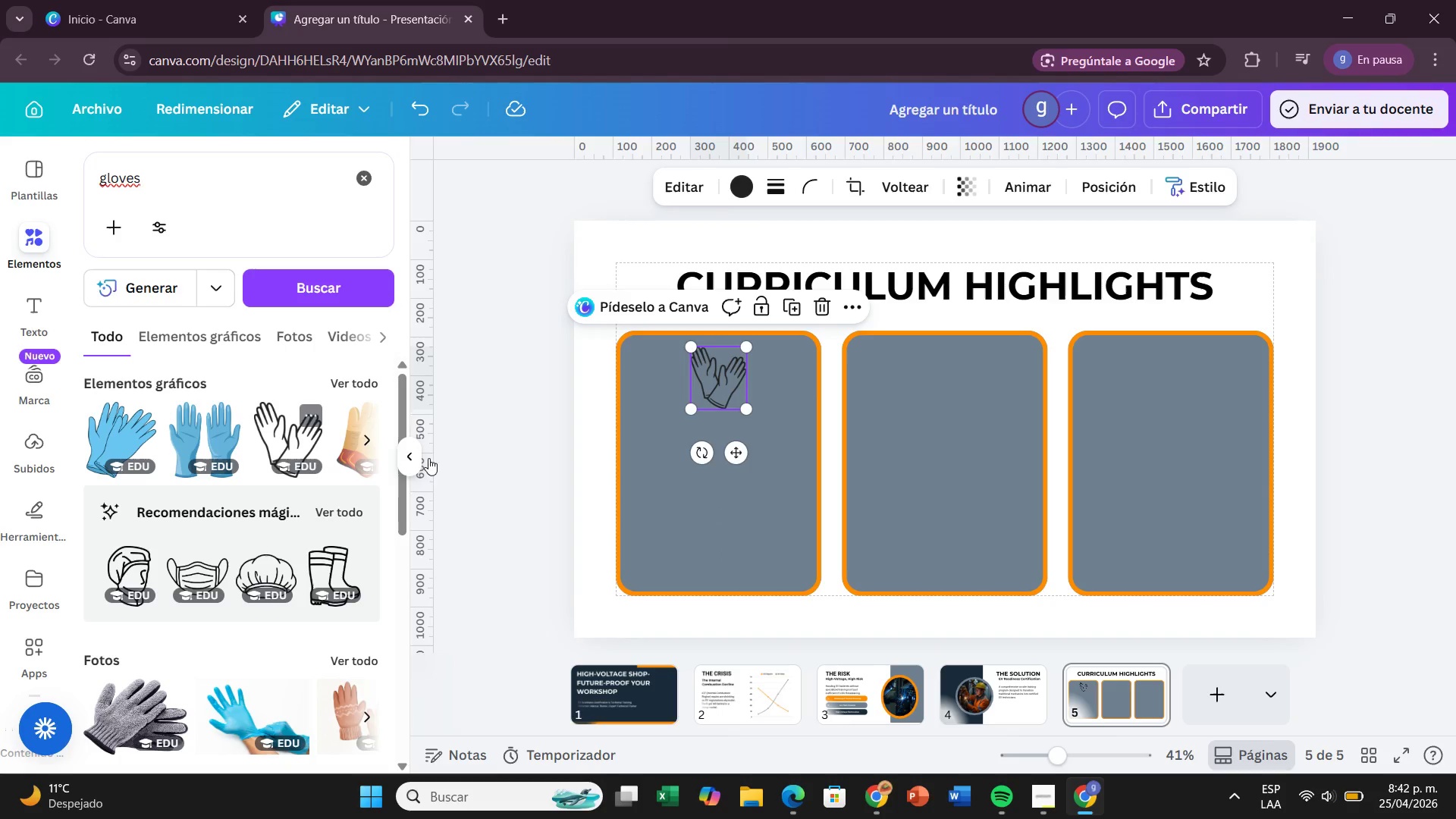 
left_click([519, 472])
 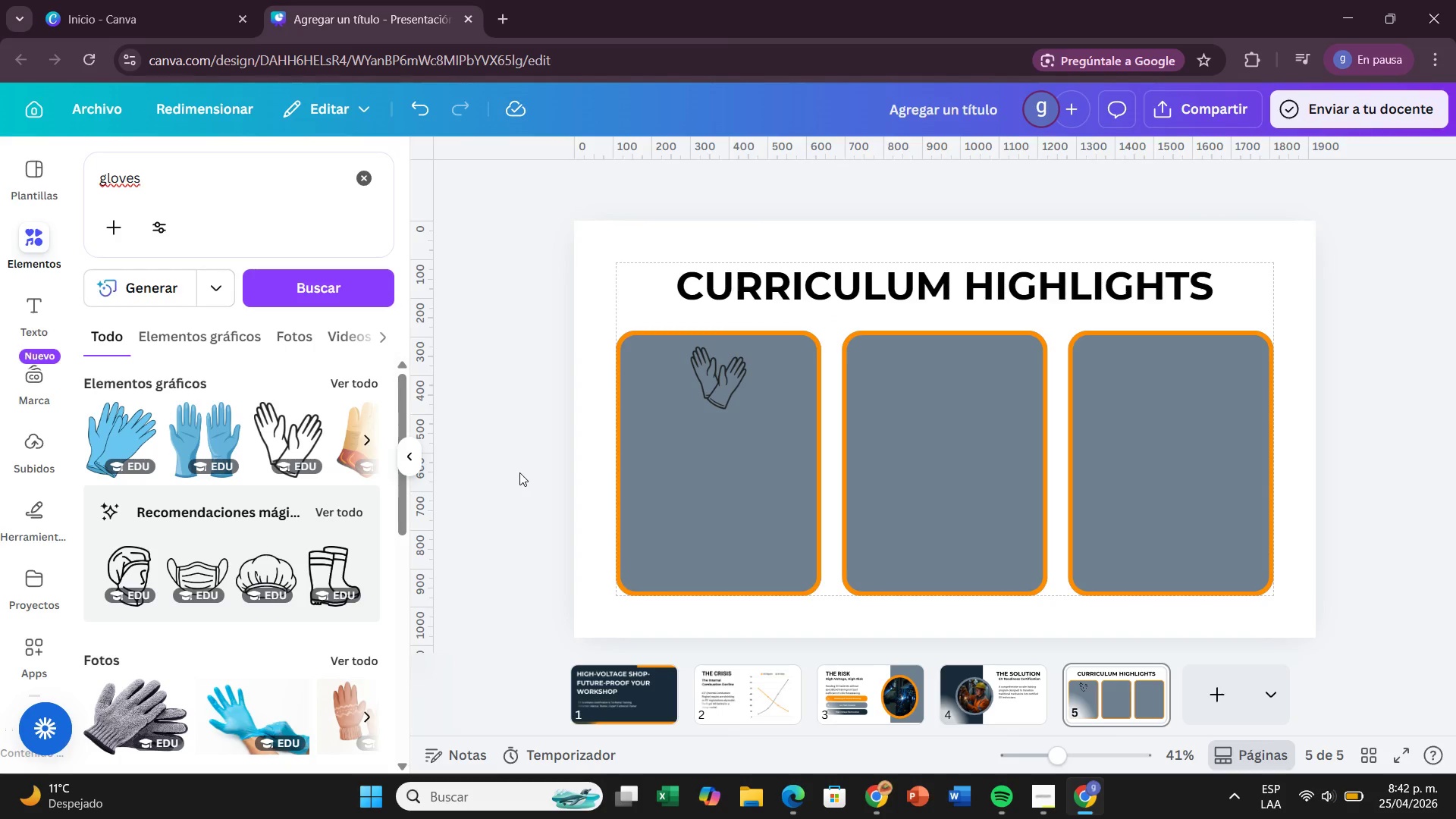 
wait(22.75)
 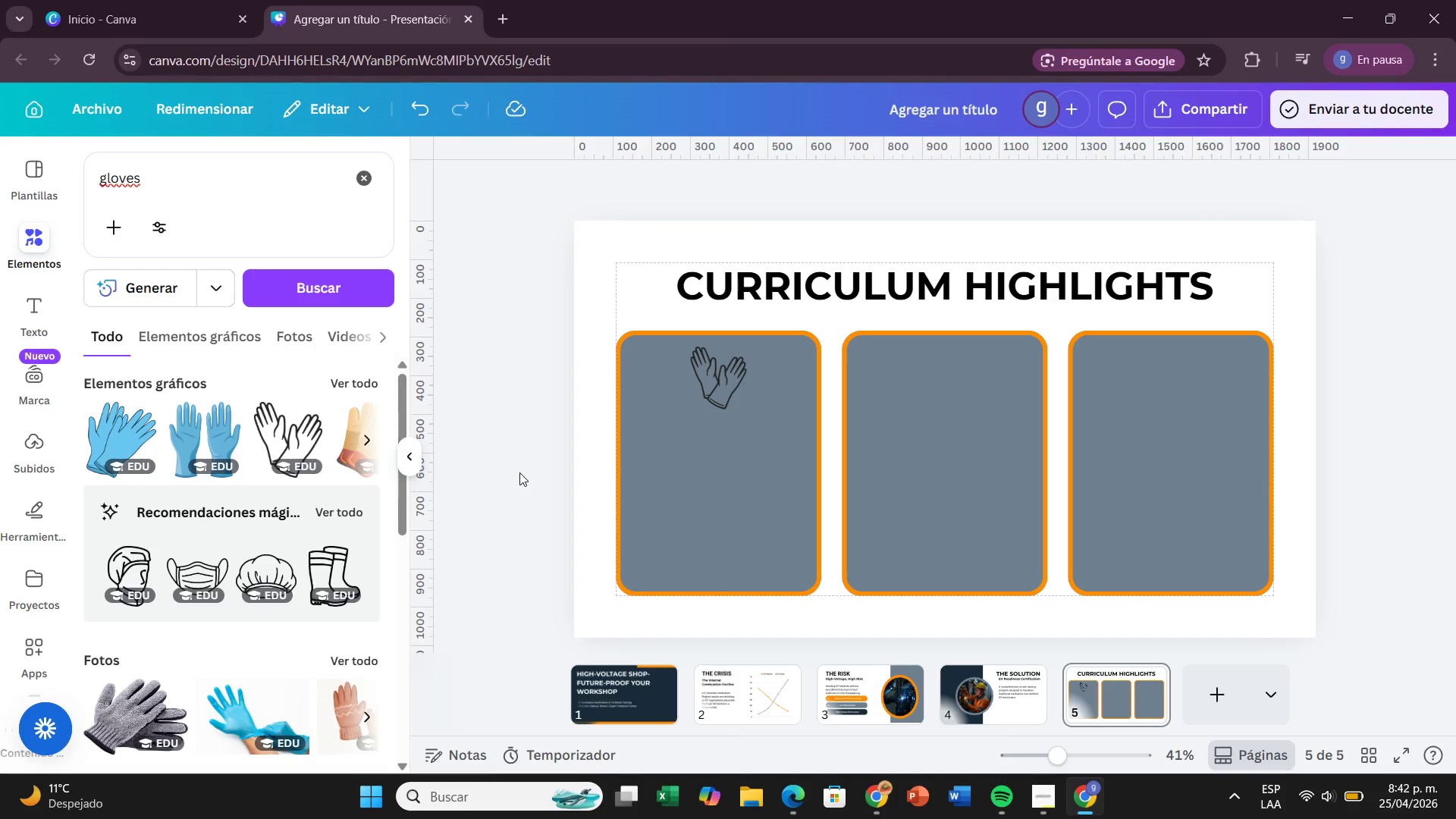 
left_click([361, 180])
 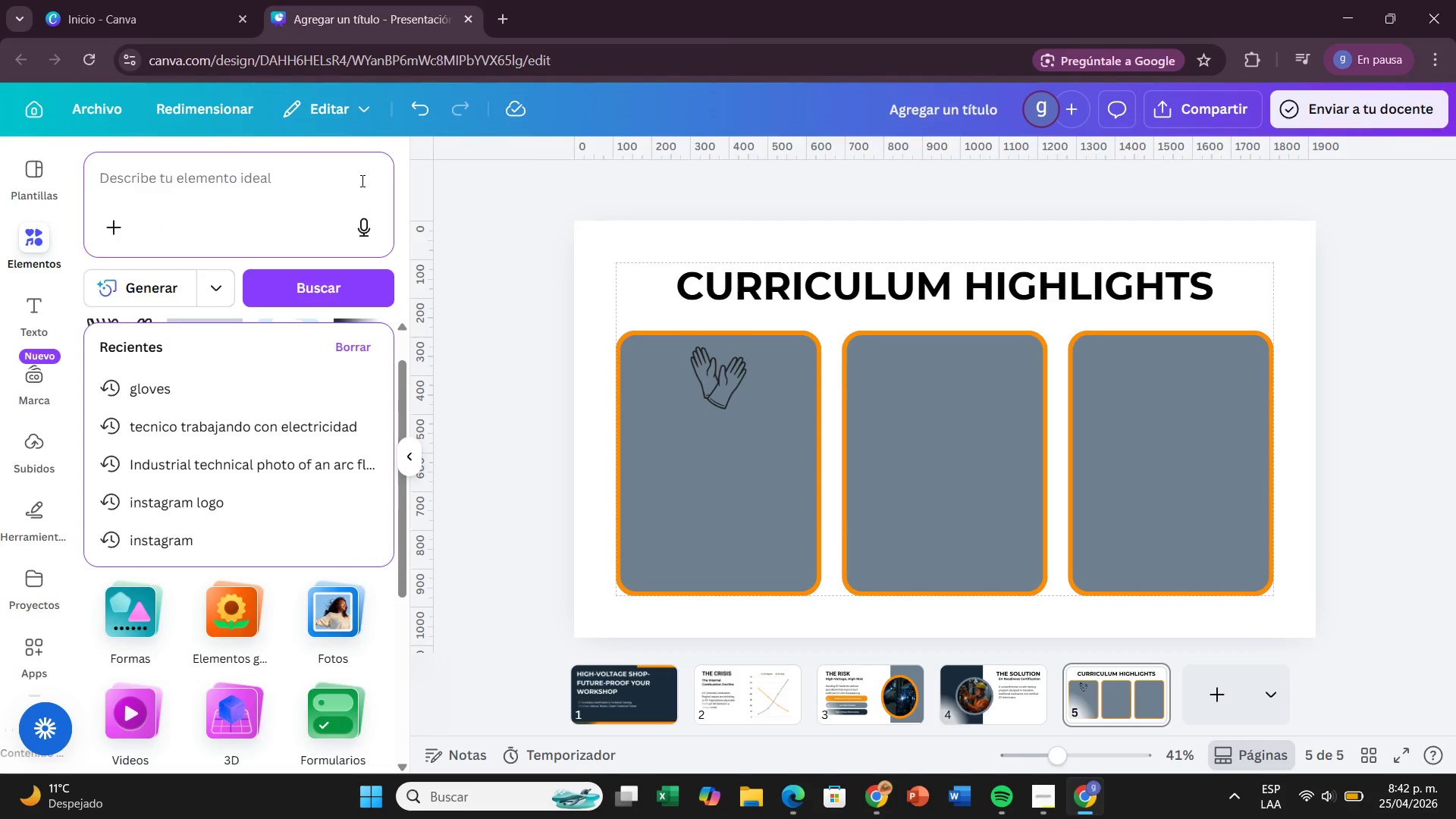 
type(laotop)
 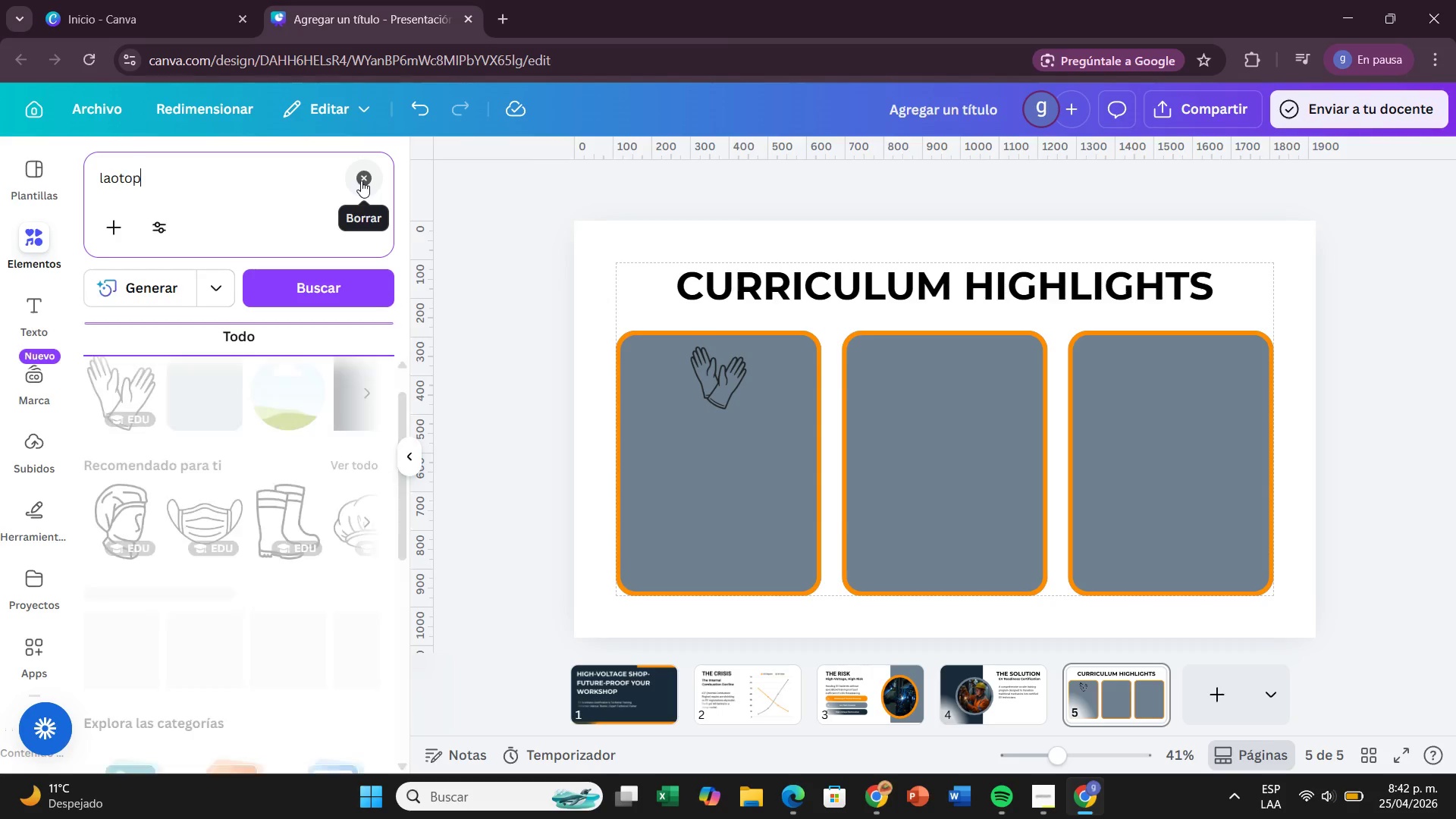 
key(Enter)
 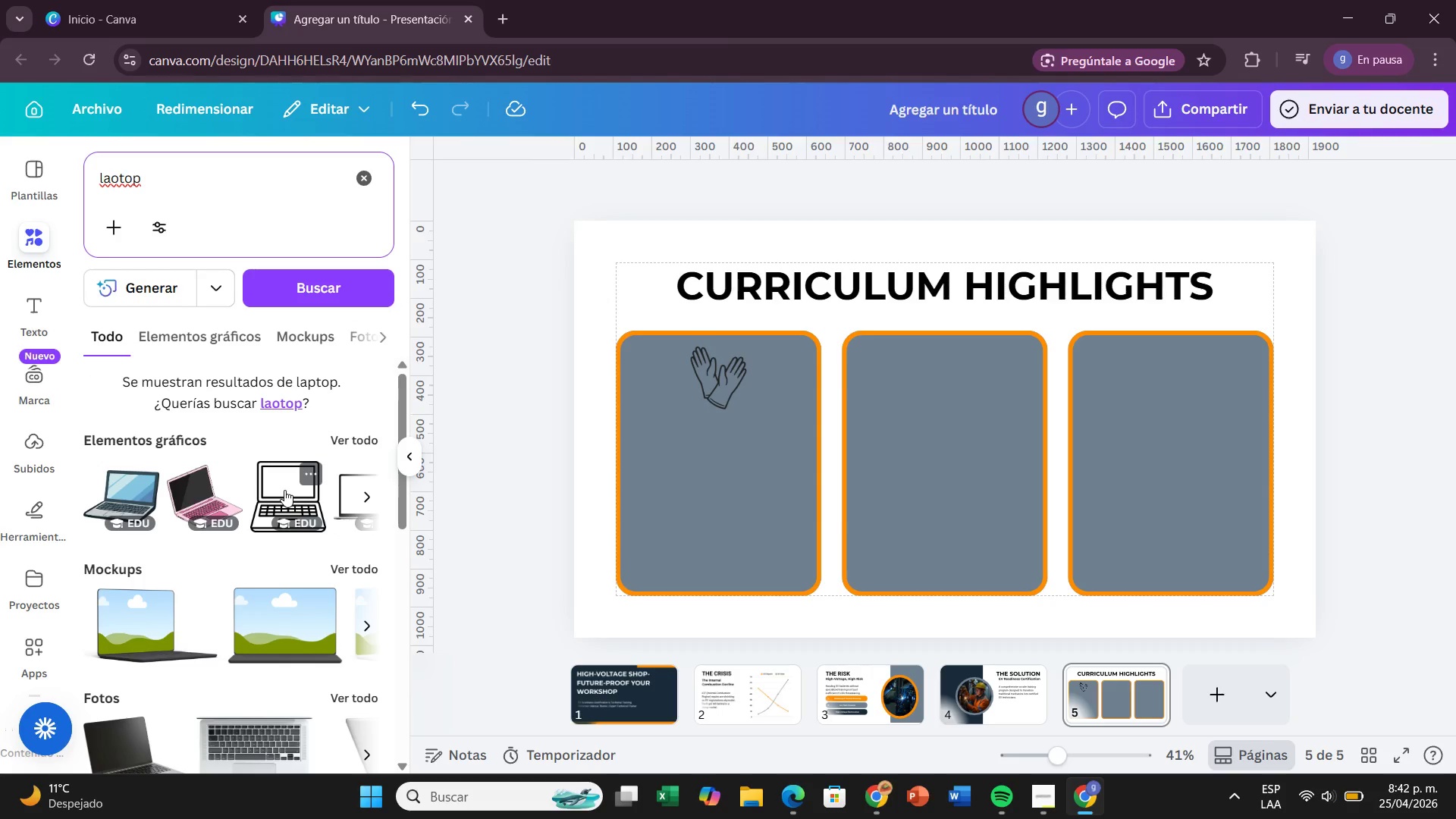 
left_click([336, 440])
 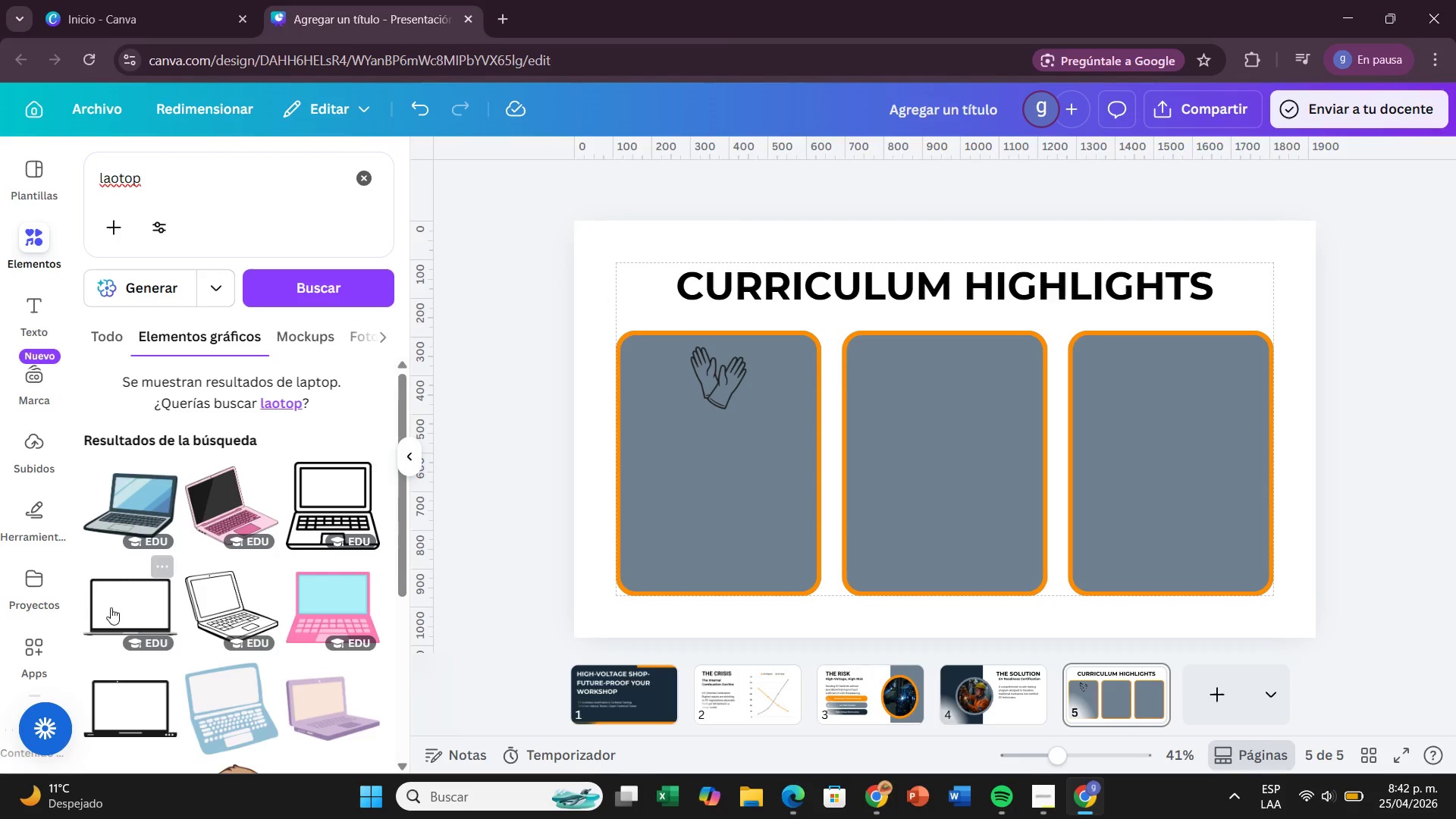 
left_click_drag(start_coordinate=[101, 617], to_coordinate=[835, 387])
 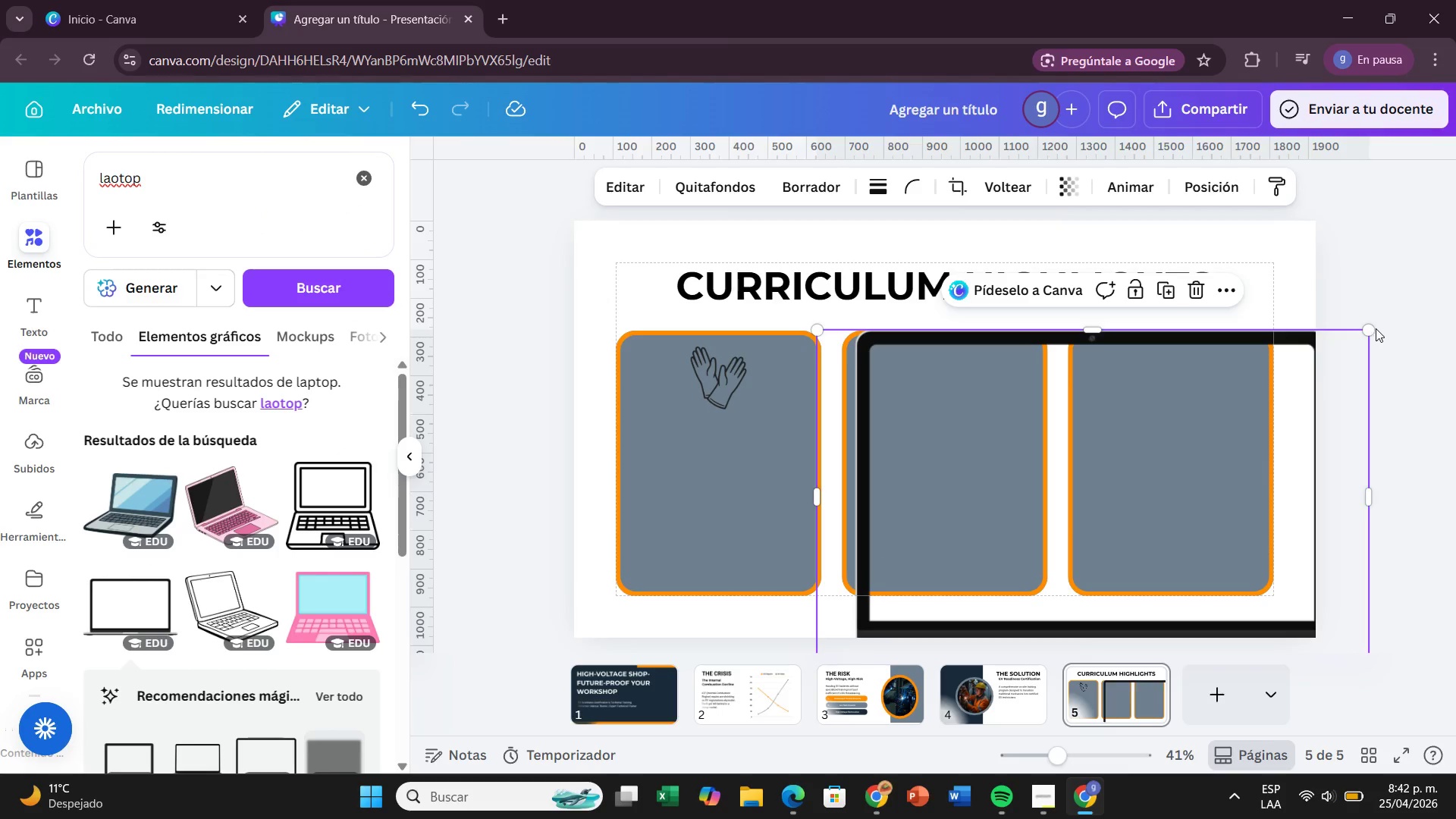 
left_click_drag(start_coordinate=[1370, 327], to_coordinate=[1084, 526])
 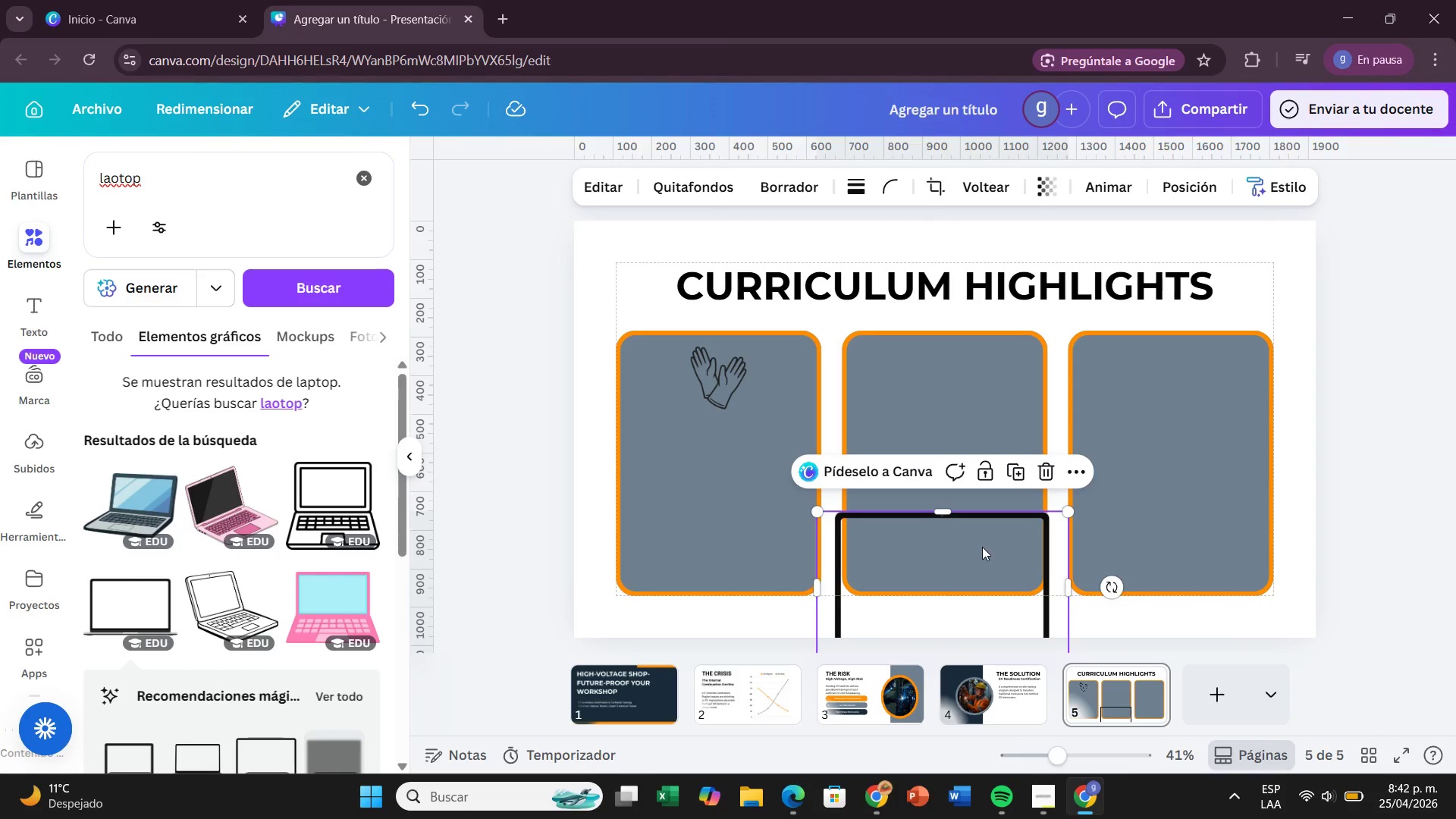 
left_click_drag(start_coordinate=[983, 548], to_coordinate=[974, 369])
 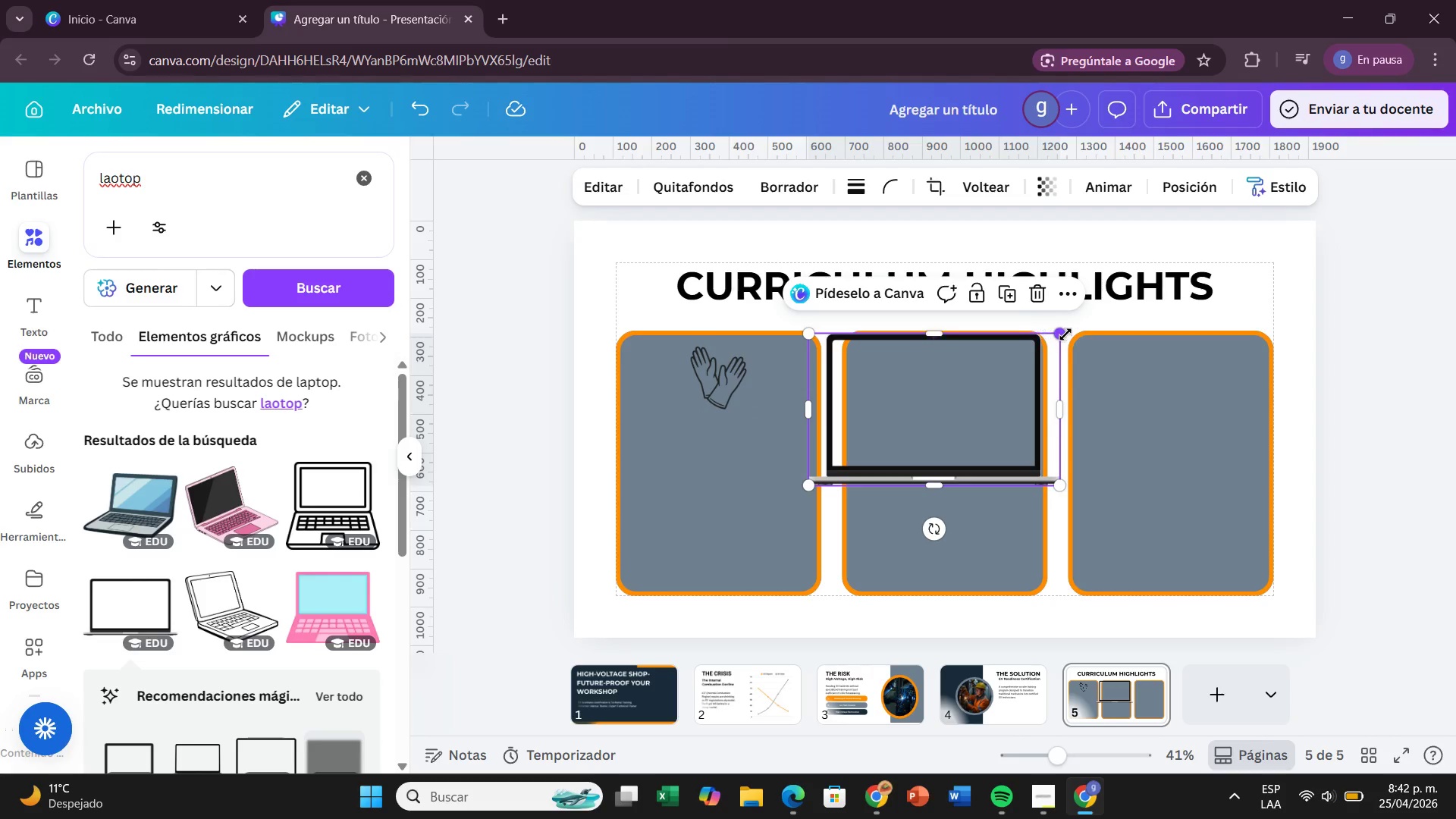 
left_click_drag(start_coordinate=[1061, 334], to_coordinate=[905, 476])
 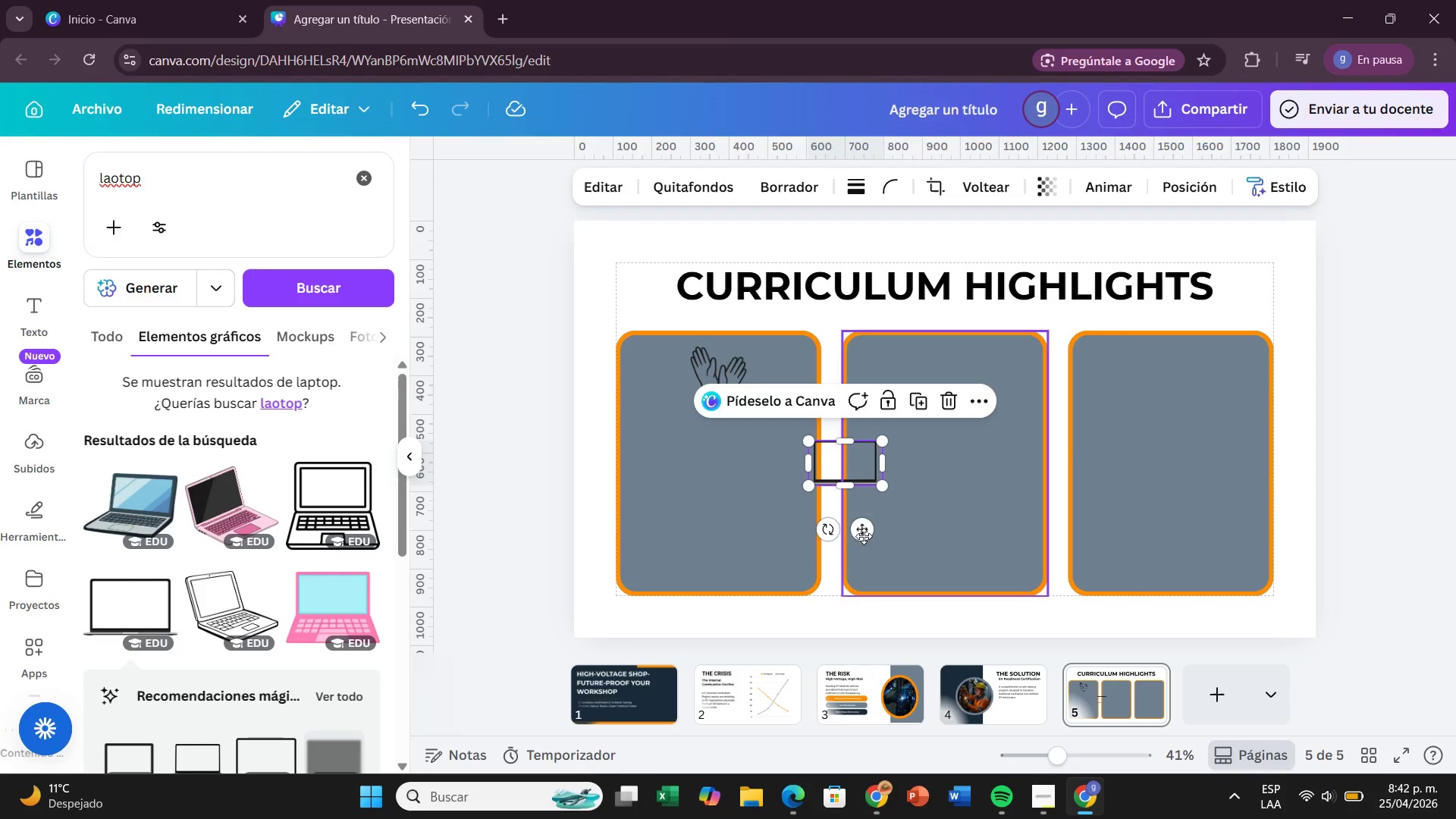 
left_click_drag(start_coordinate=[863, 532], to_coordinate=[899, 488])
 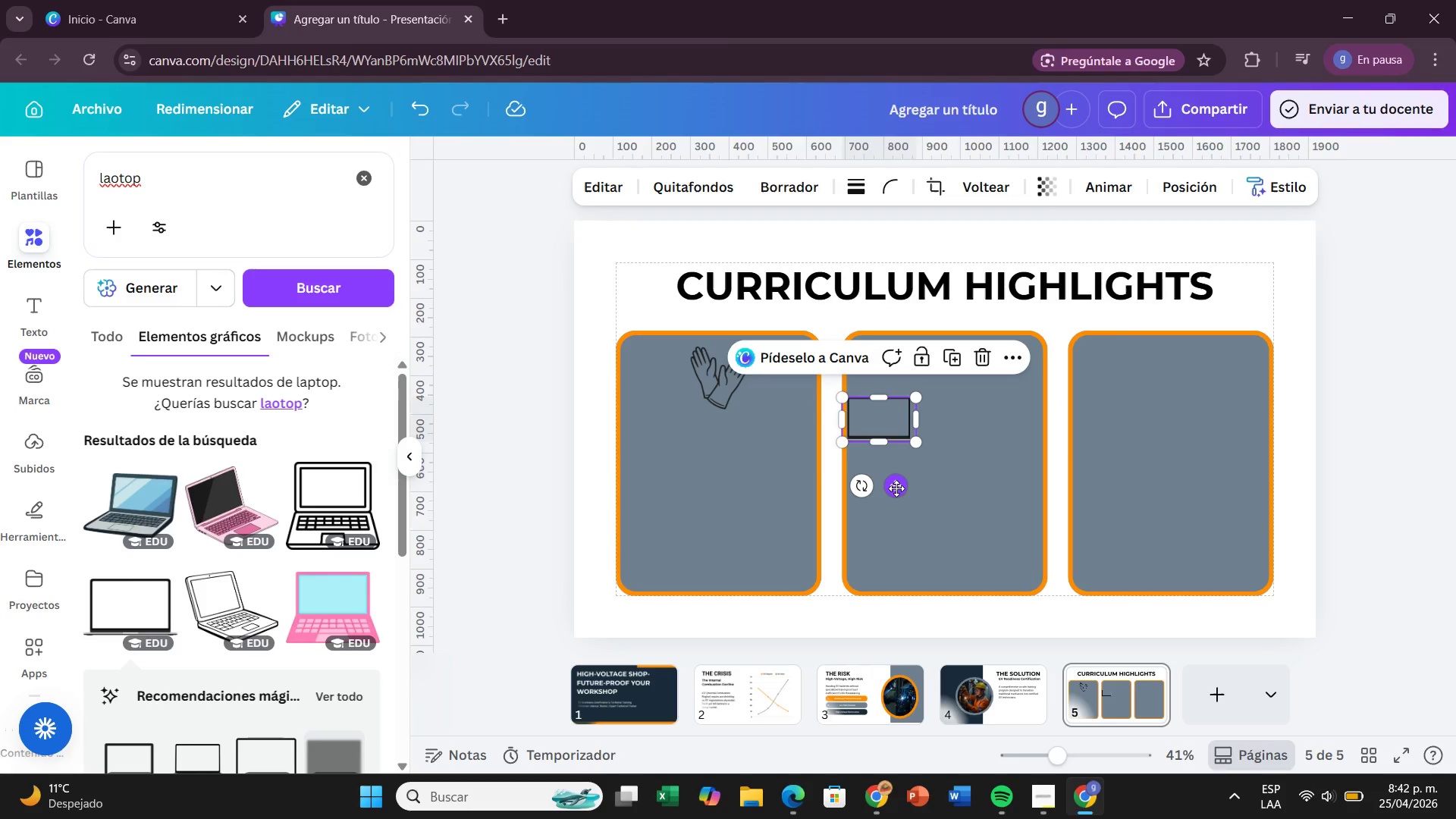 
left_click_drag(start_coordinate=[896, 488], to_coordinate=[970, 435])
 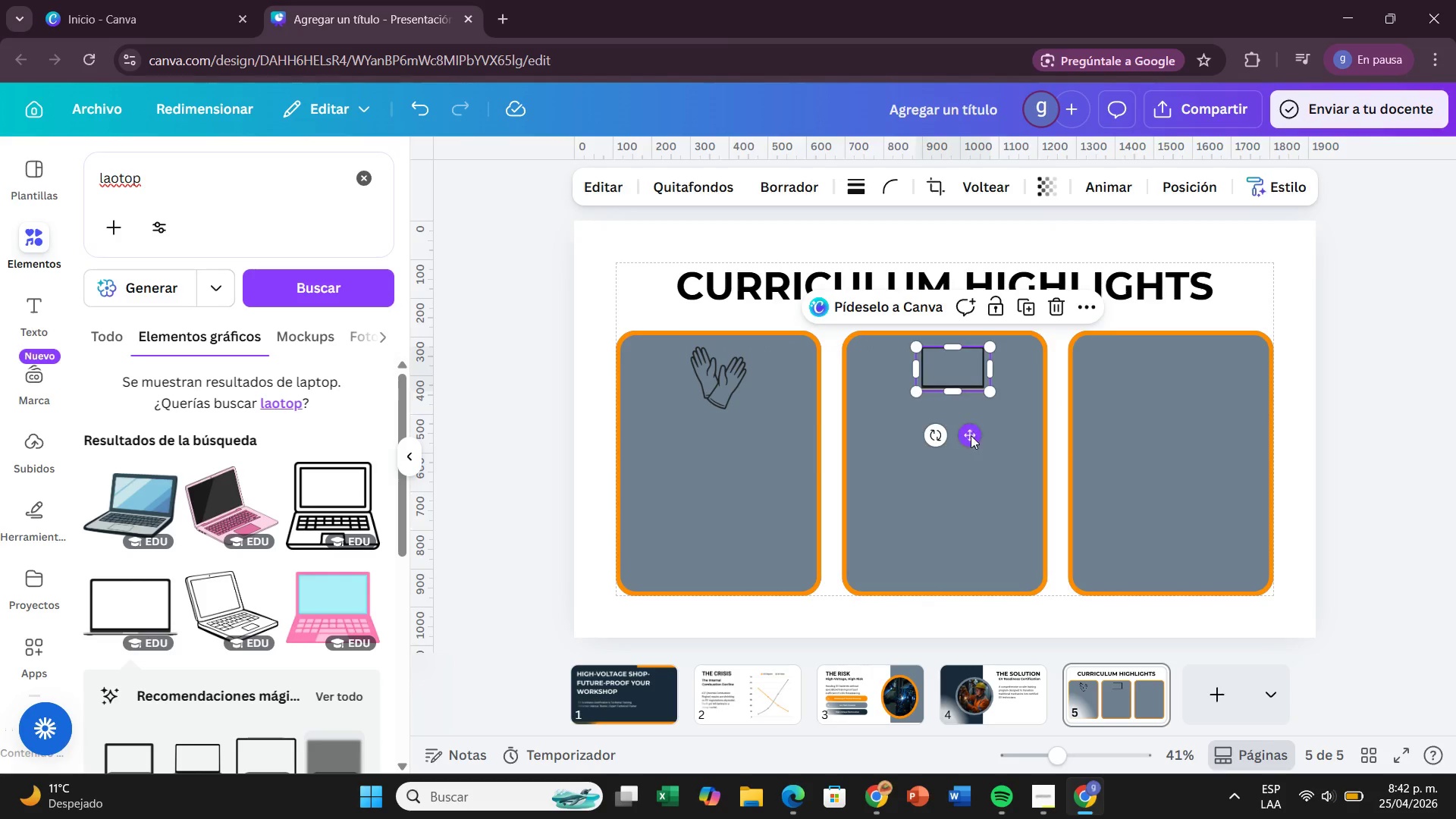 
key(Backspace)
 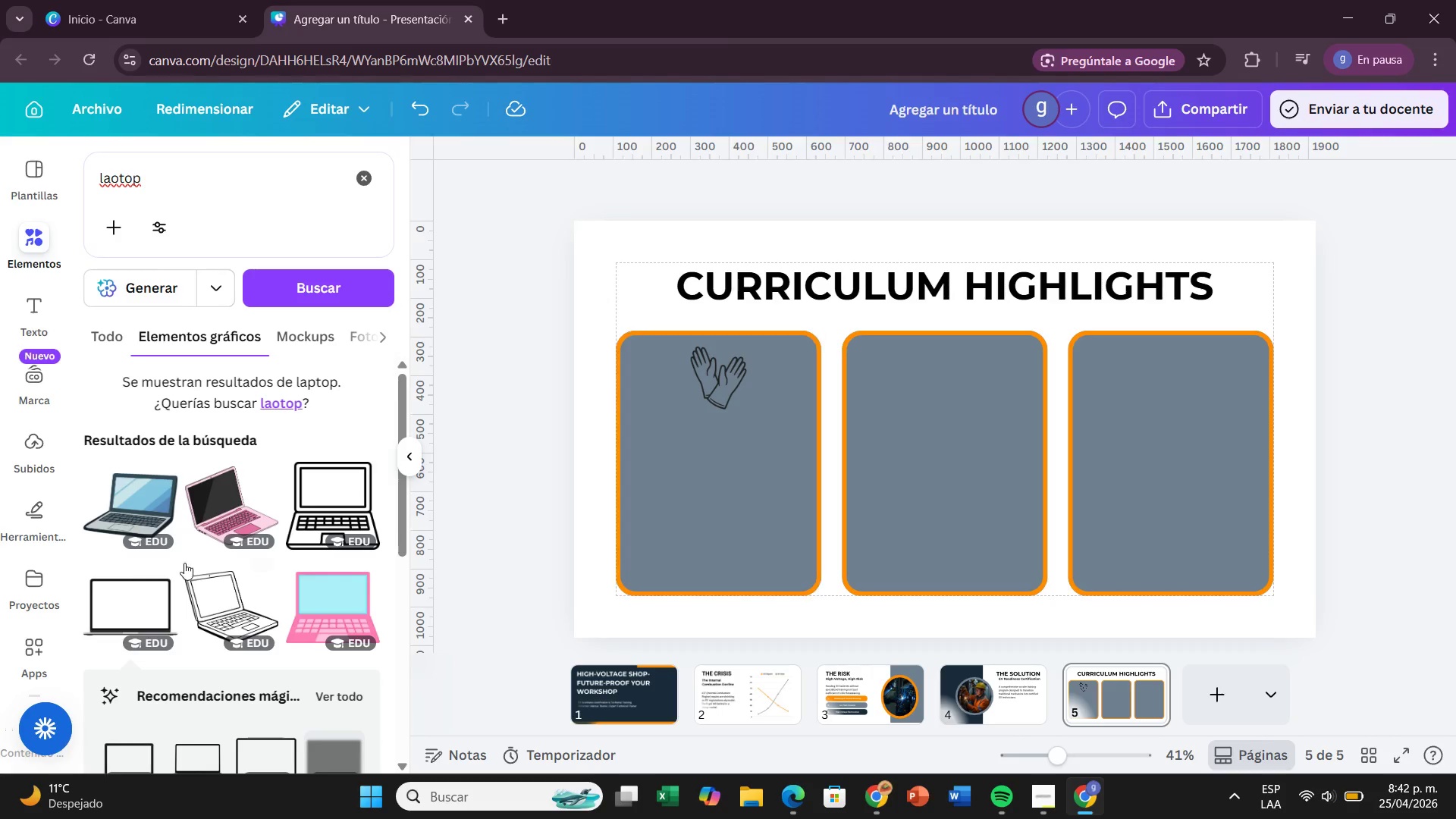 
scroll: coordinate [334, 656], scroll_direction: down, amount: 2.0
 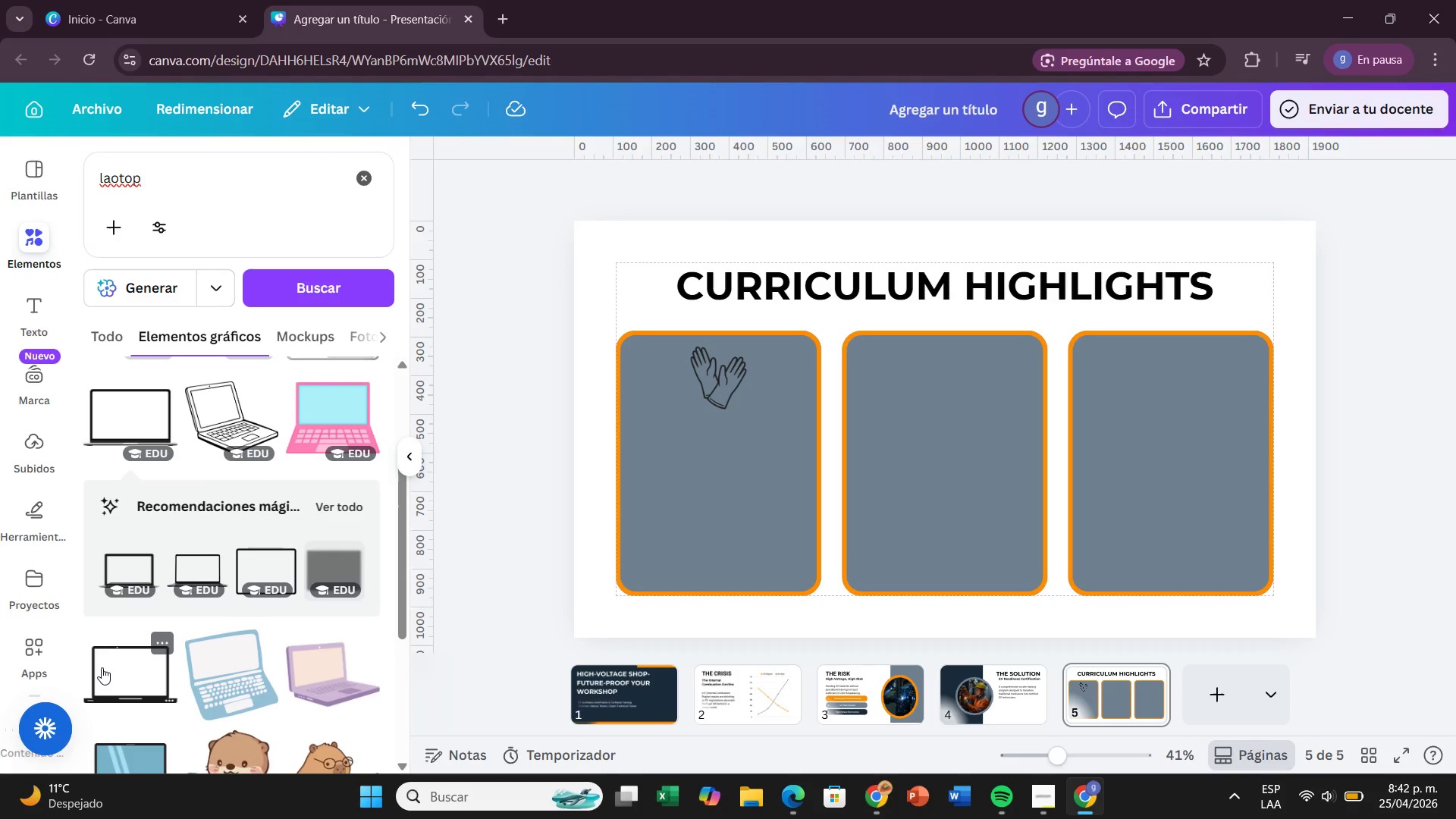 
left_click_drag(start_coordinate=[102, 667], to_coordinate=[855, 342])
 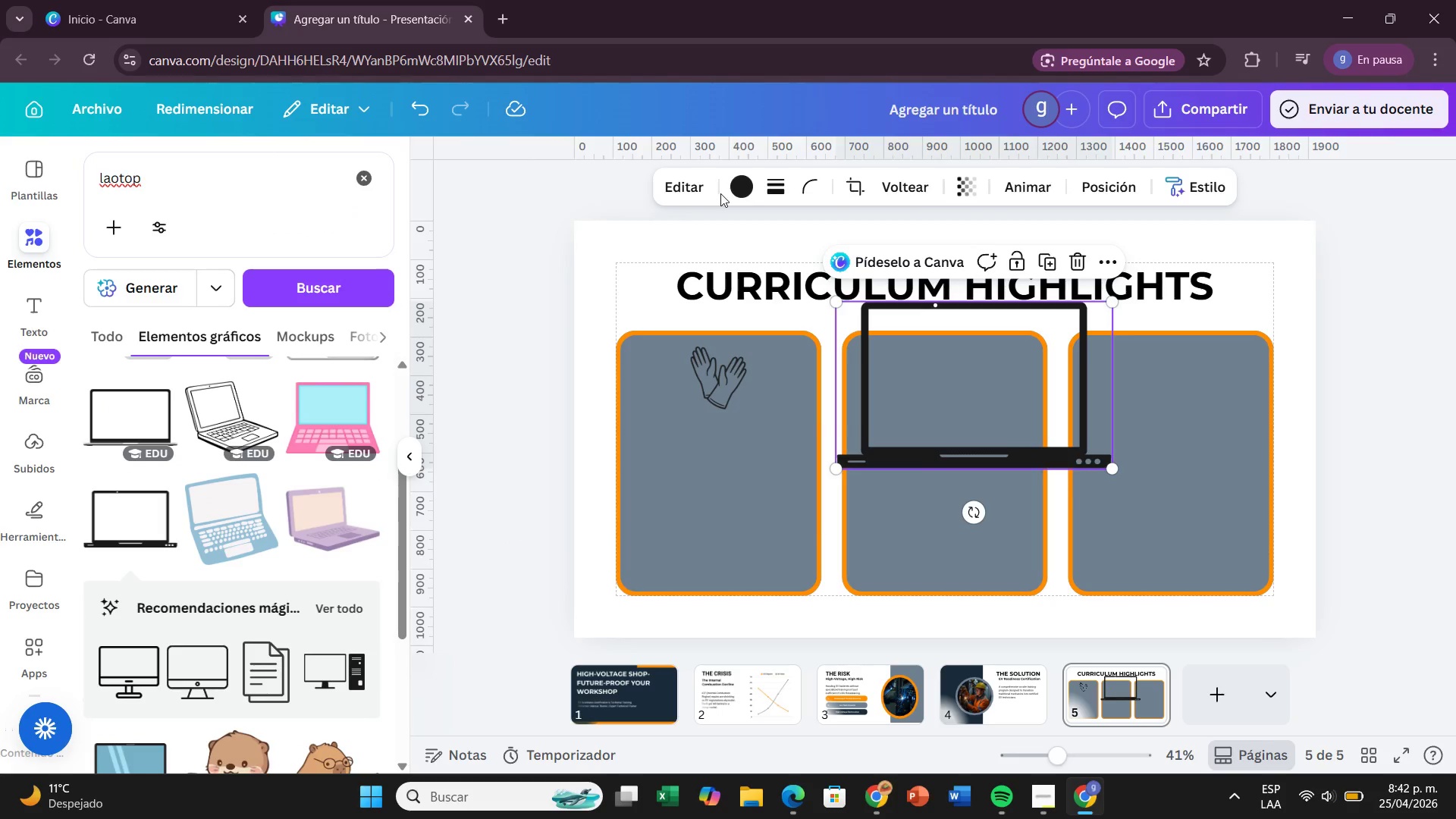 
left_click([745, 186])
 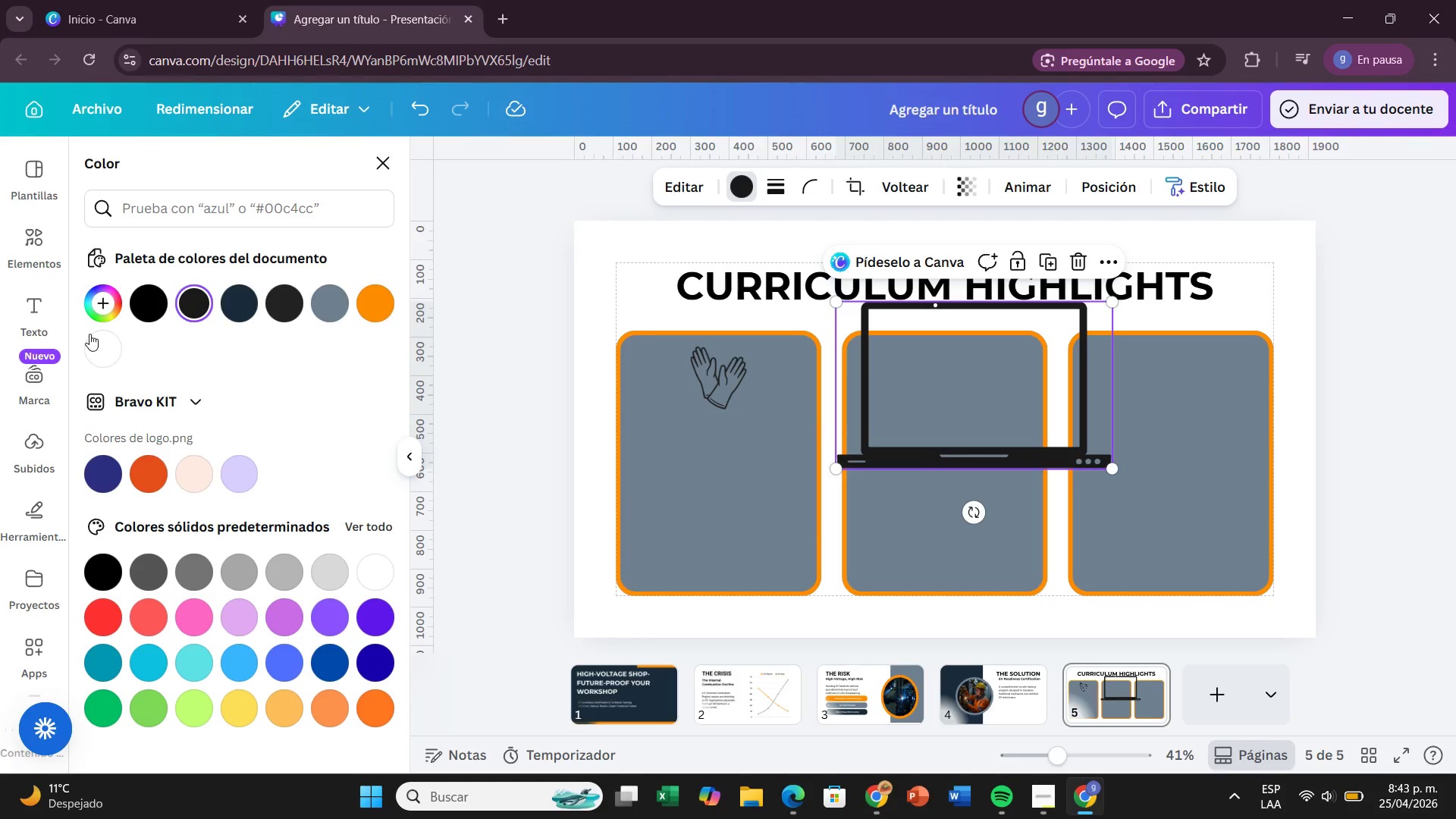 
left_click([89, 334])
 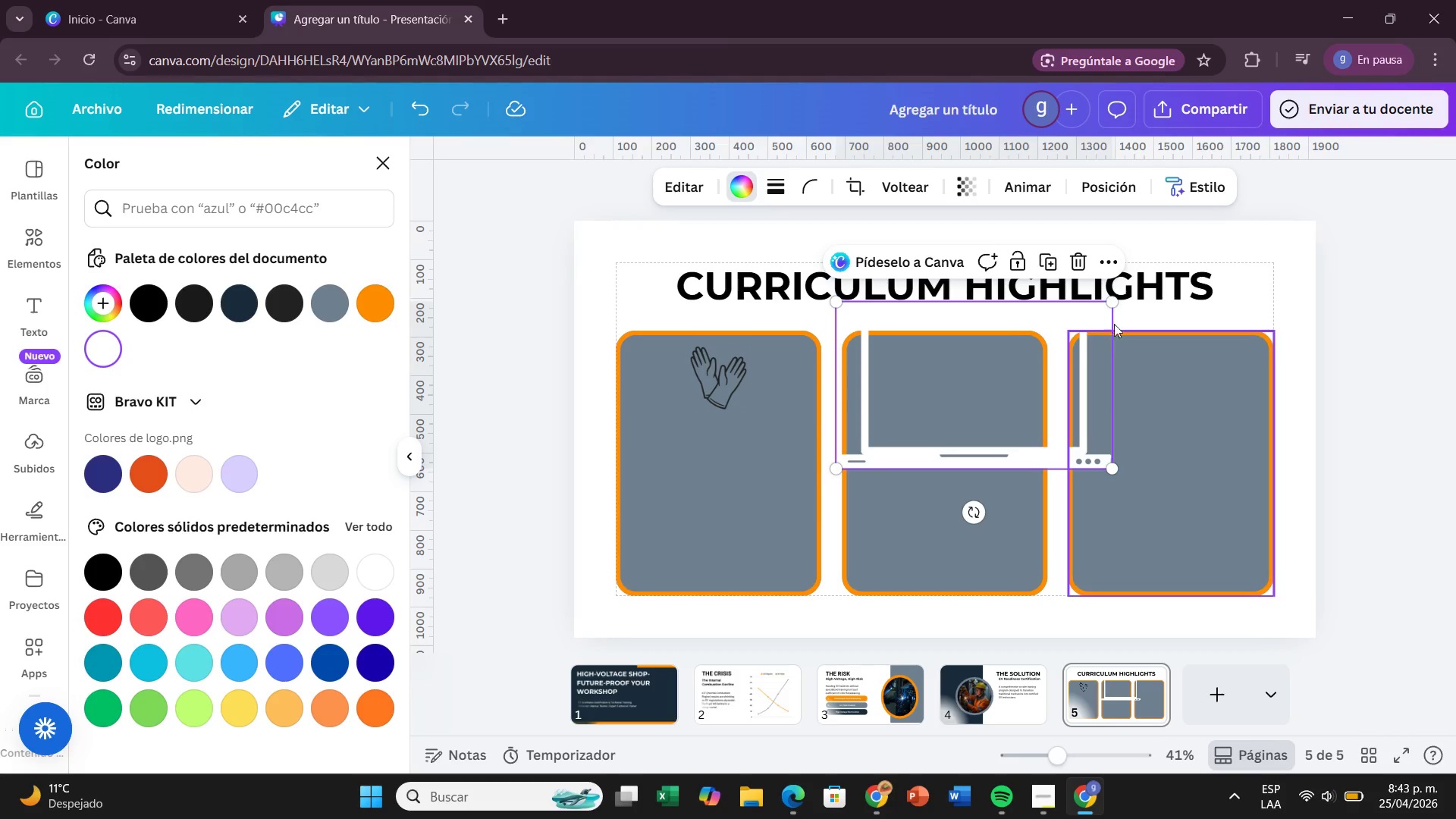 
left_click_drag(start_coordinate=[1114, 301], to_coordinate=[924, 475])
 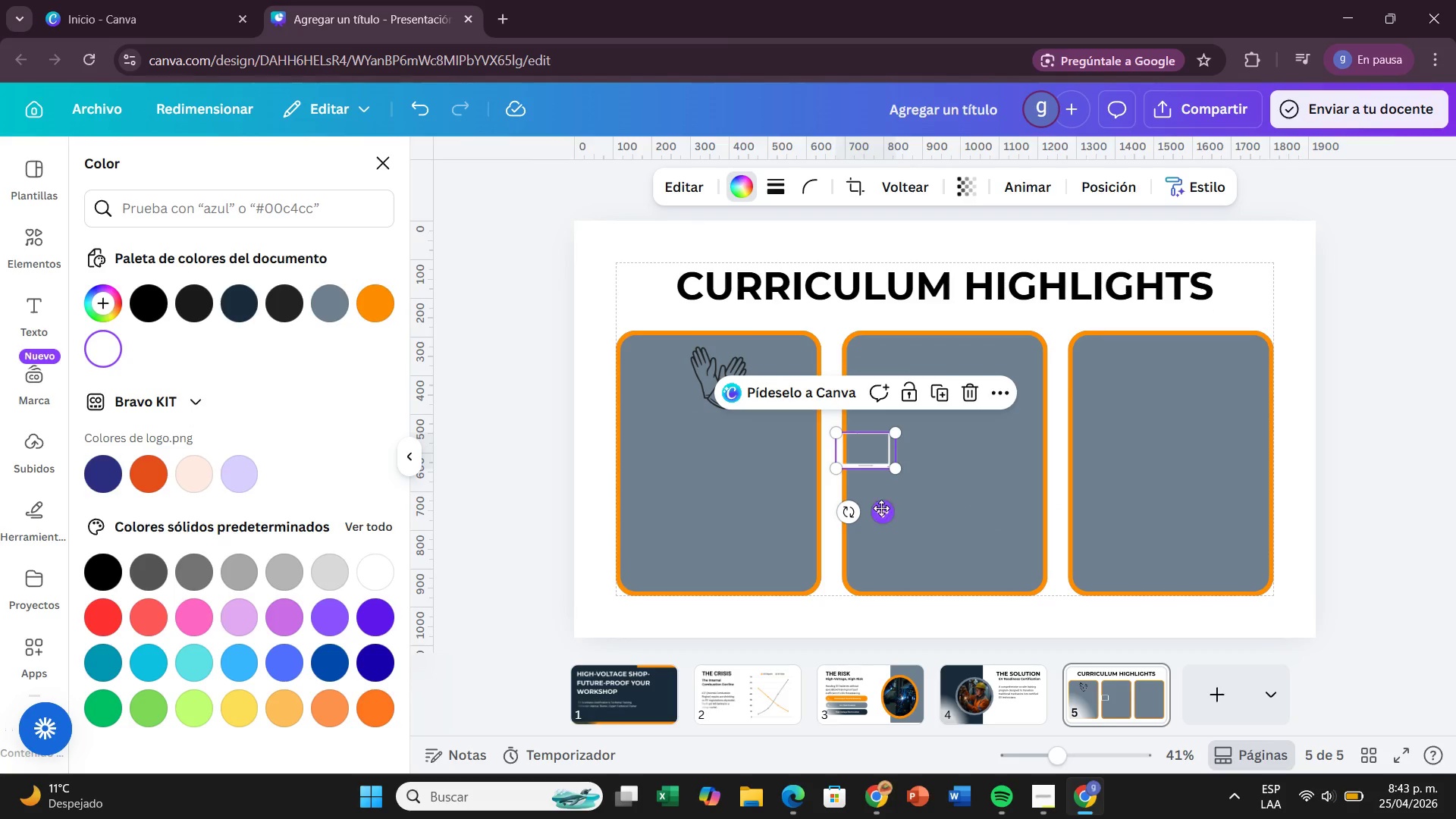 
left_click_drag(start_coordinate=[881, 508], to_coordinate=[963, 435])
 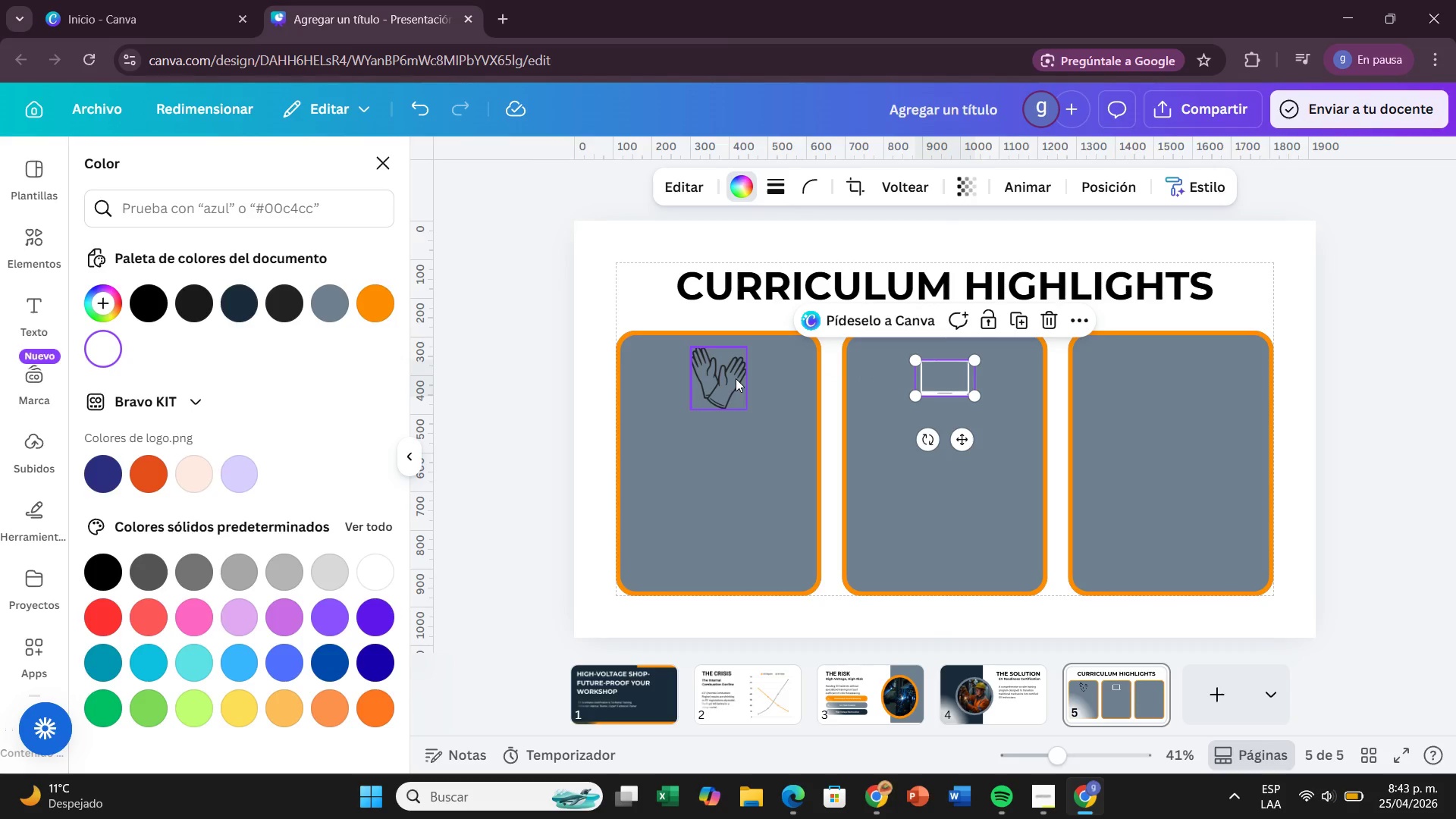 
left_click([736, 378])
 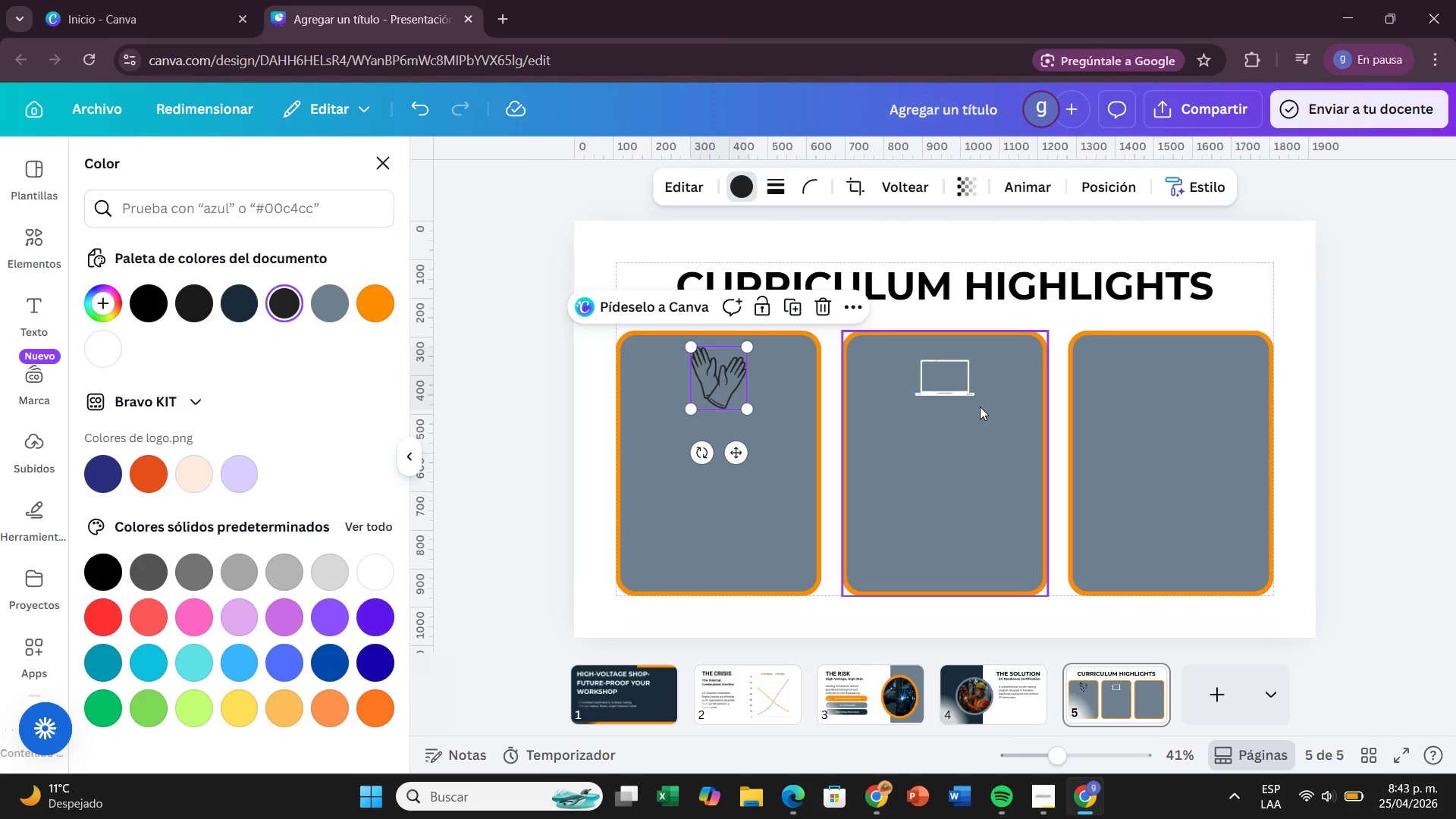 
left_click([966, 391])
 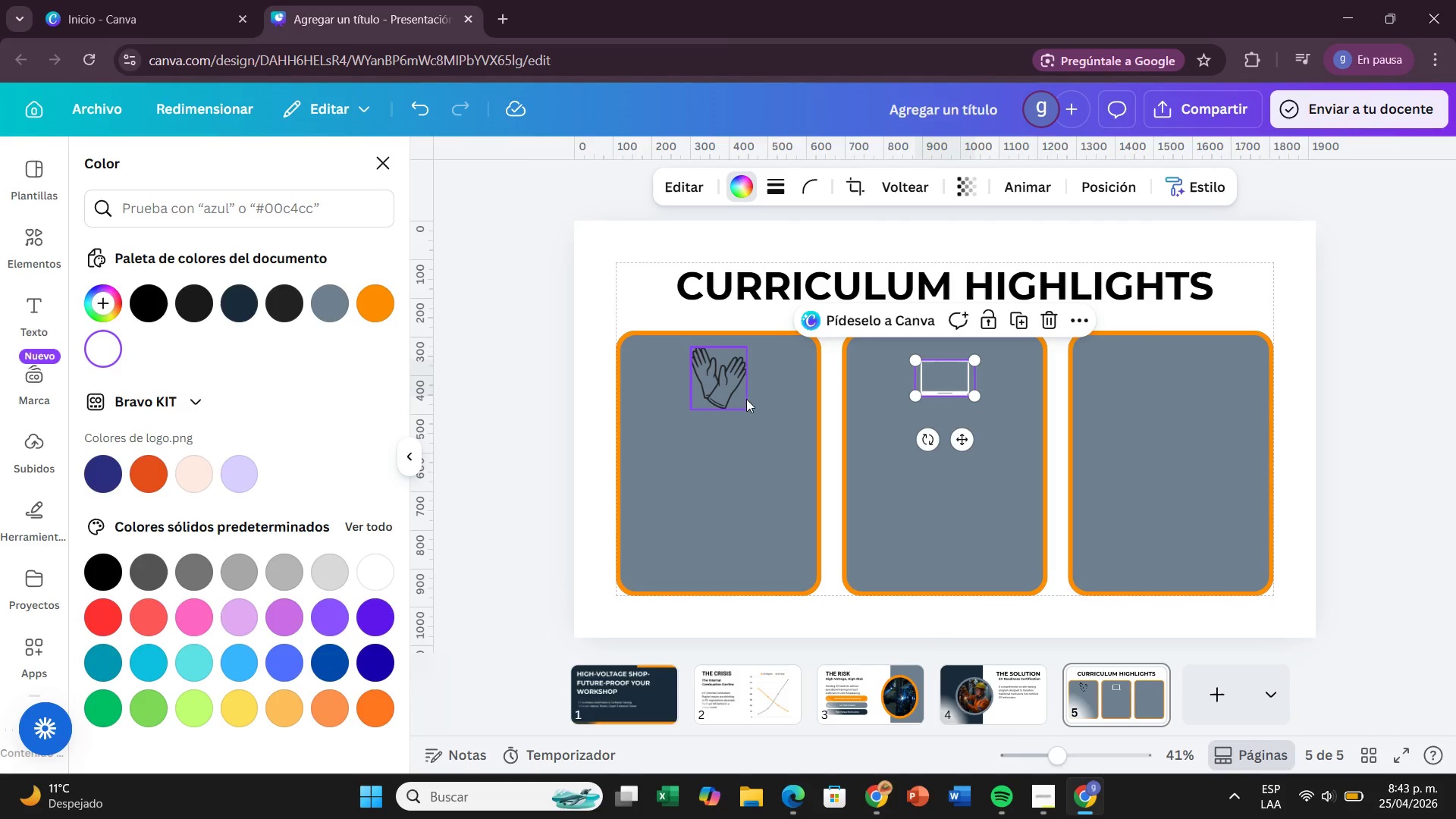 
left_click([745, 397])
 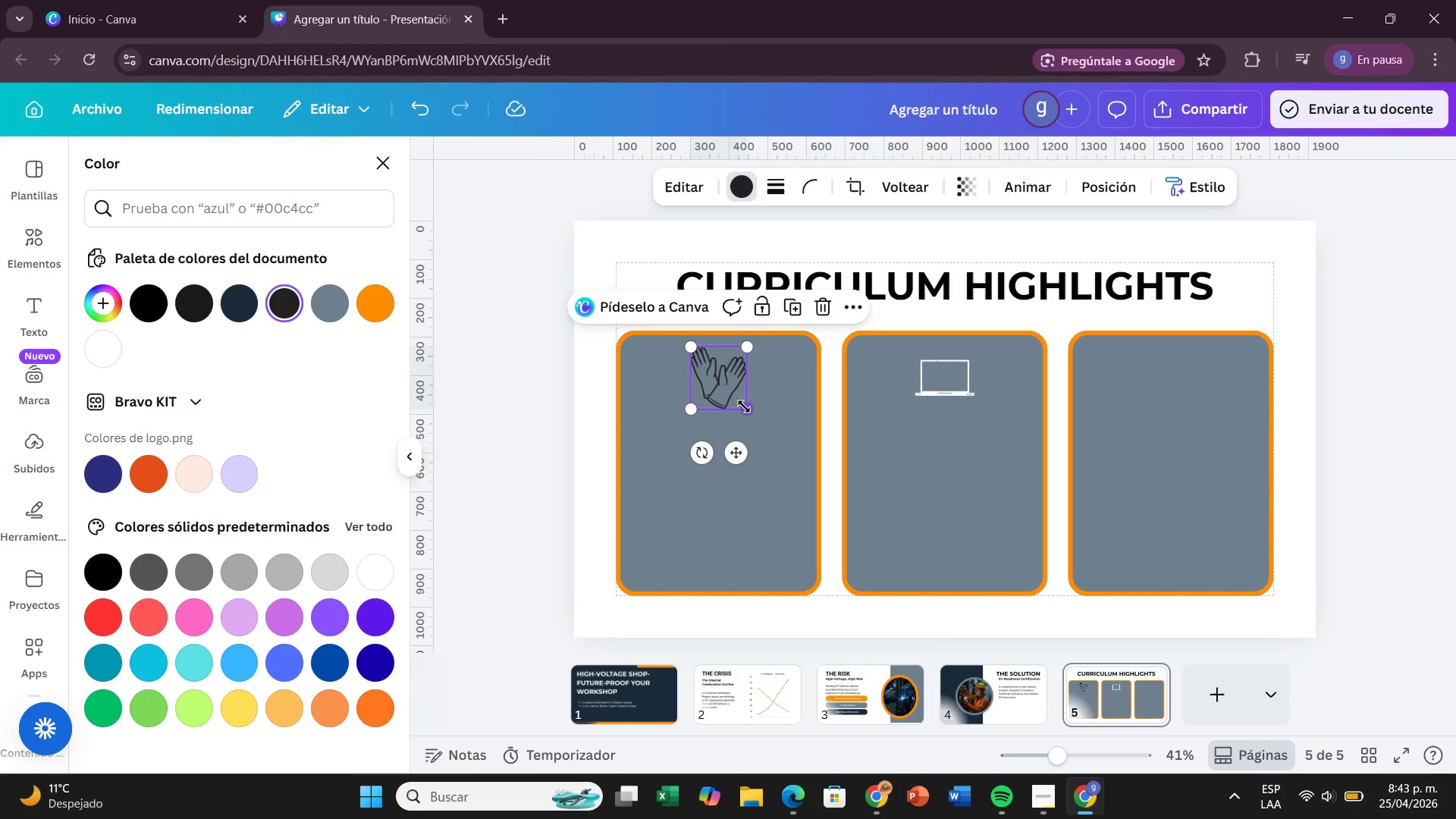 
left_click_drag(start_coordinate=[744, 406], to_coordinate=[739, 407])
 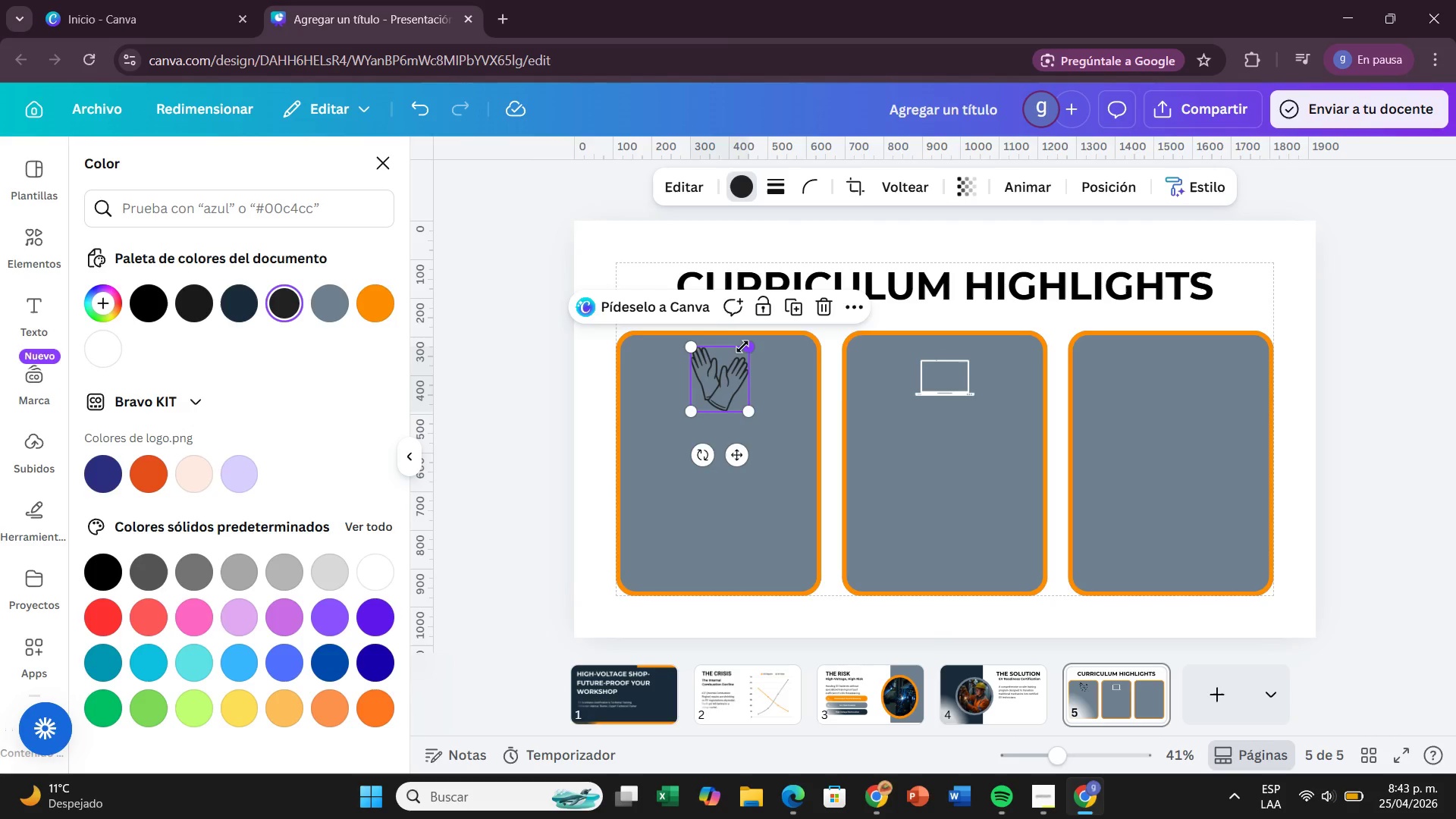 
left_click_drag(start_coordinate=[742, 347], to_coordinate=[723, 360])
 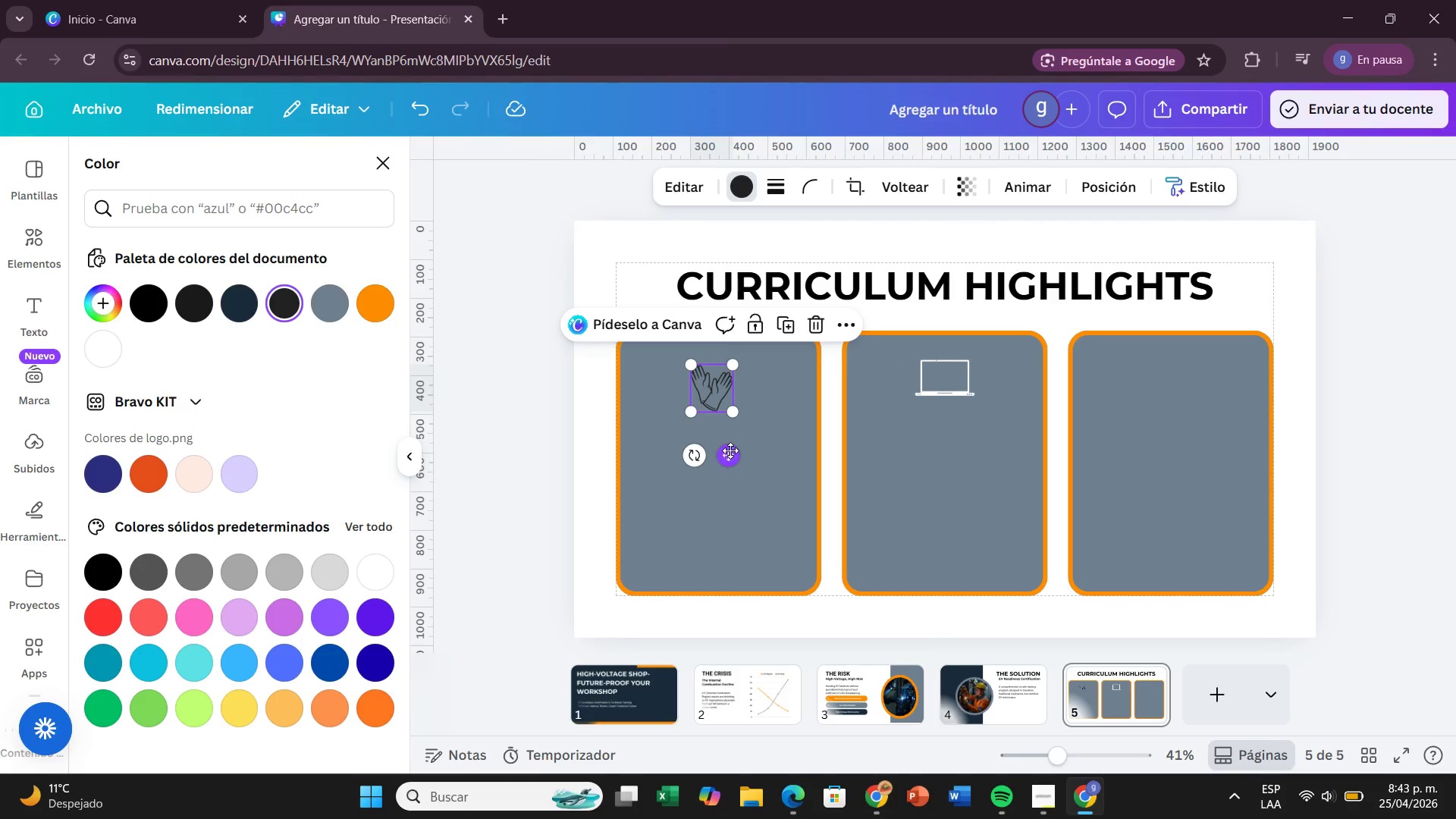 
left_click_drag(start_coordinate=[730, 450], to_coordinate=[740, 438])
 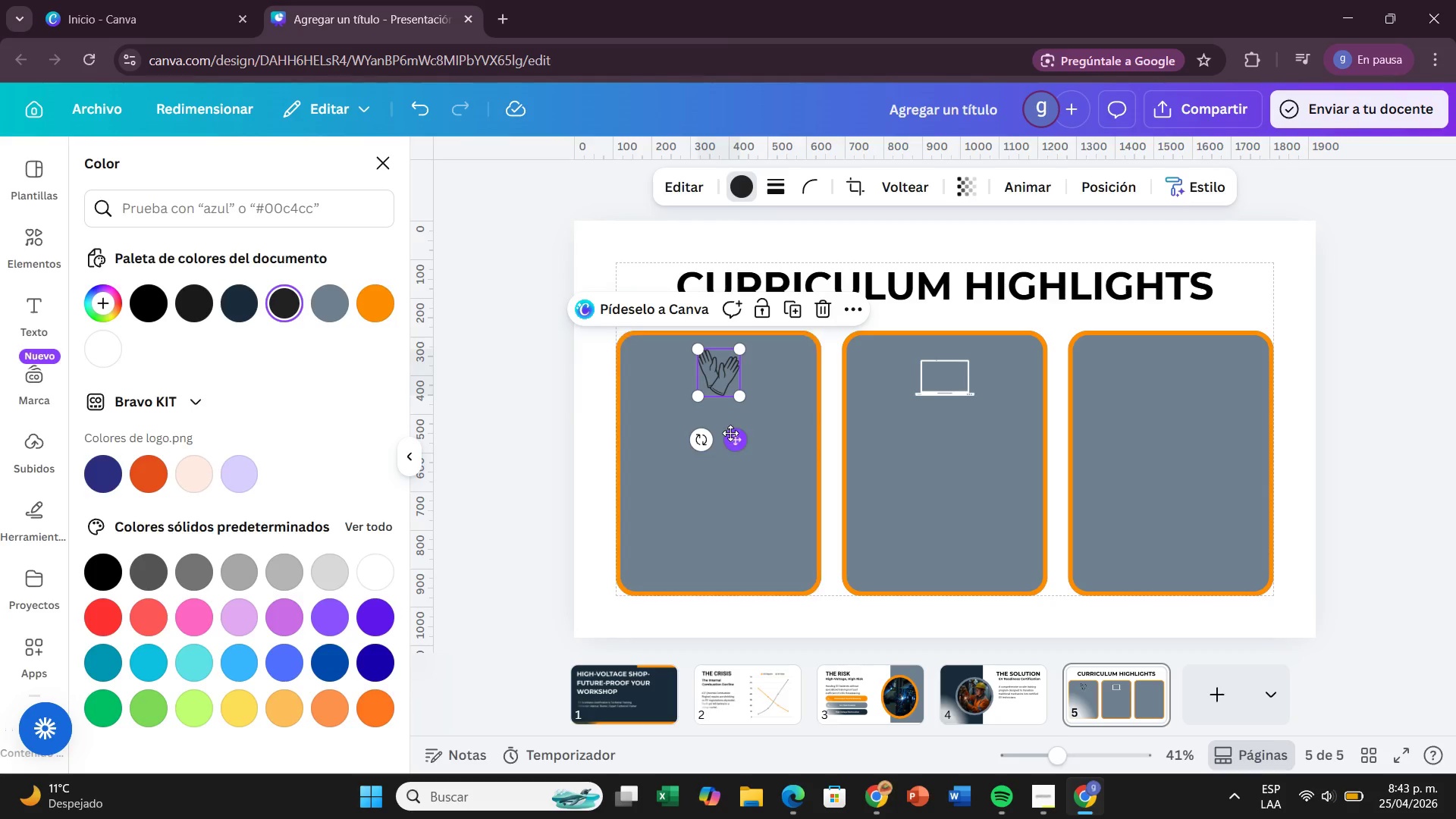 
left_click_drag(start_coordinate=[730, 434], to_coordinate=[731, 439])
 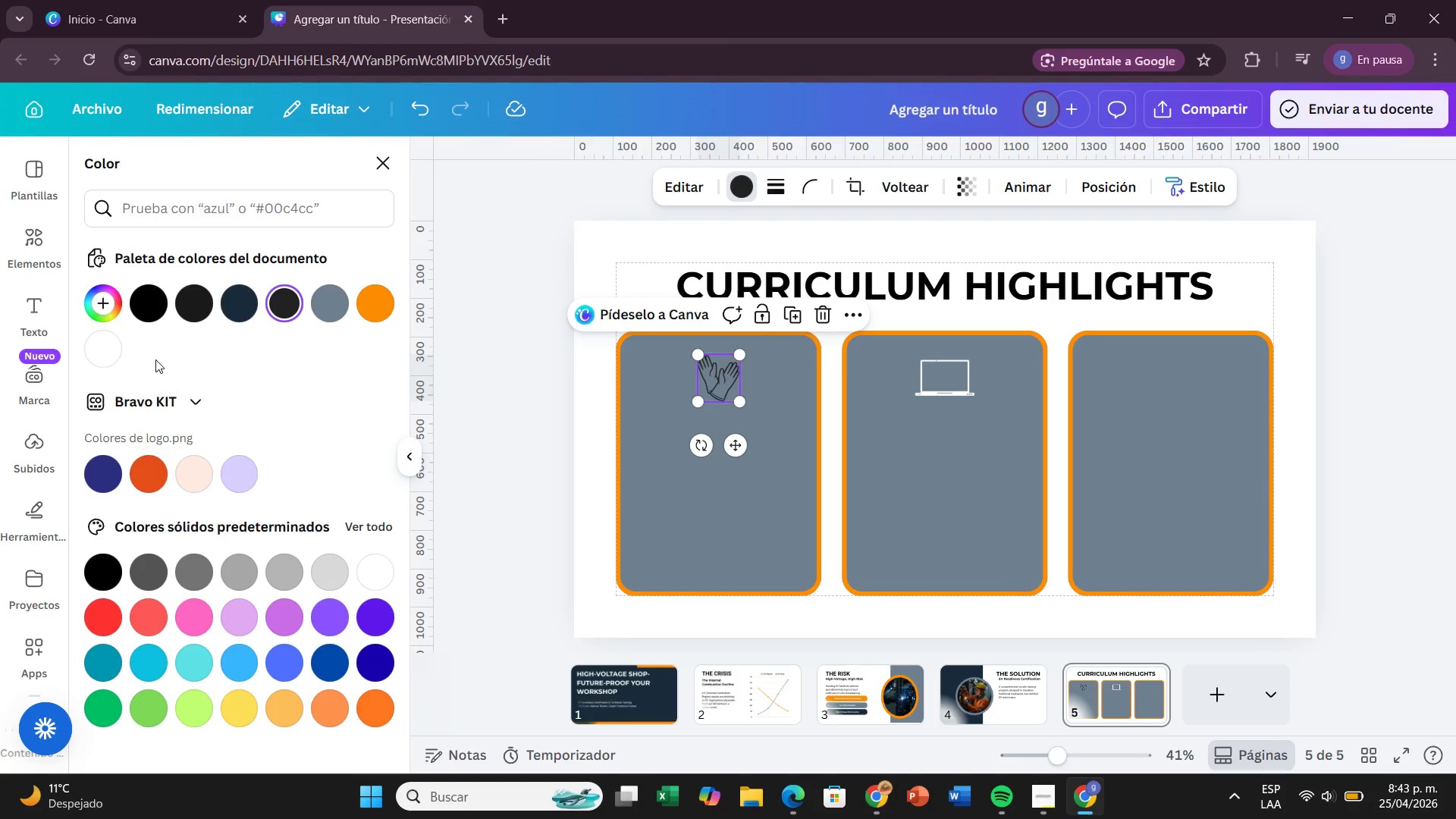 
left_click([102, 341])
 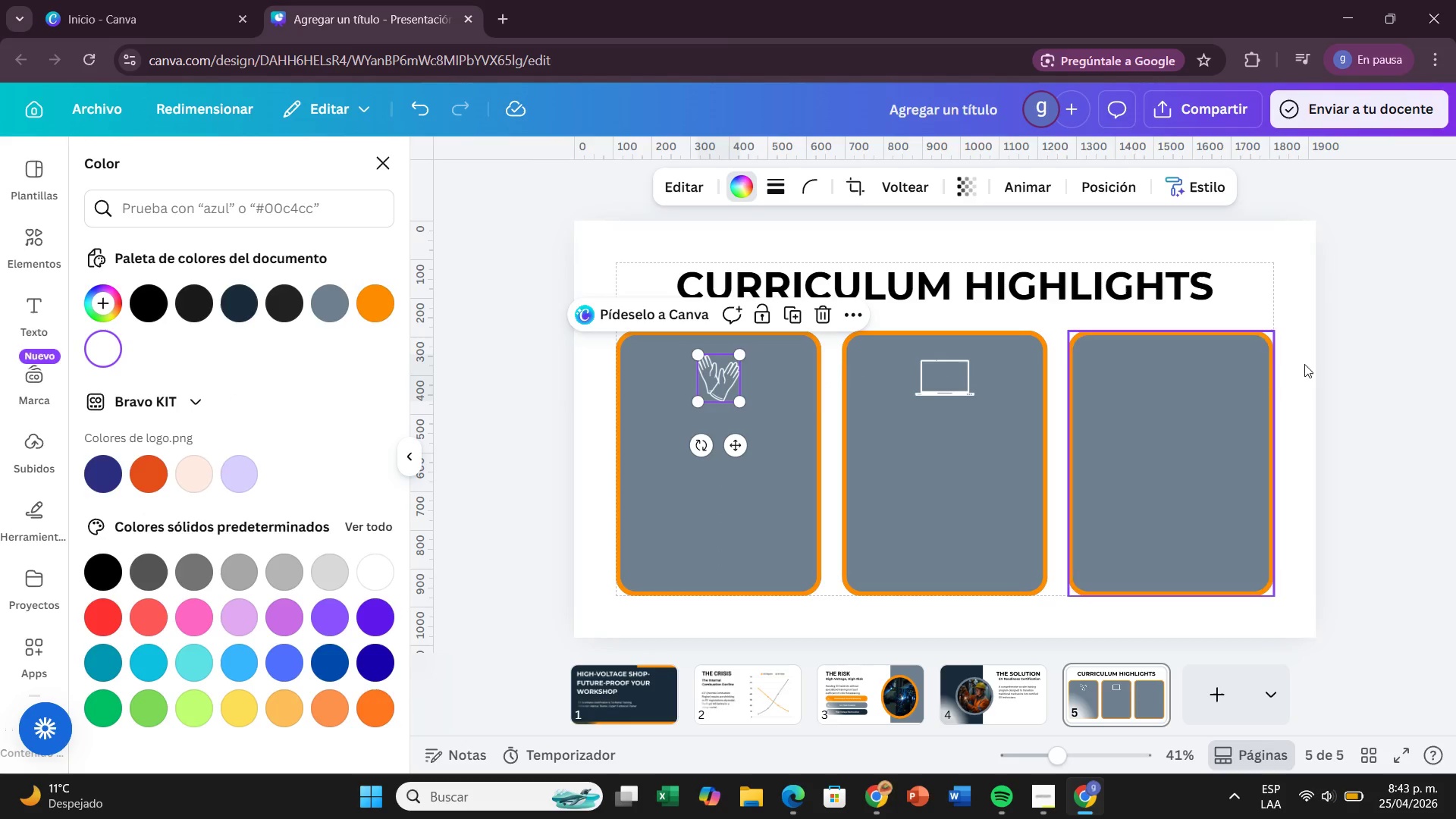 
left_click([1332, 354])
 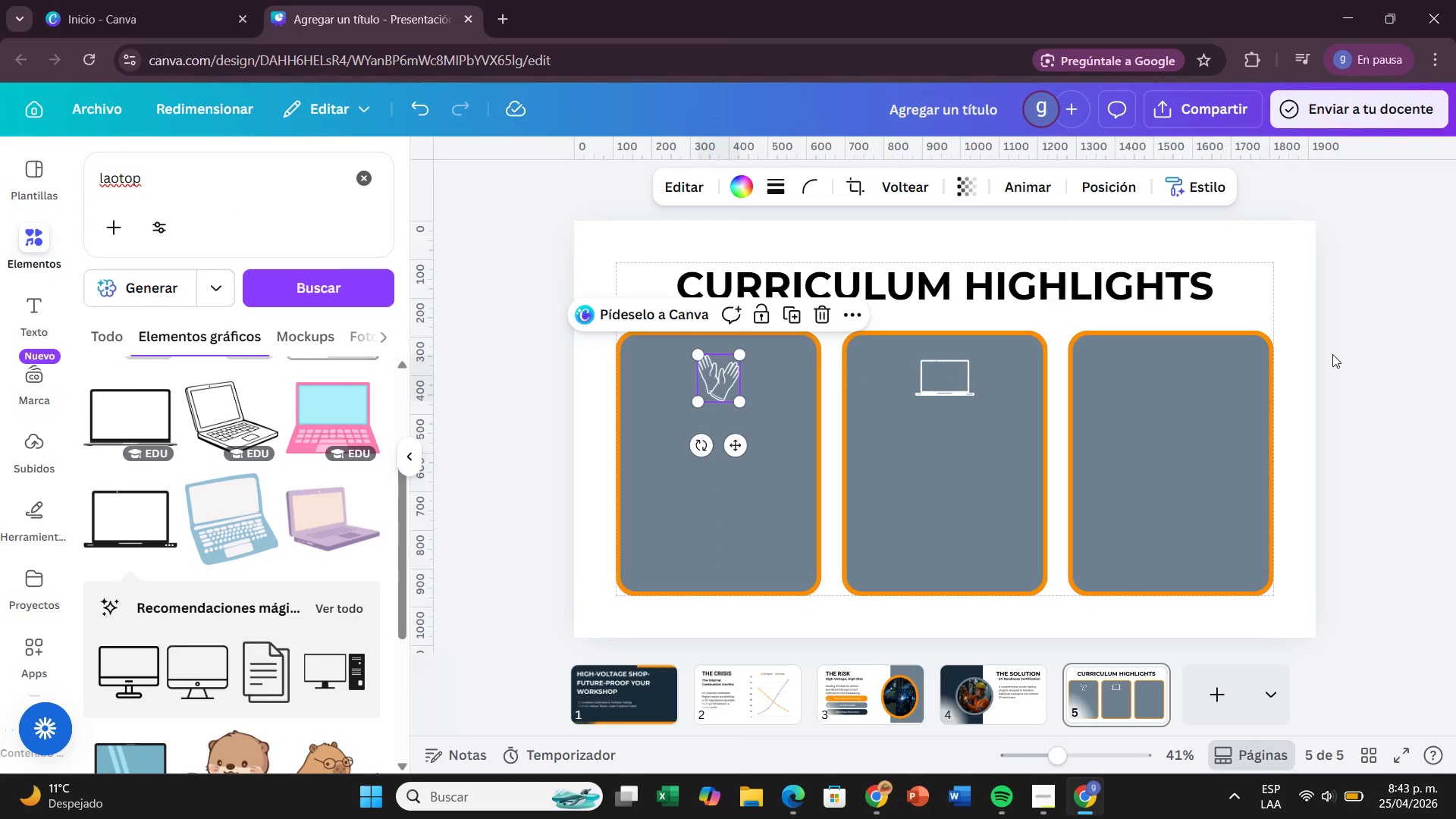 
left_click([1332, 354])
 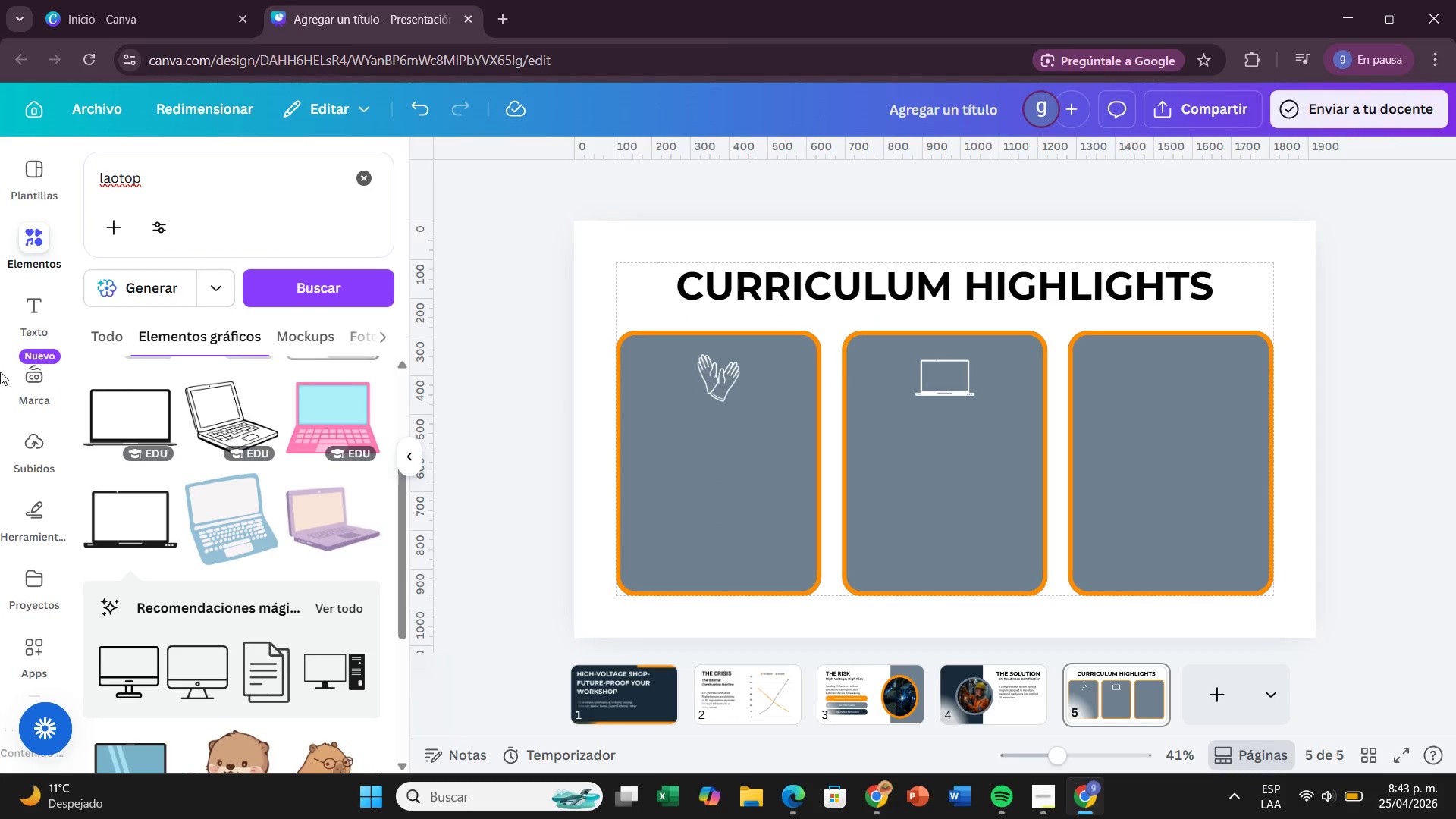 
left_click([369, 175])
 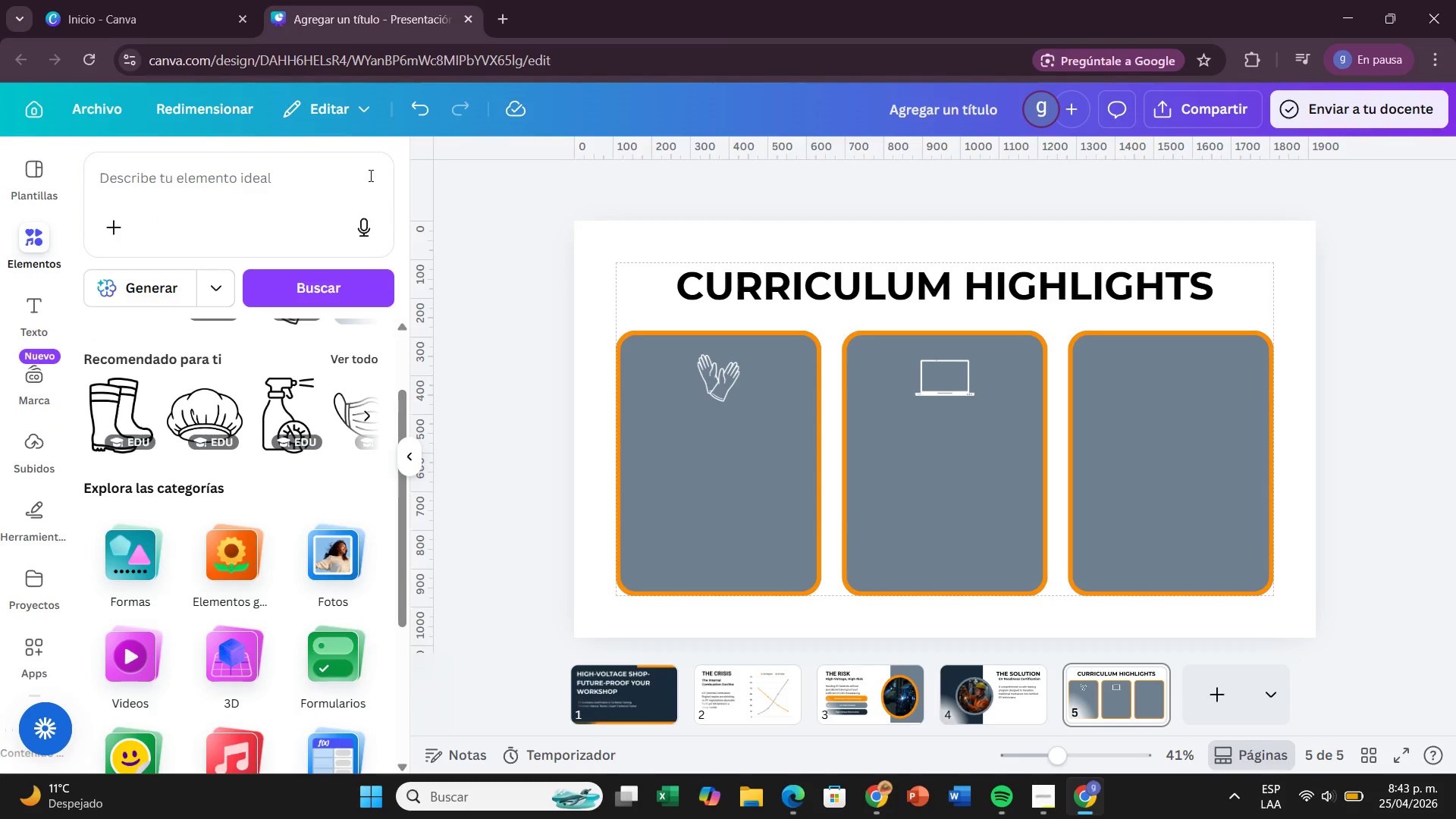 
left_click([369, 175])
 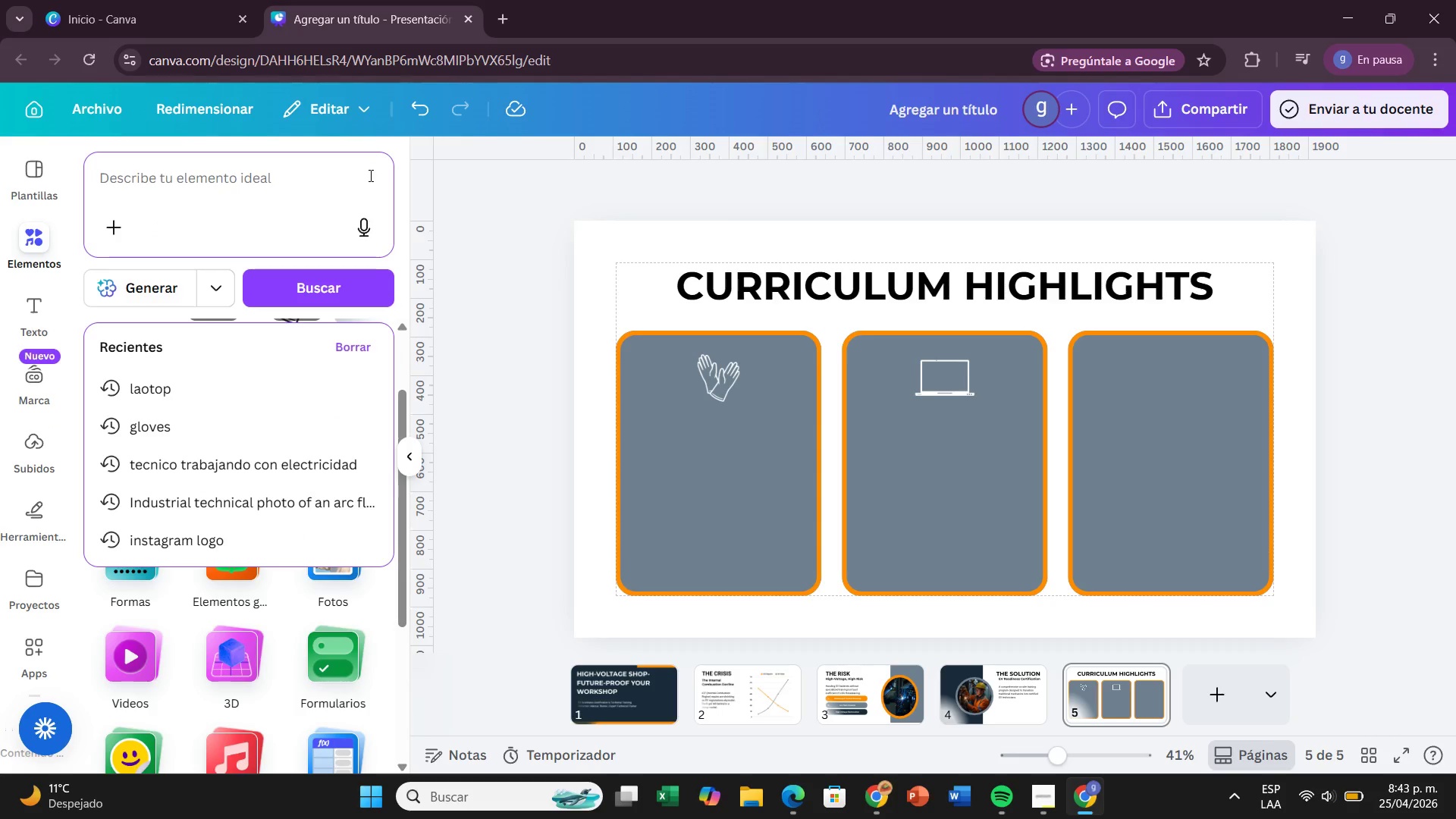 
type(battery)
 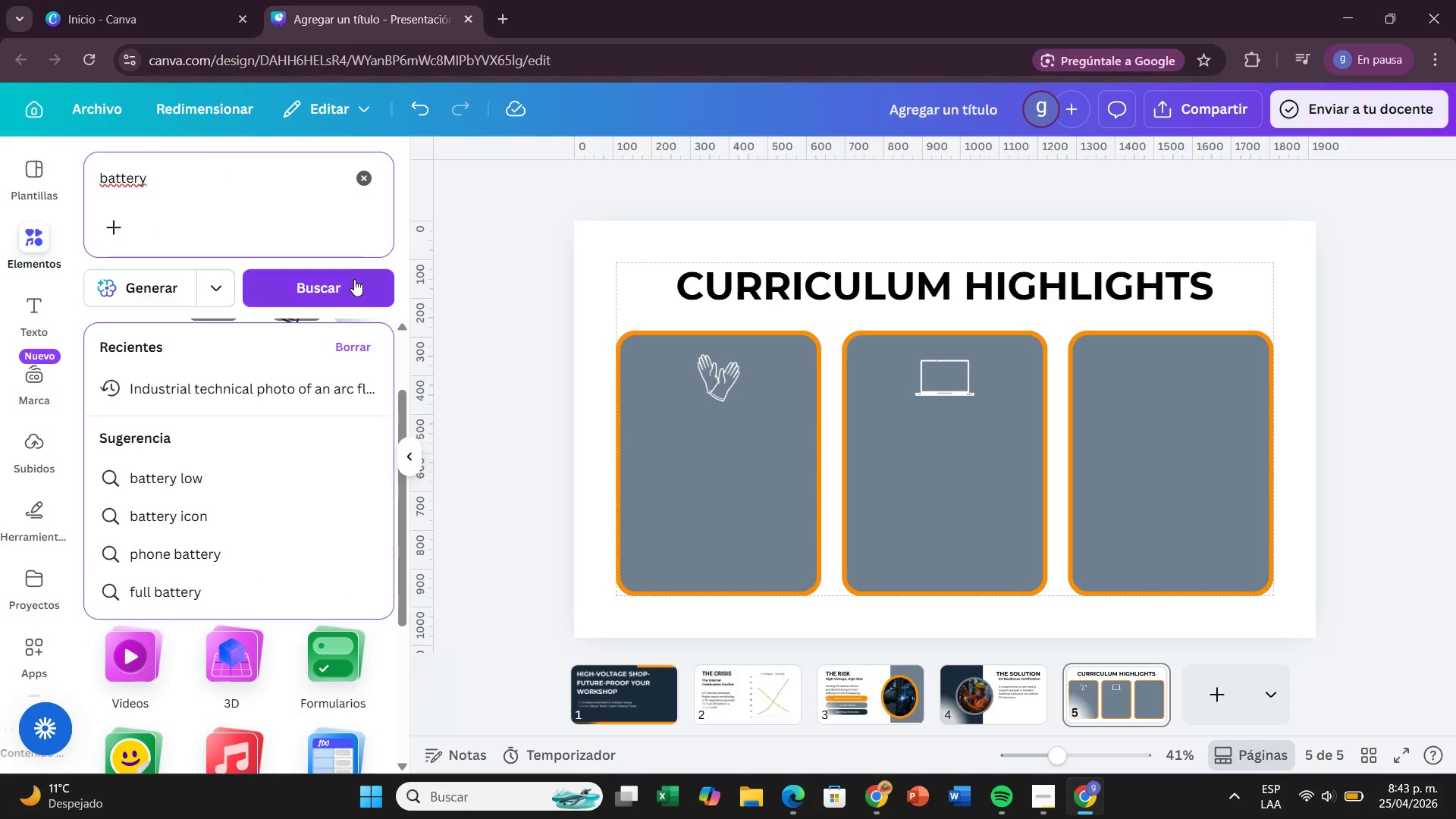 
left_click([354, 284])
 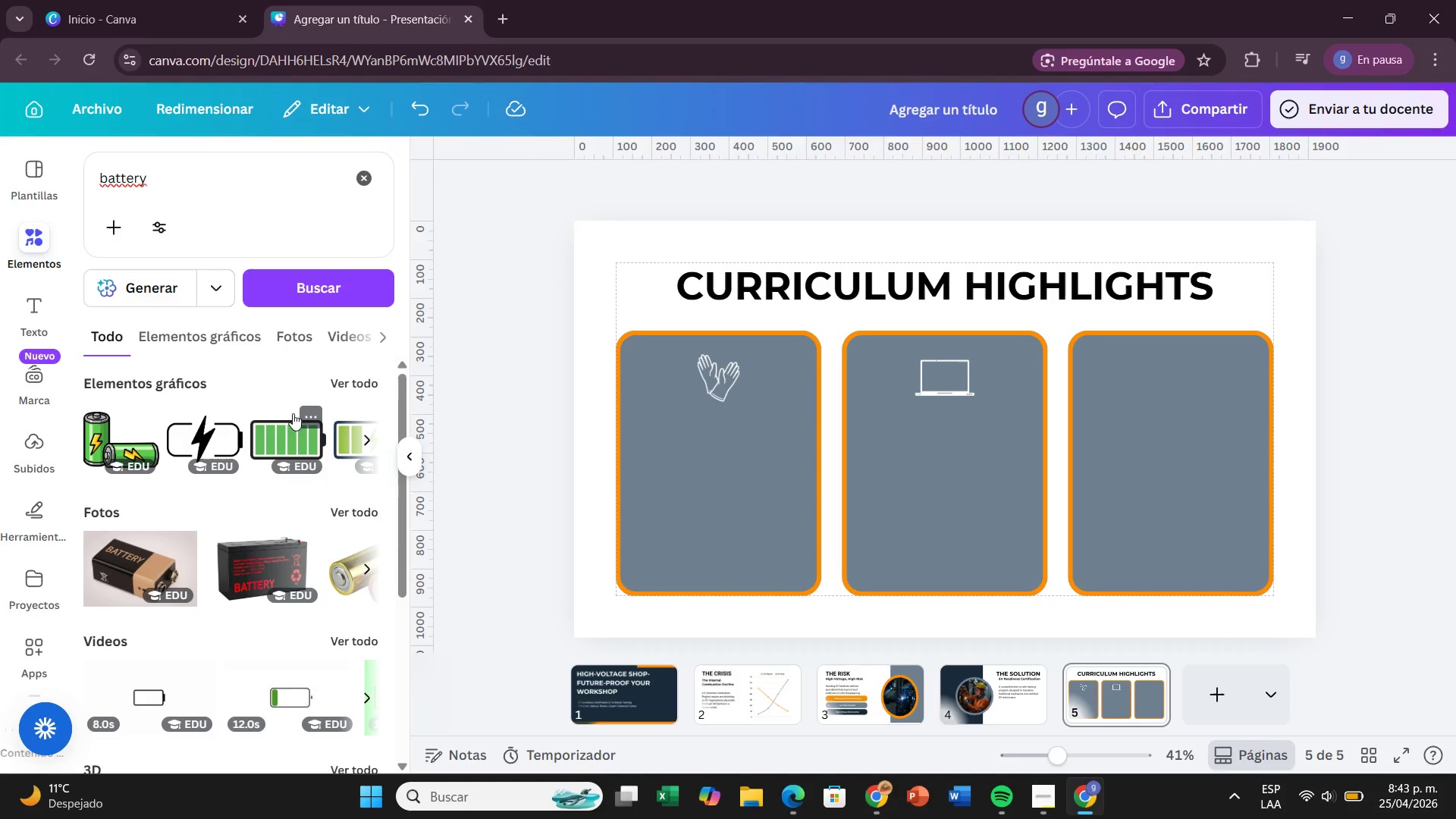 
mouse_move([222, 457])
 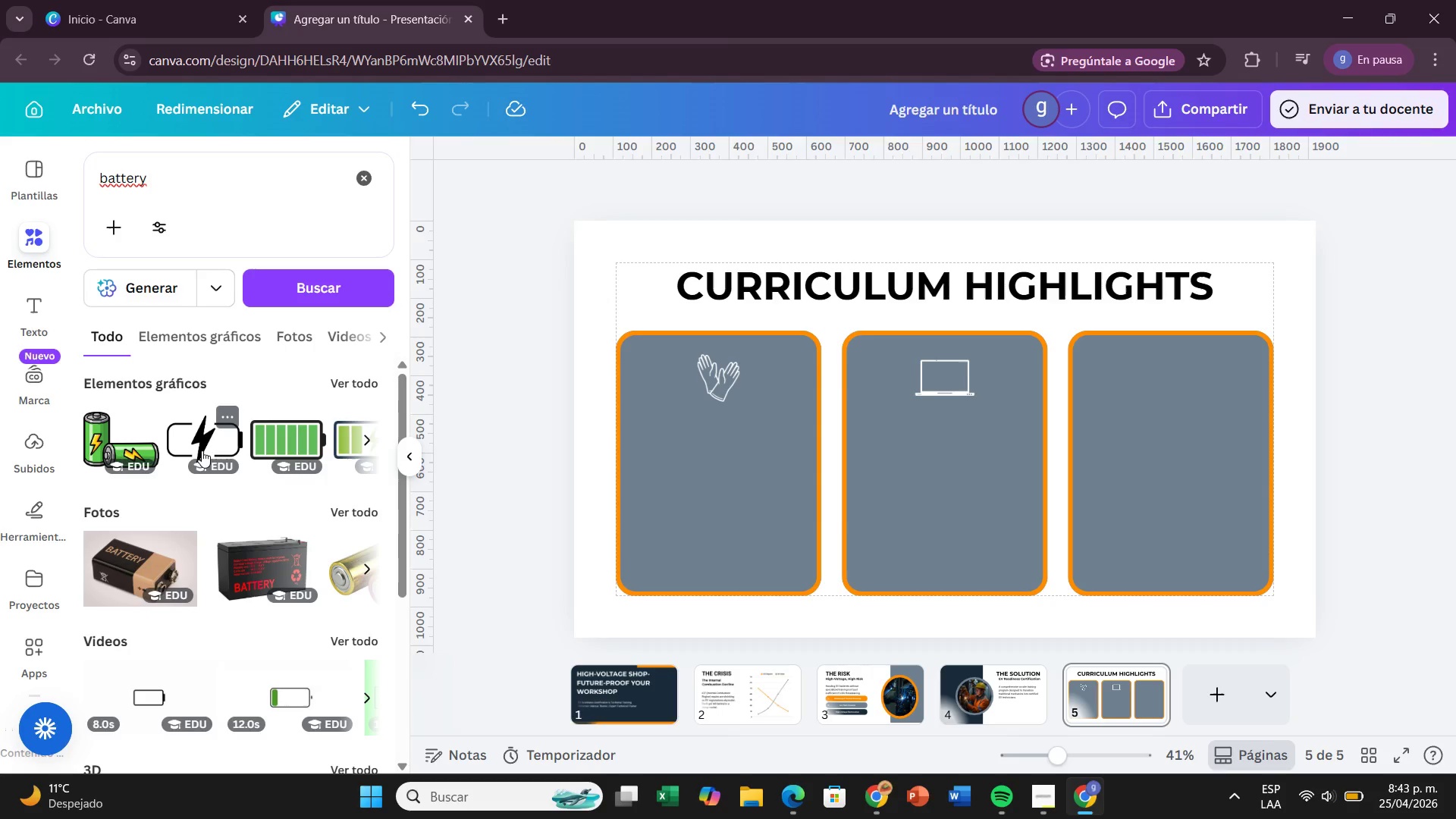 
left_click_drag(start_coordinate=[202, 450], to_coordinate=[1098, 387])
 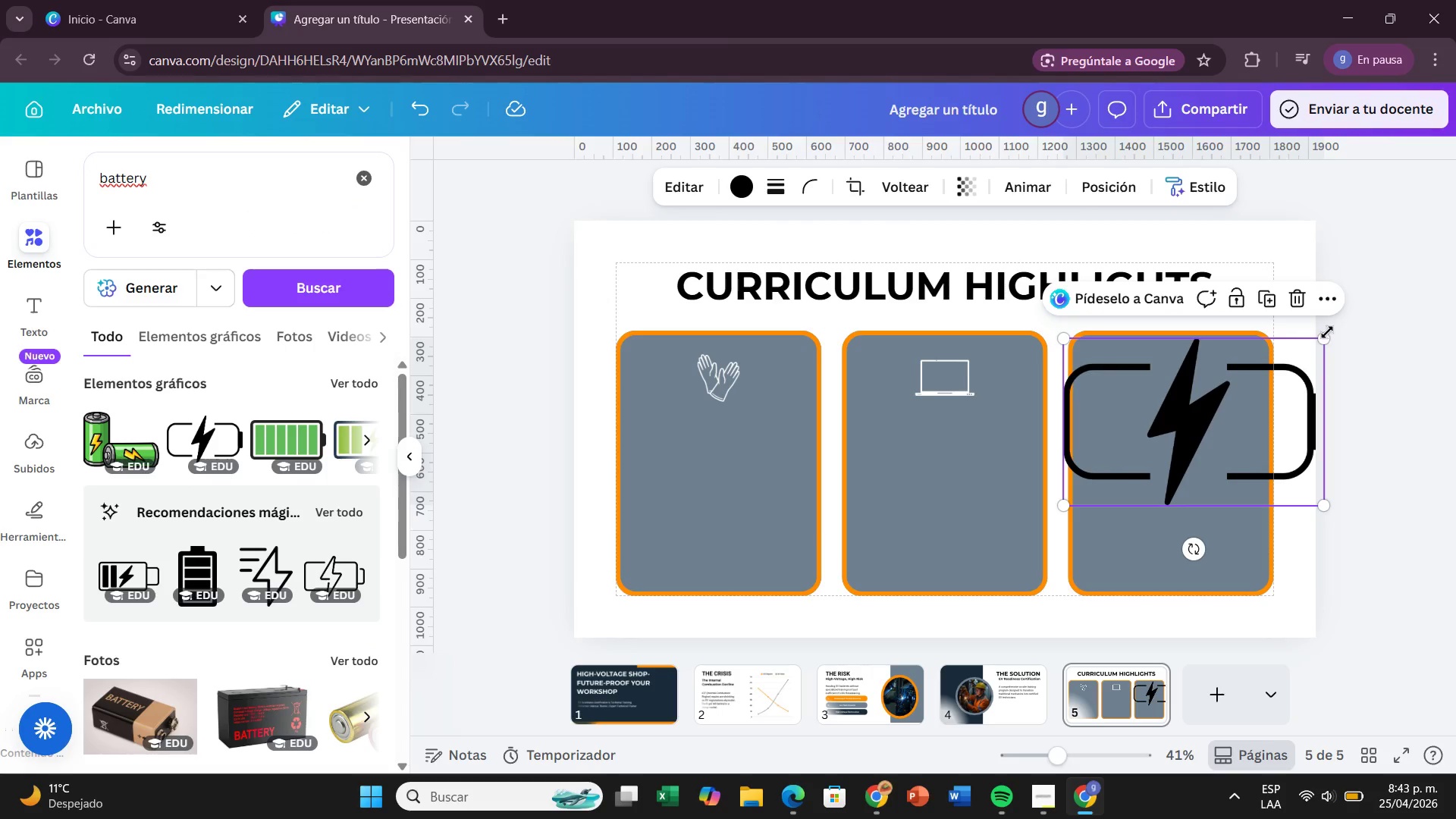 
left_click_drag(start_coordinate=[1329, 332], to_coordinate=[1151, 497])
 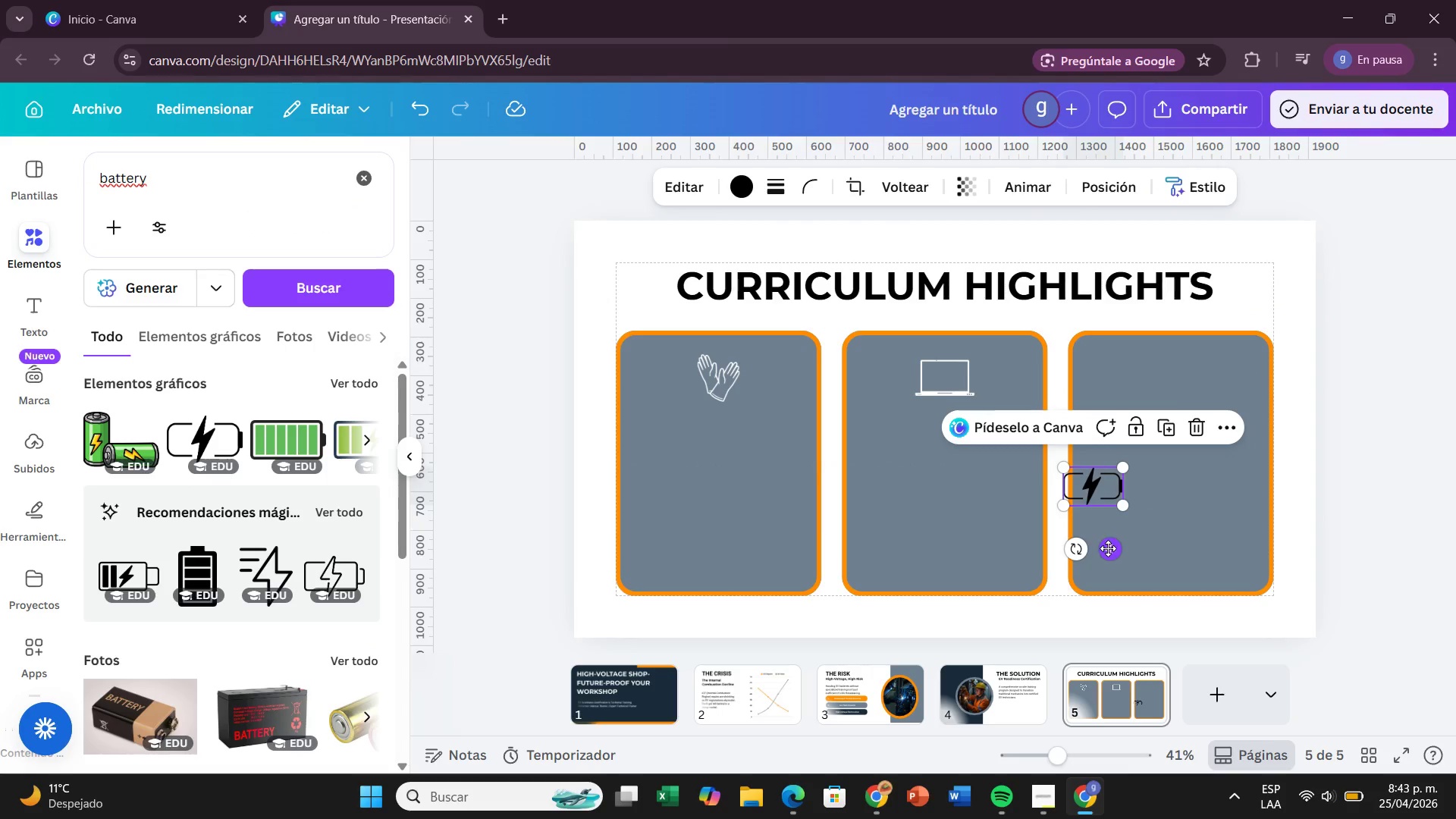 
left_click_drag(start_coordinate=[1108, 548], to_coordinate=[1192, 438])
 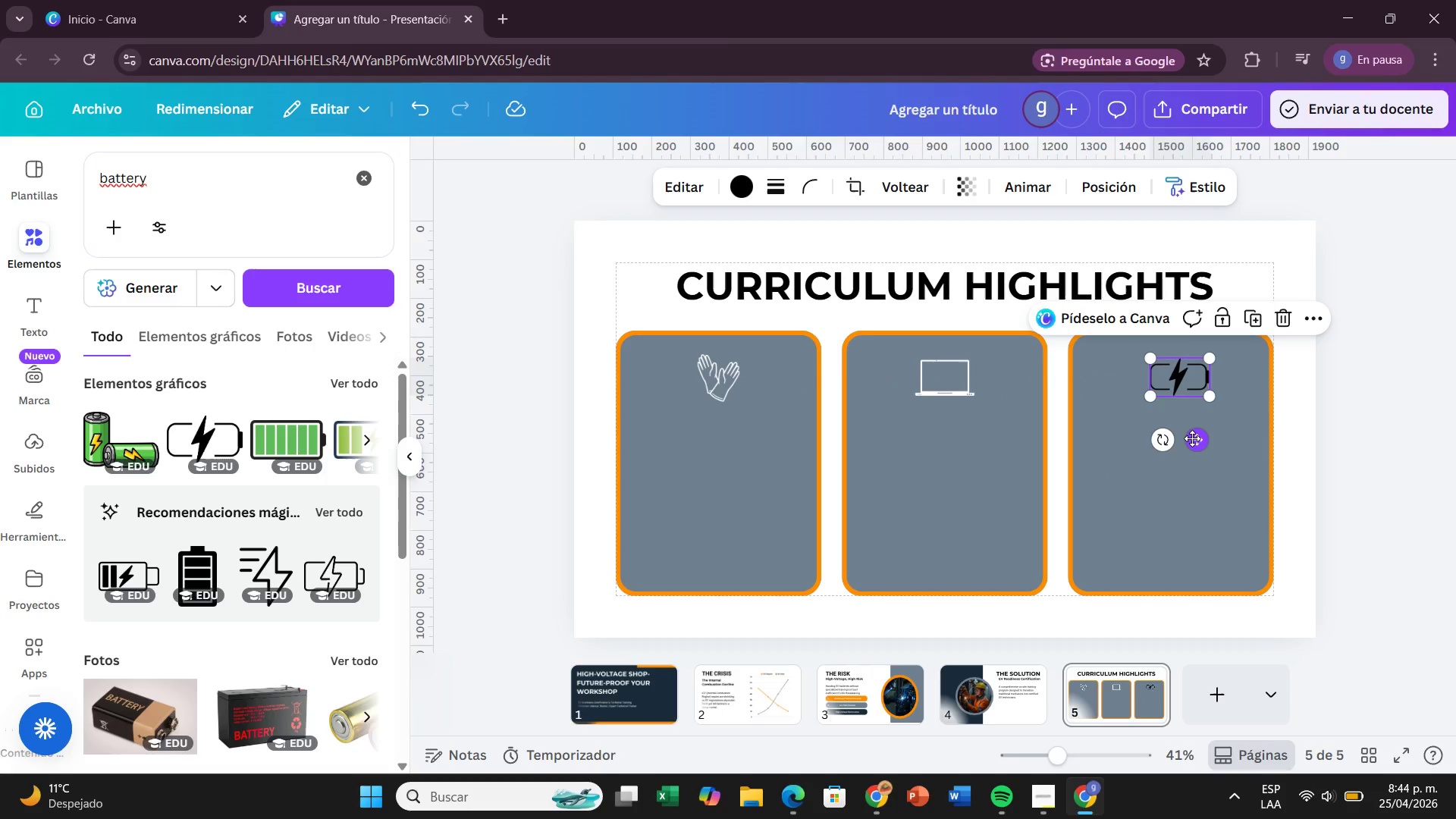 
wait(10.53)
 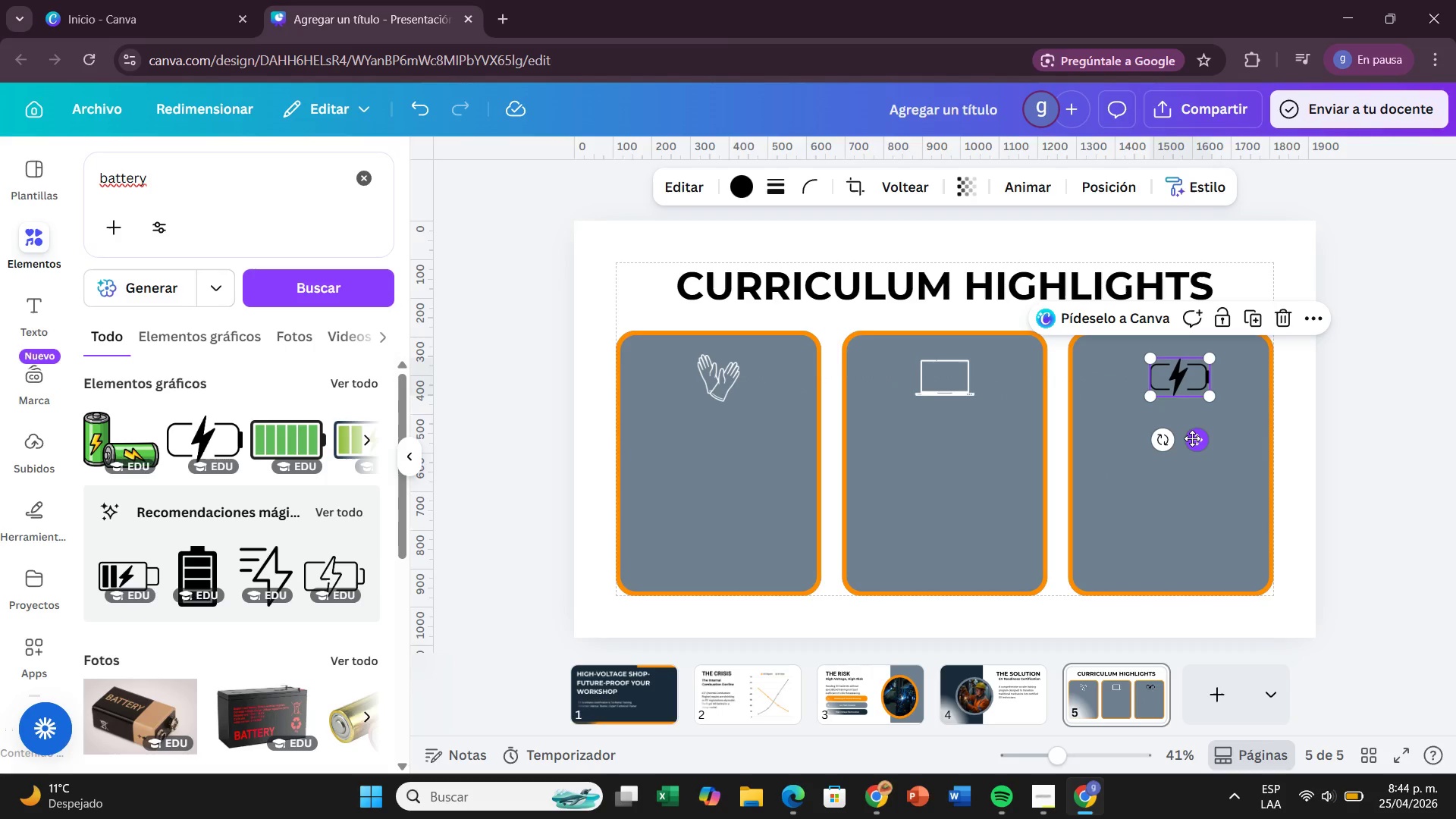 
left_click([743, 177])
 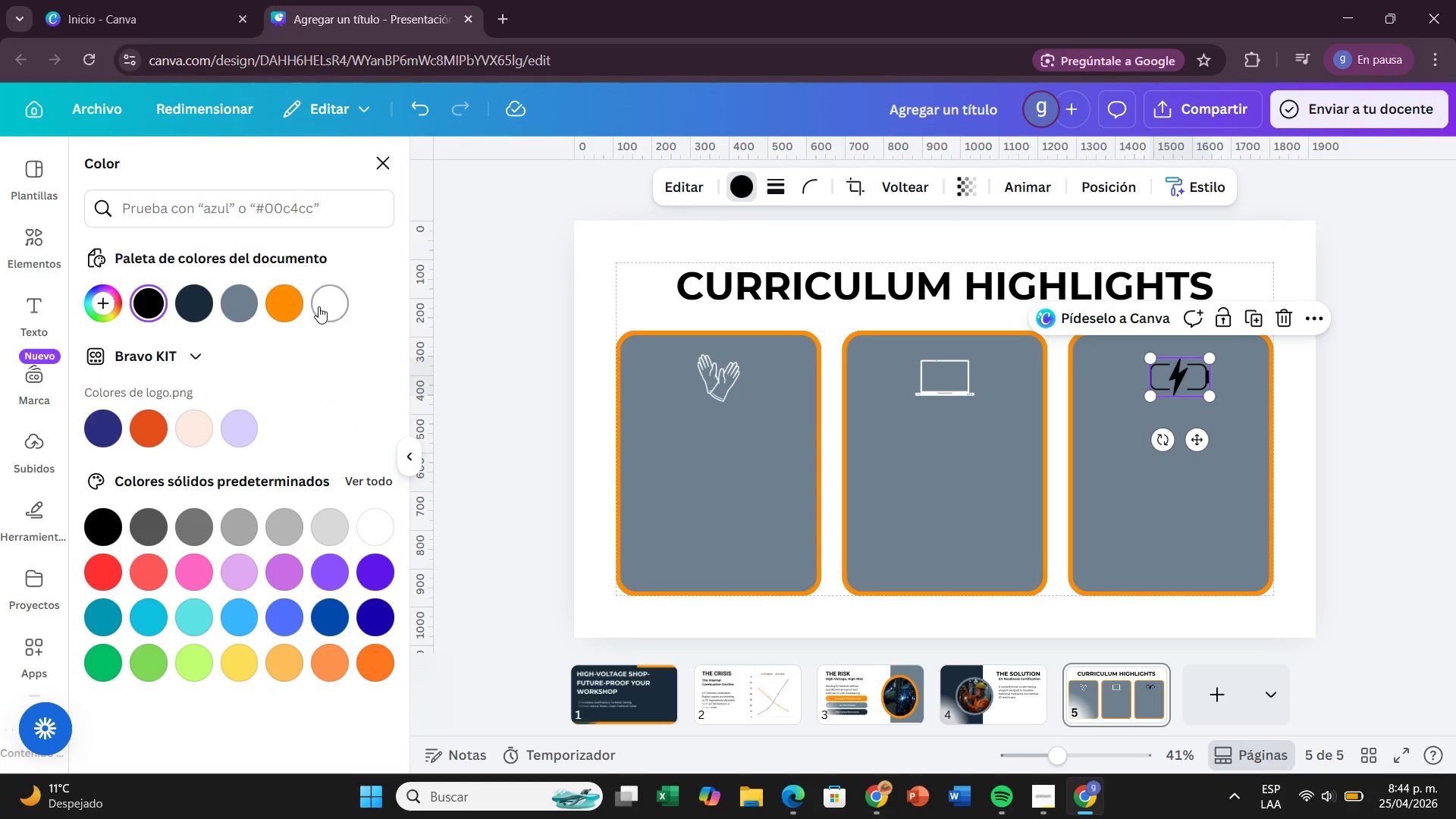 
left_click([318, 306])
 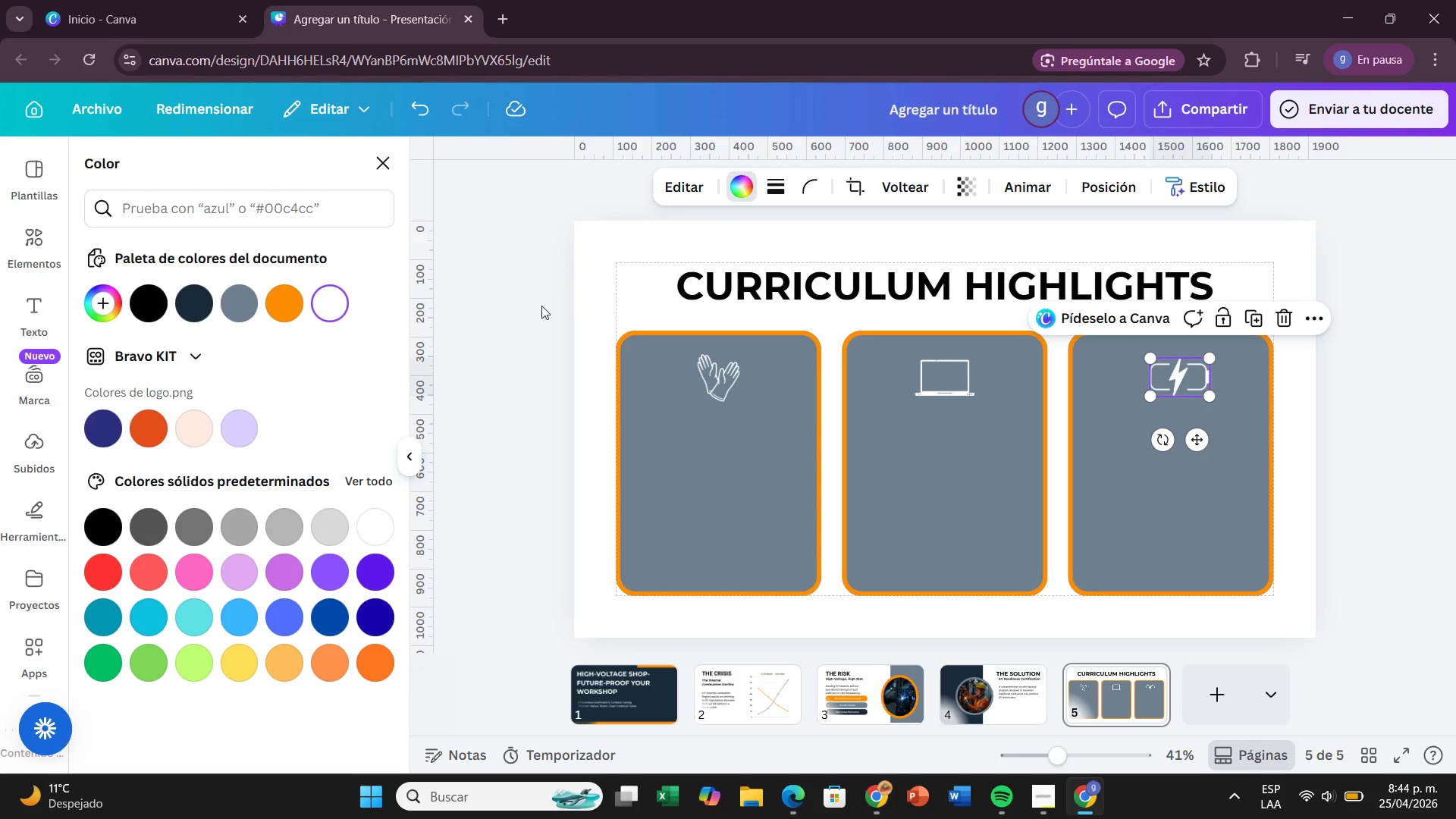 
left_click([583, 305])
 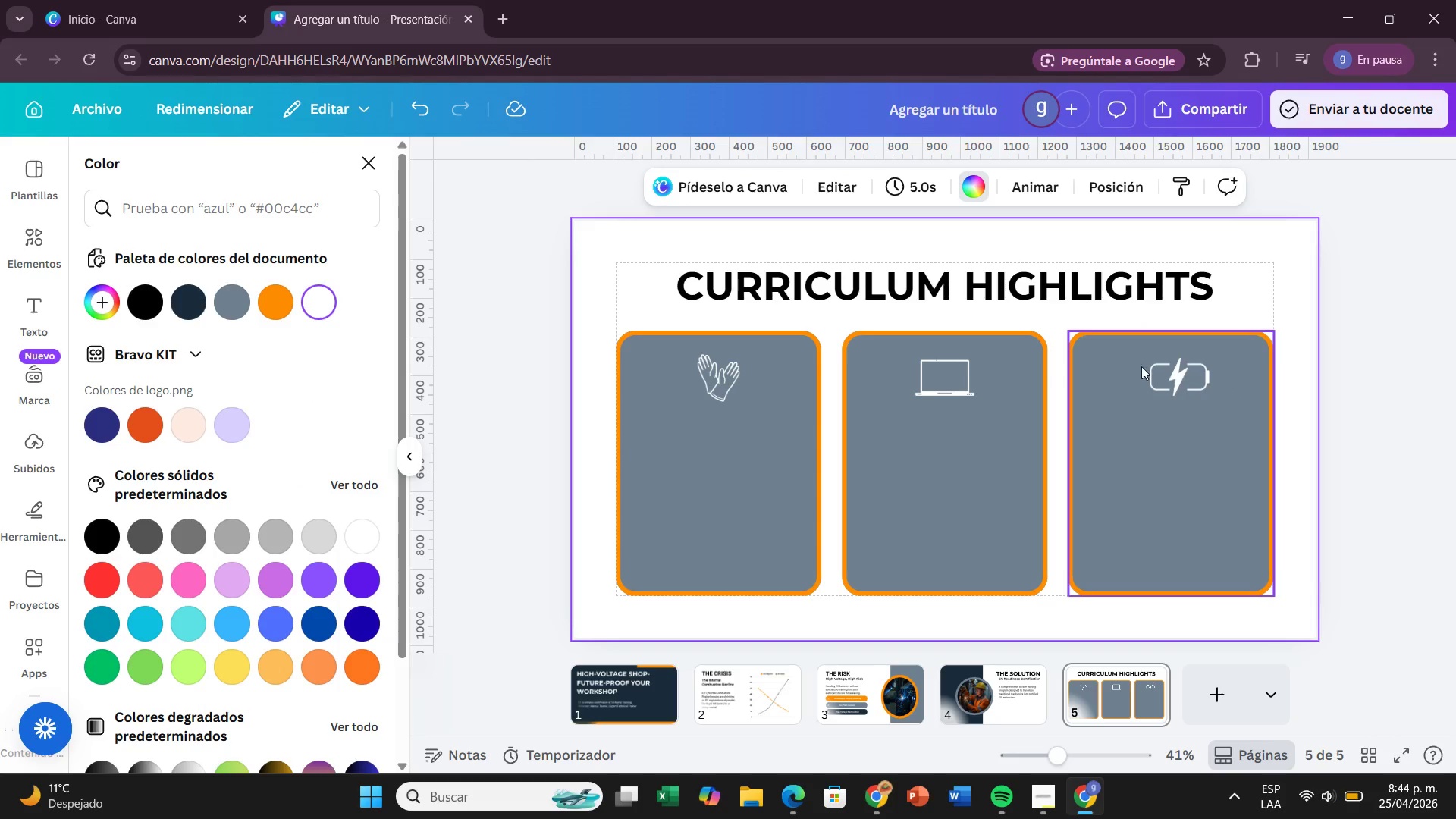 
left_click_drag(start_coordinate=[1165, 370], to_coordinate=[1171, 370])
 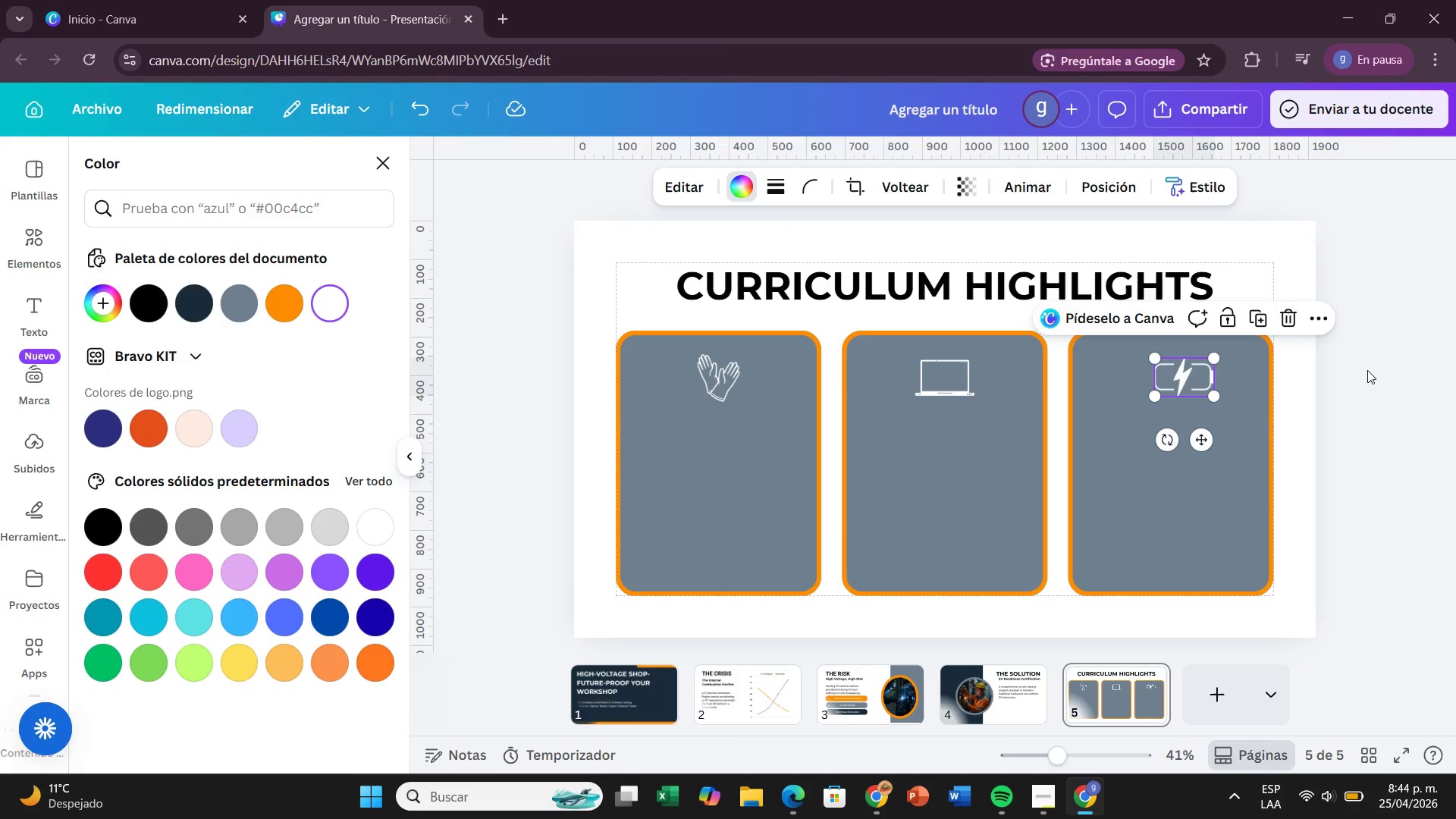 
left_click([1367, 370])
 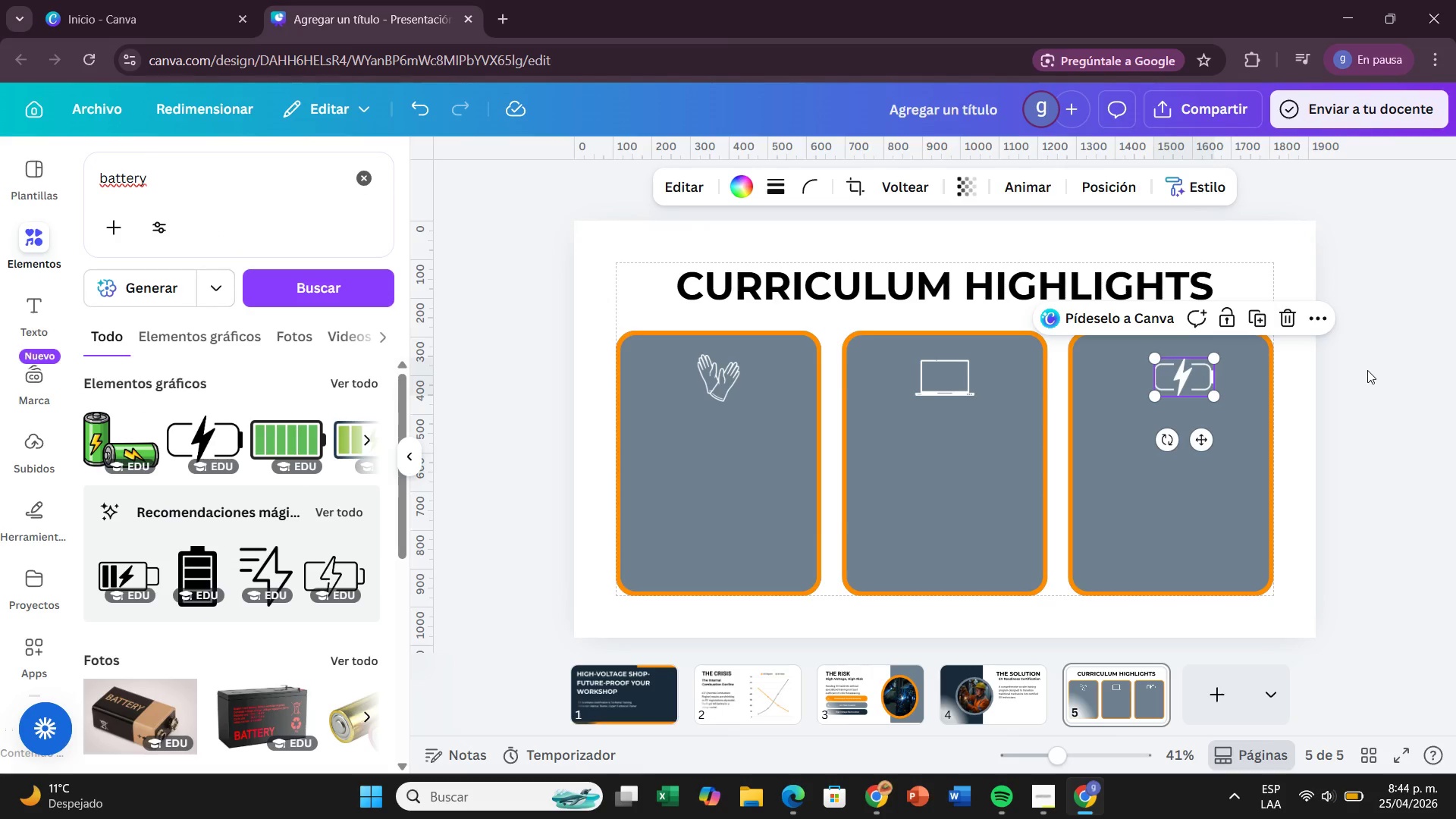 
wait(47.06)
 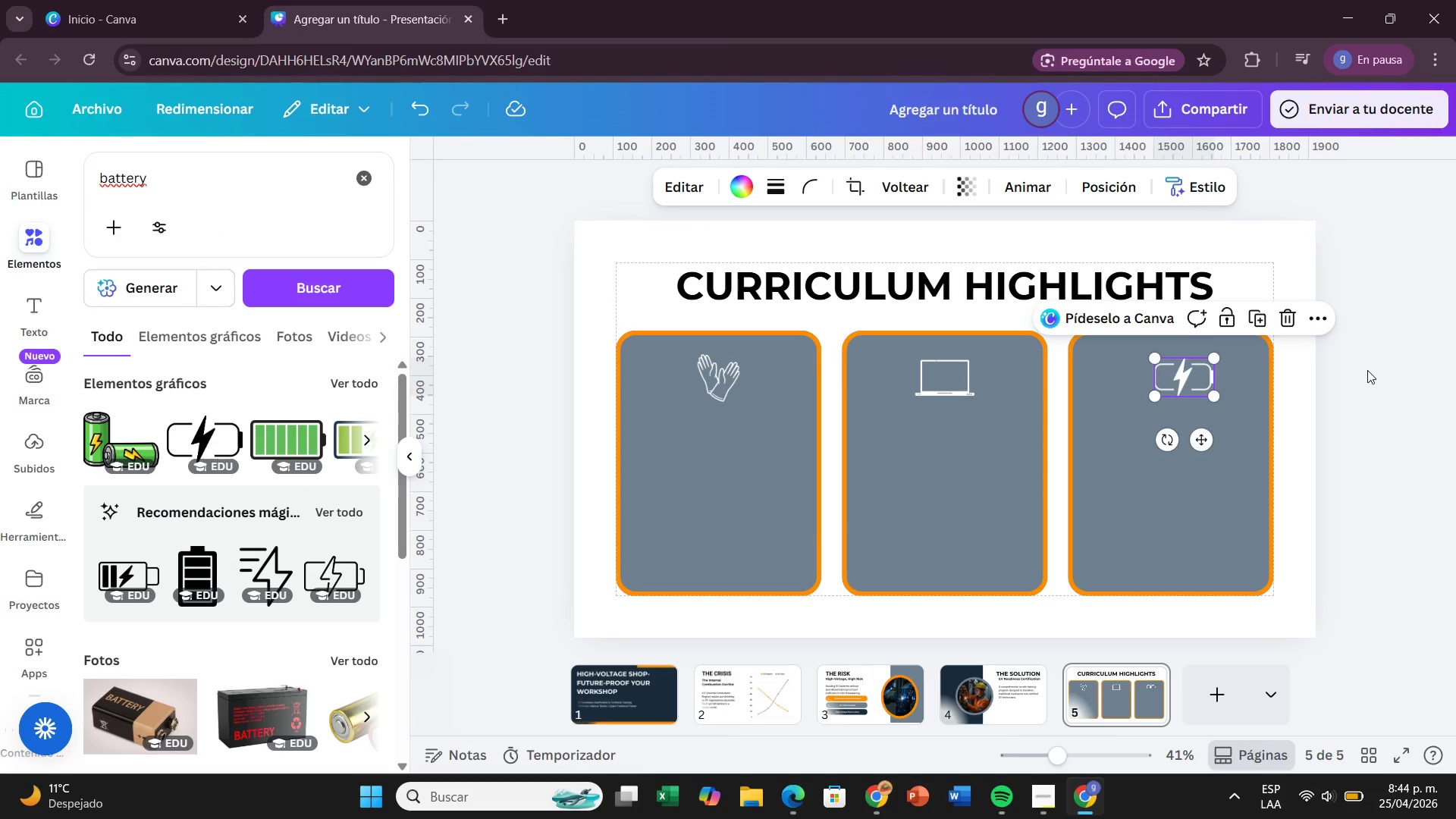 
left_click([578, 312])
 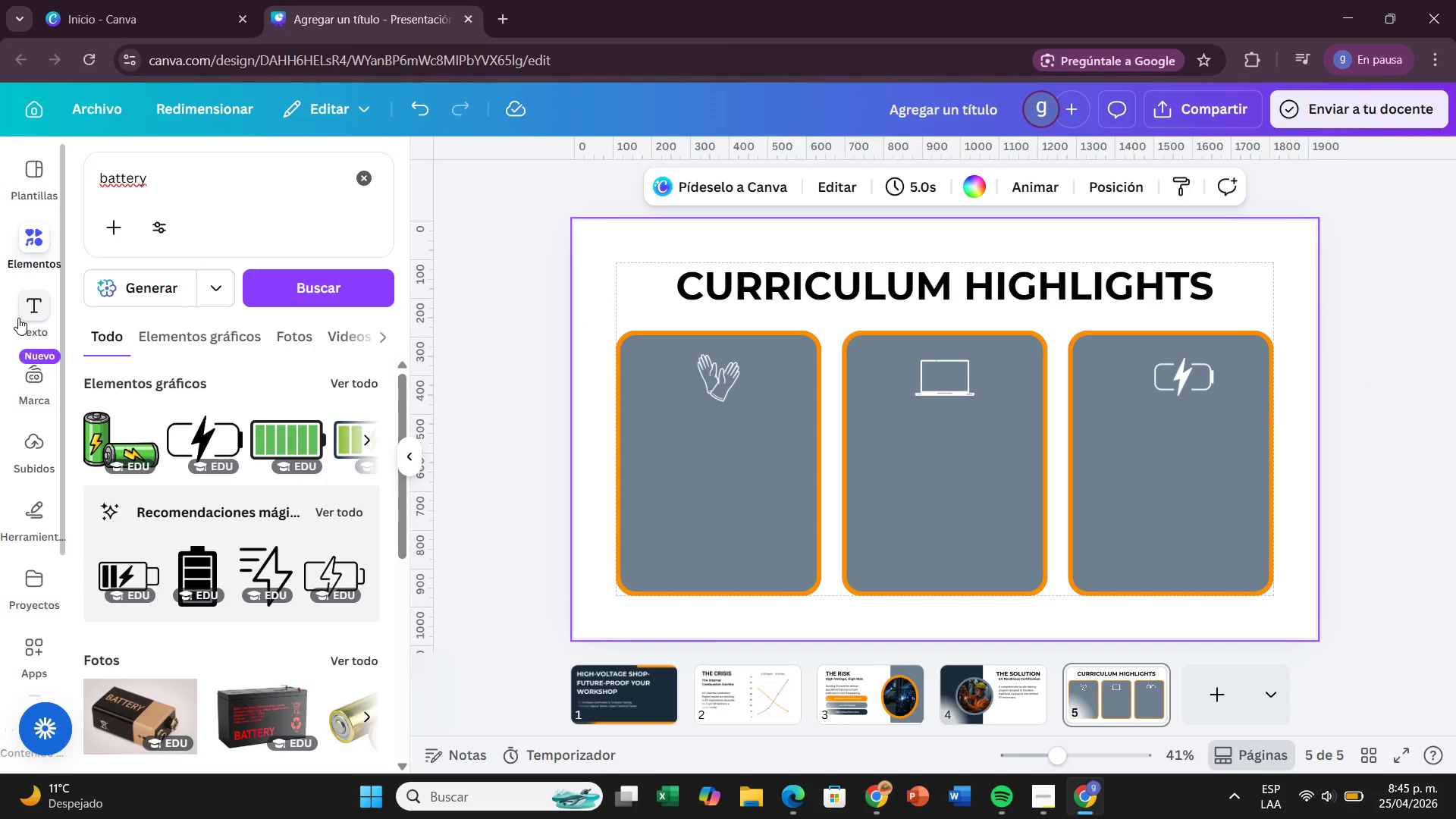 
left_click([18, 318])
 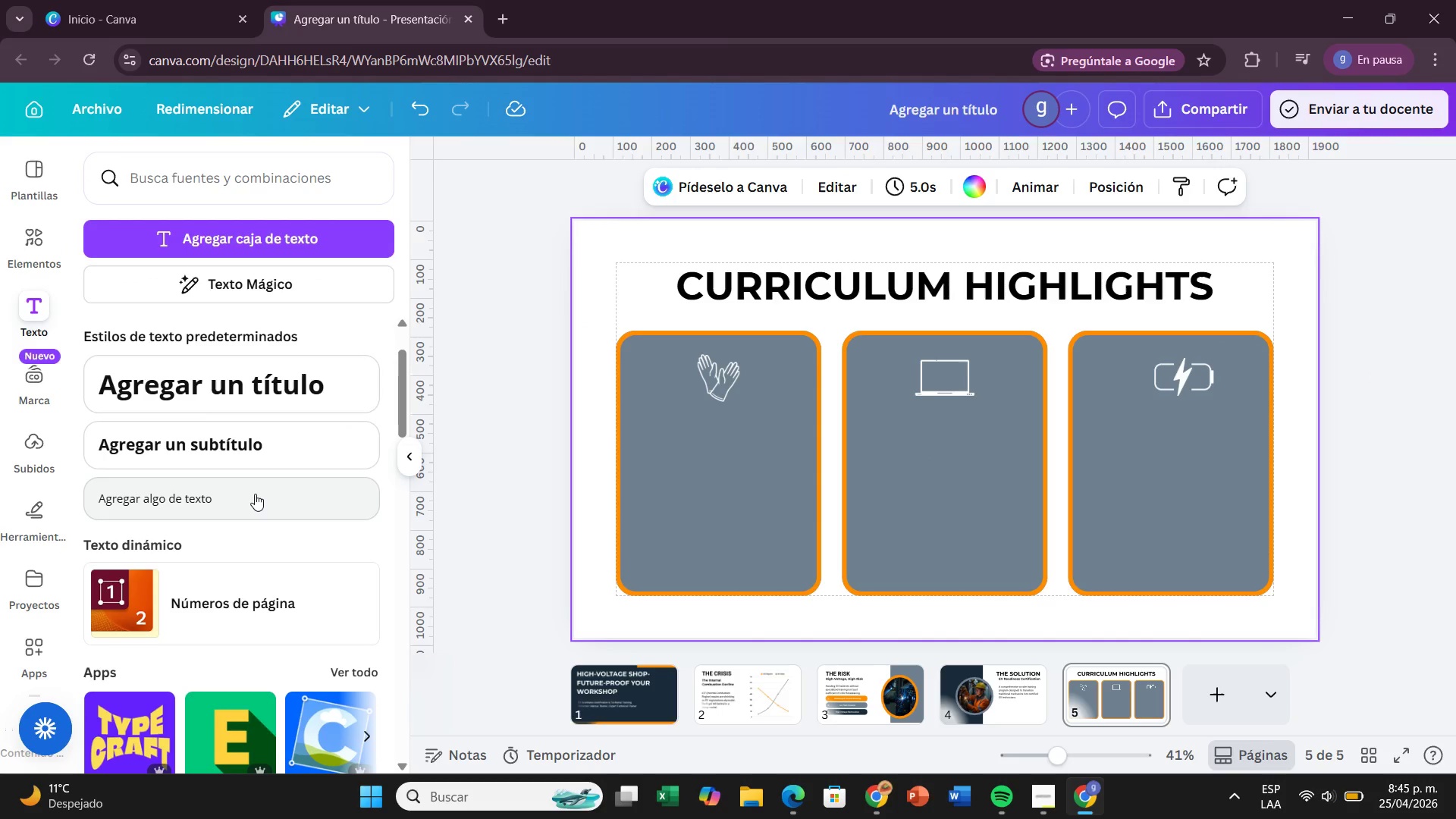 
left_click_drag(start_coordinate=[255, 494], to_coordinate=[787, 413])
 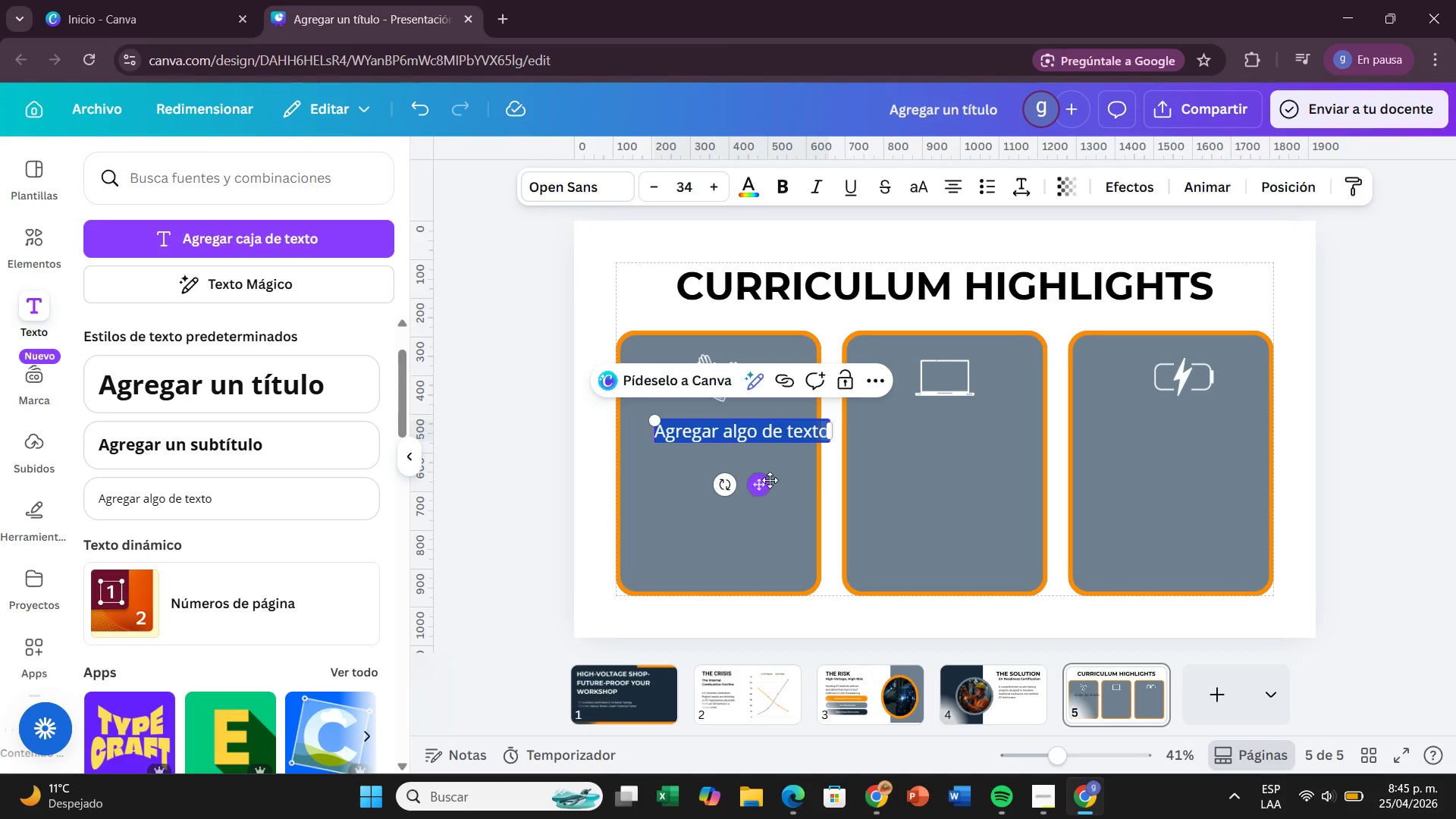 
left_click_drag(start_coordinate=[770, 480], to_coordinate=[752, 475])
 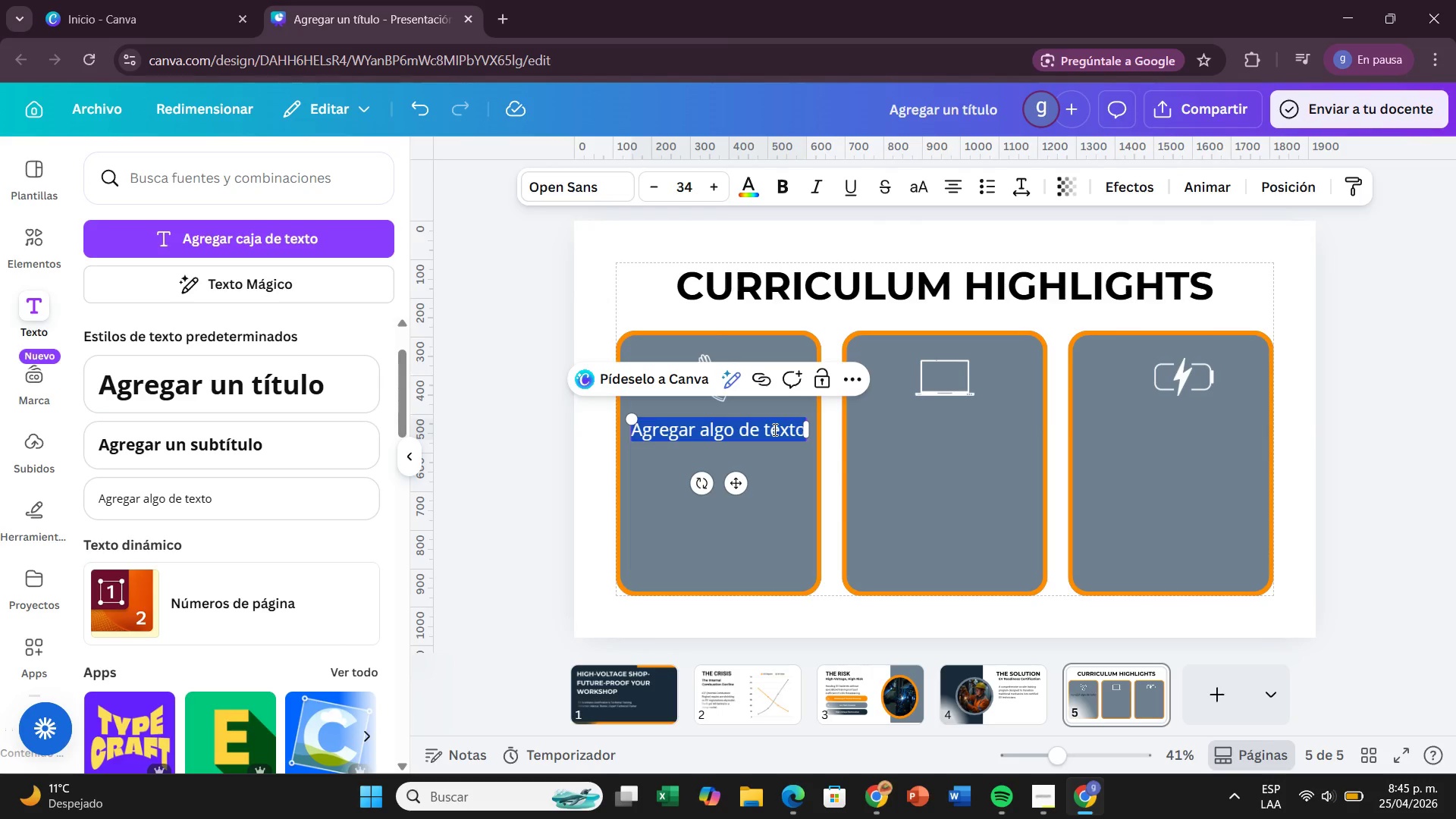 
key(Backspace)
 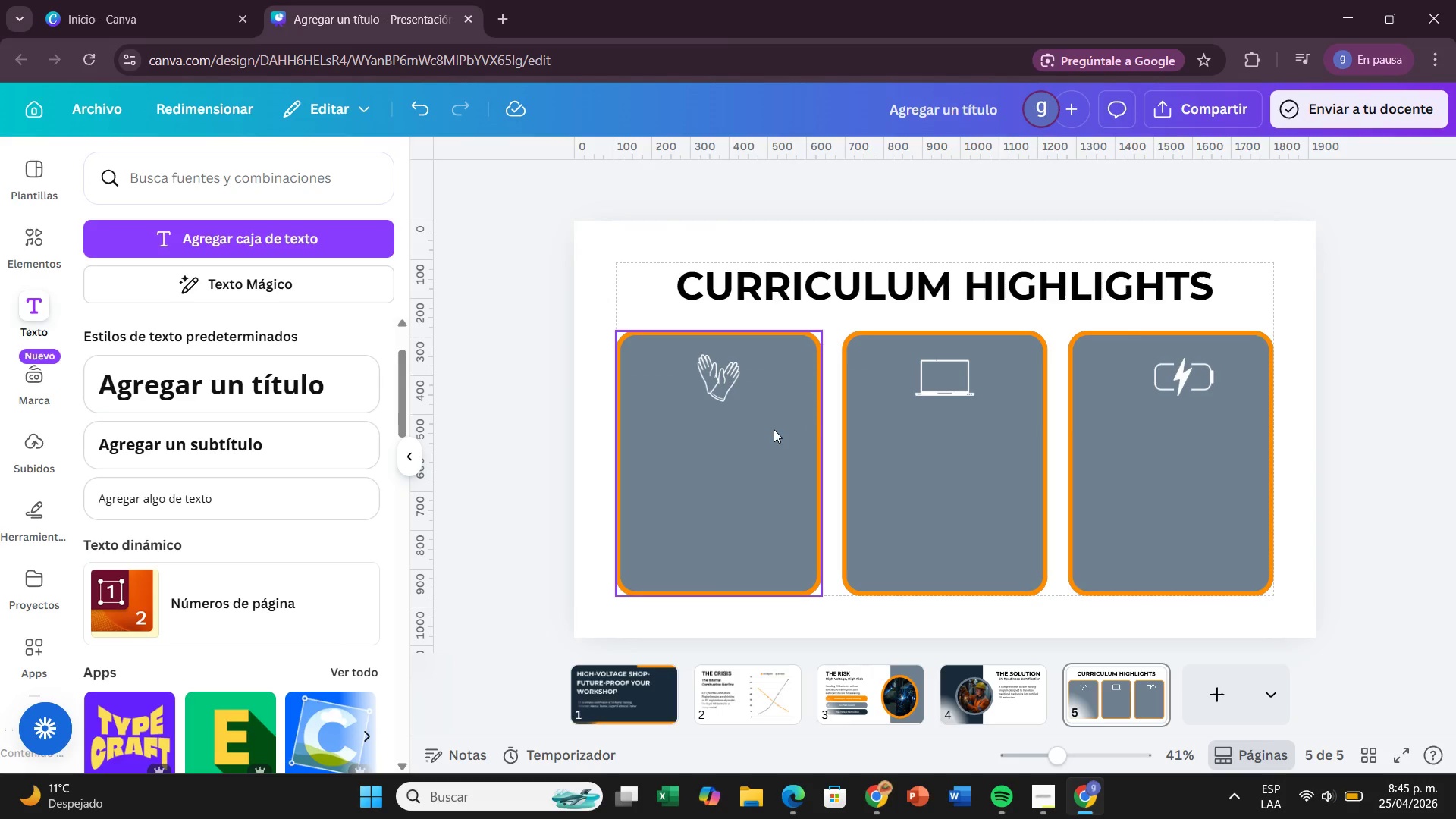 
key(CapsLock)
 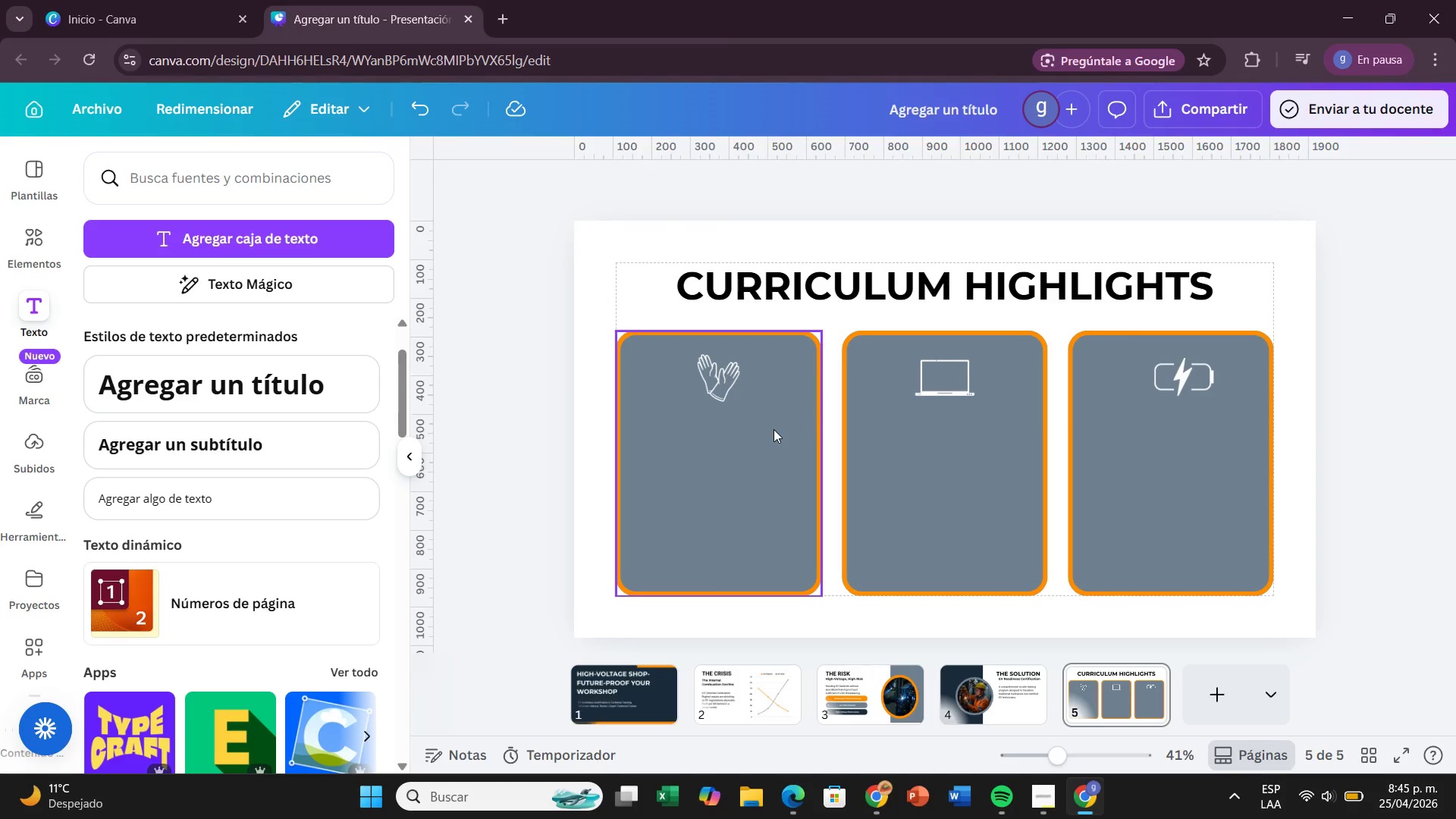 
key(Control+Z)
 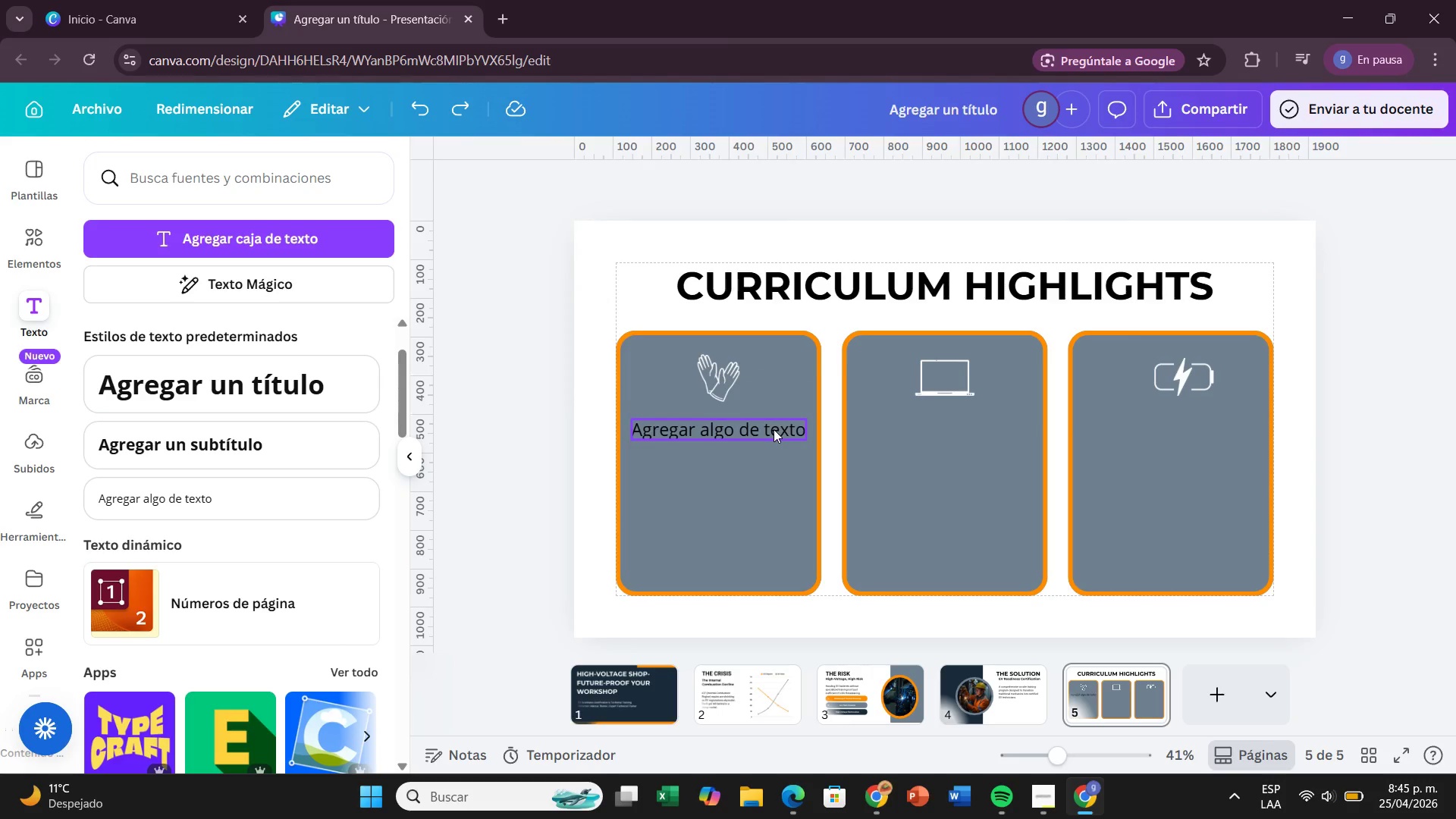 
double_click([774, 429])
 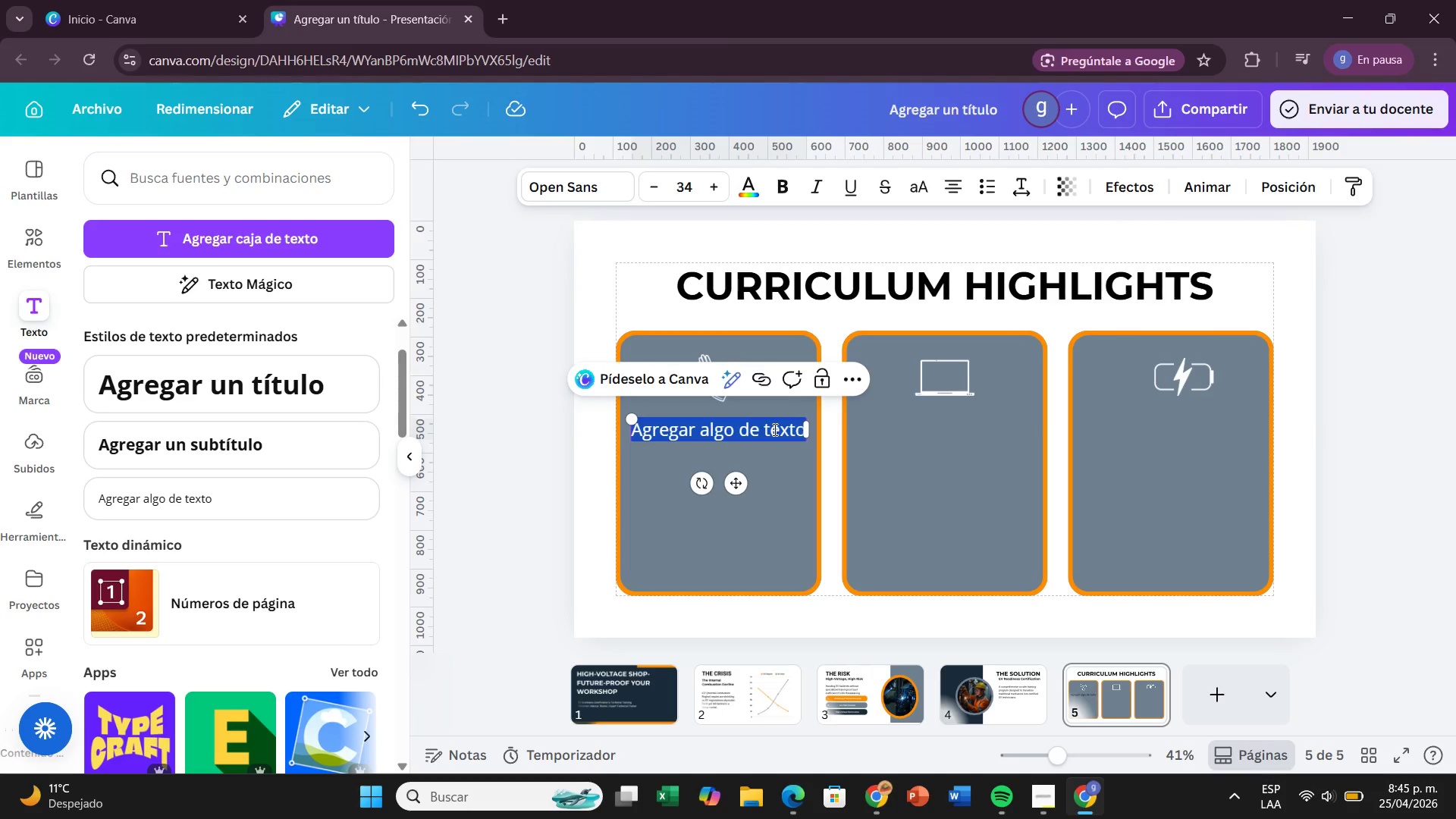 
key(Backspace)
type(m)
key(Backspace)
type(Module 1>)
 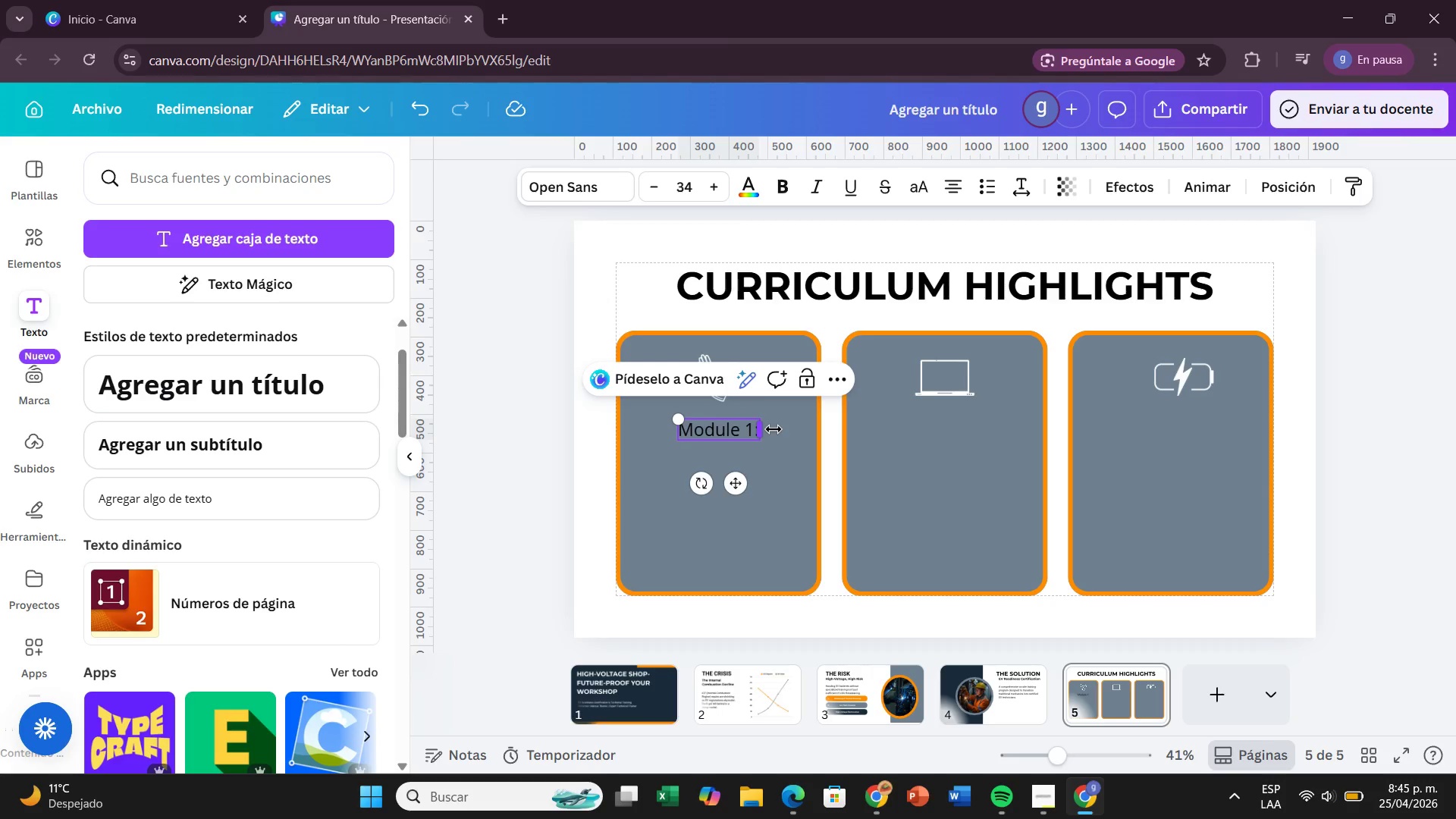 
 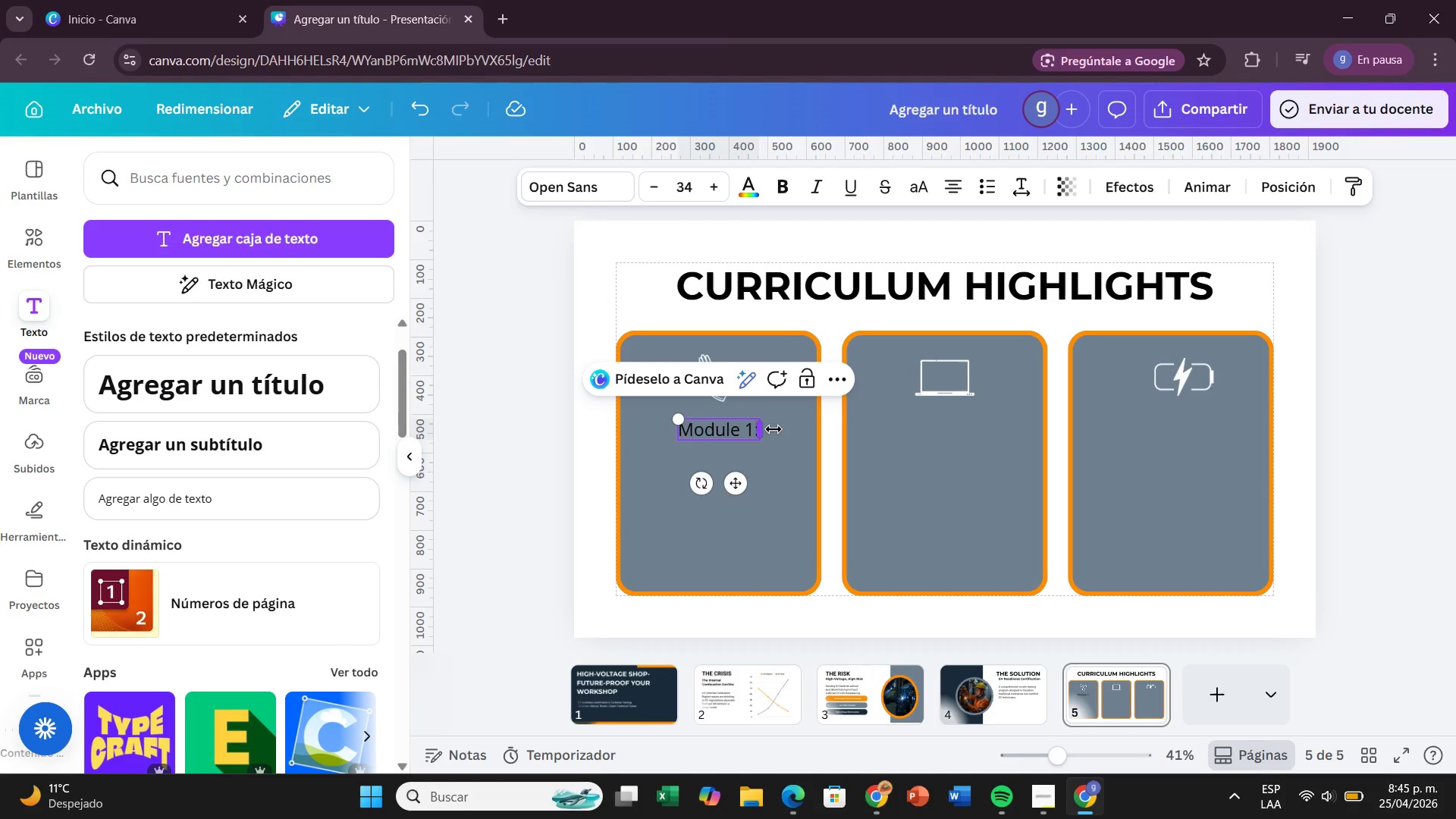 
key(Enter)
 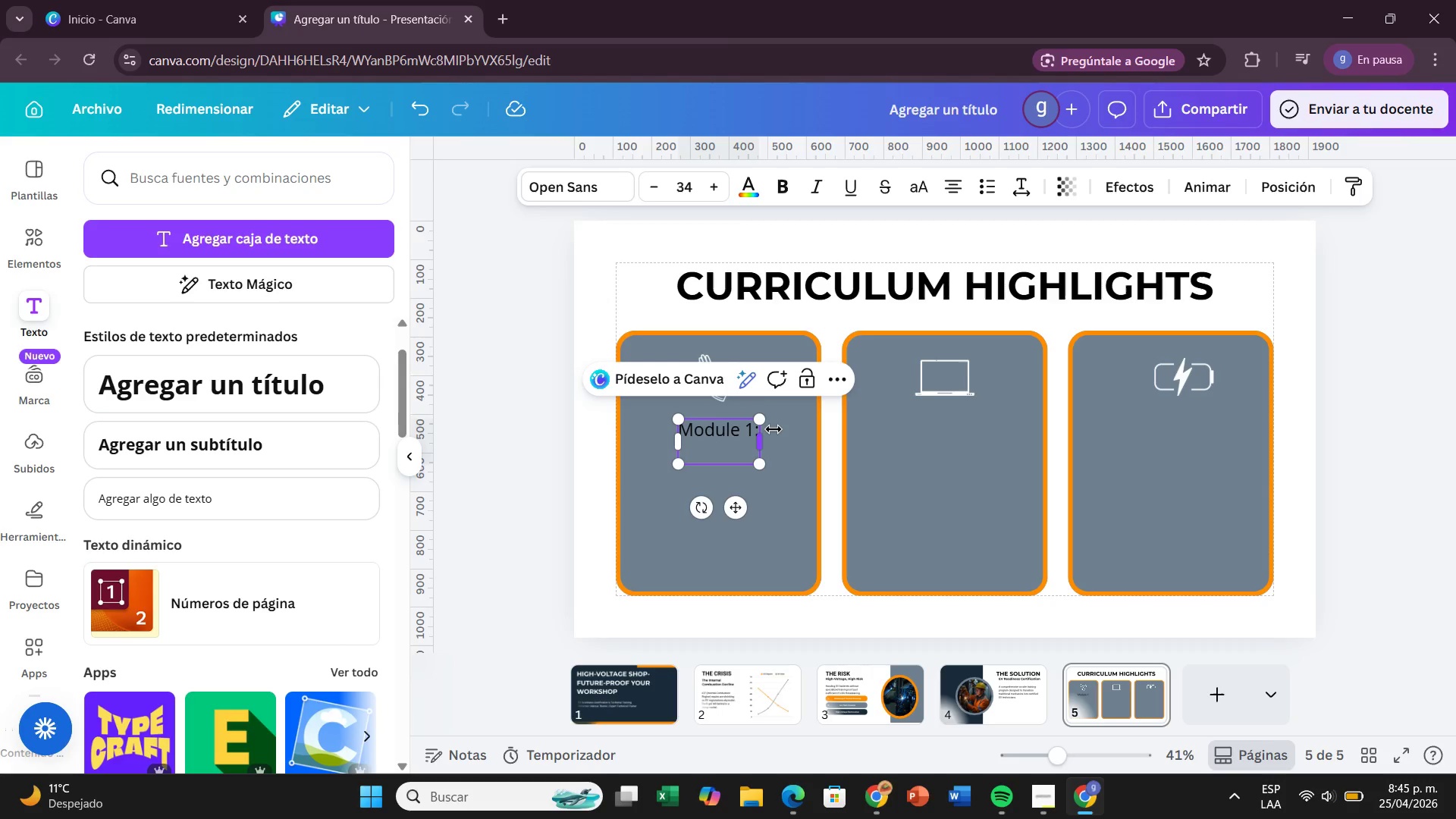 
type(Safety ^ PPE)
 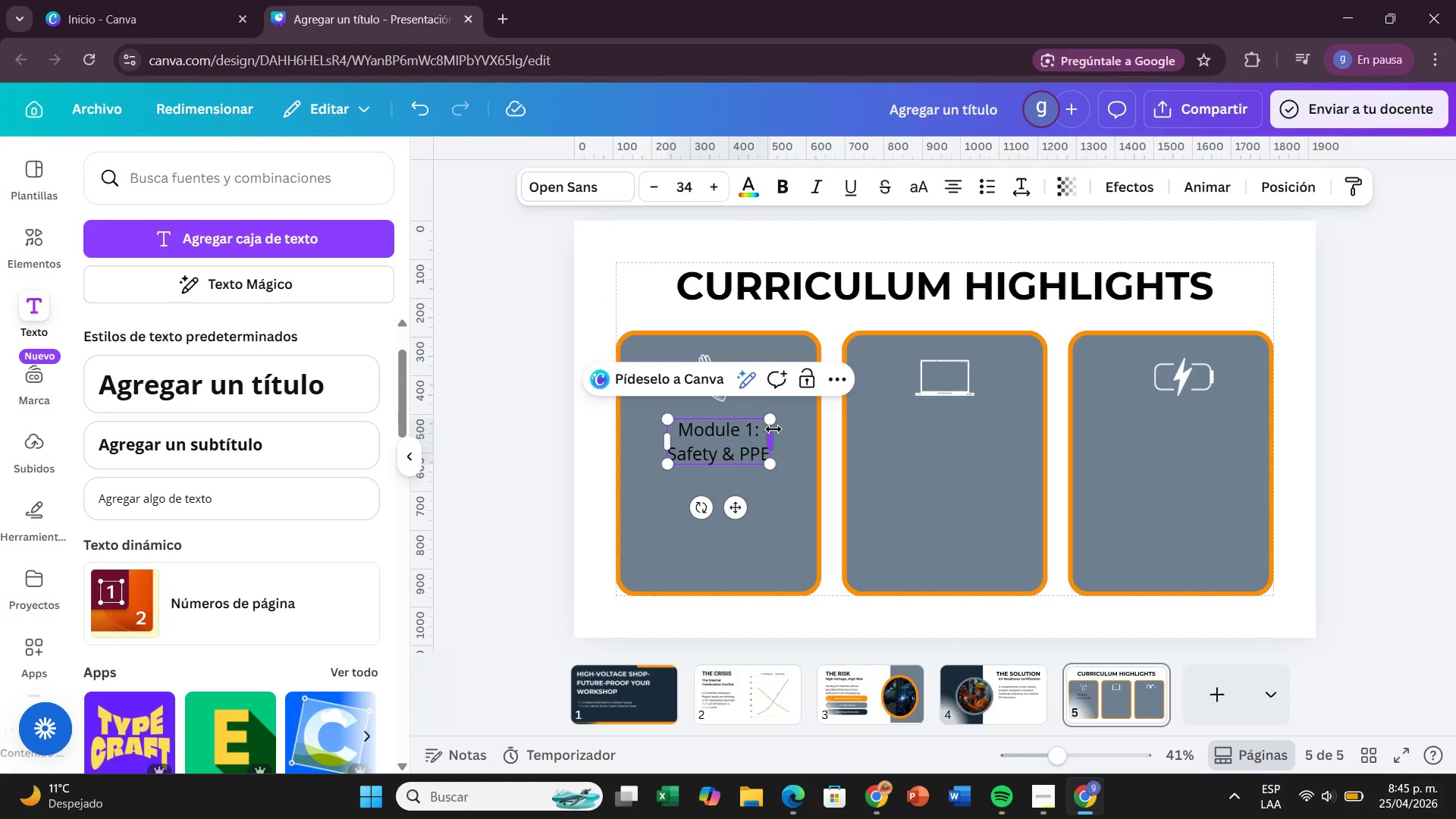 
wait(9.28)
 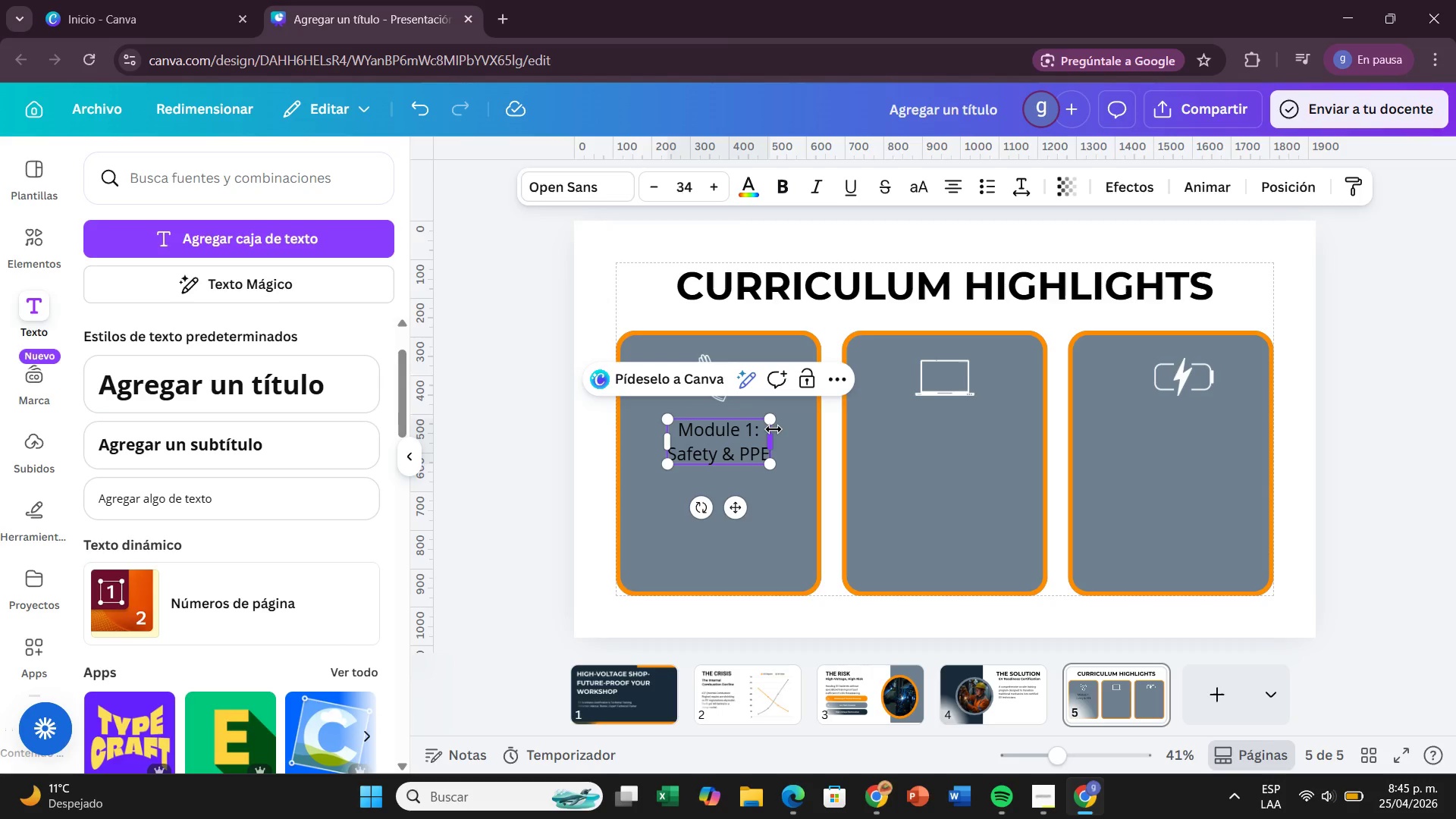 
key(Enter)
 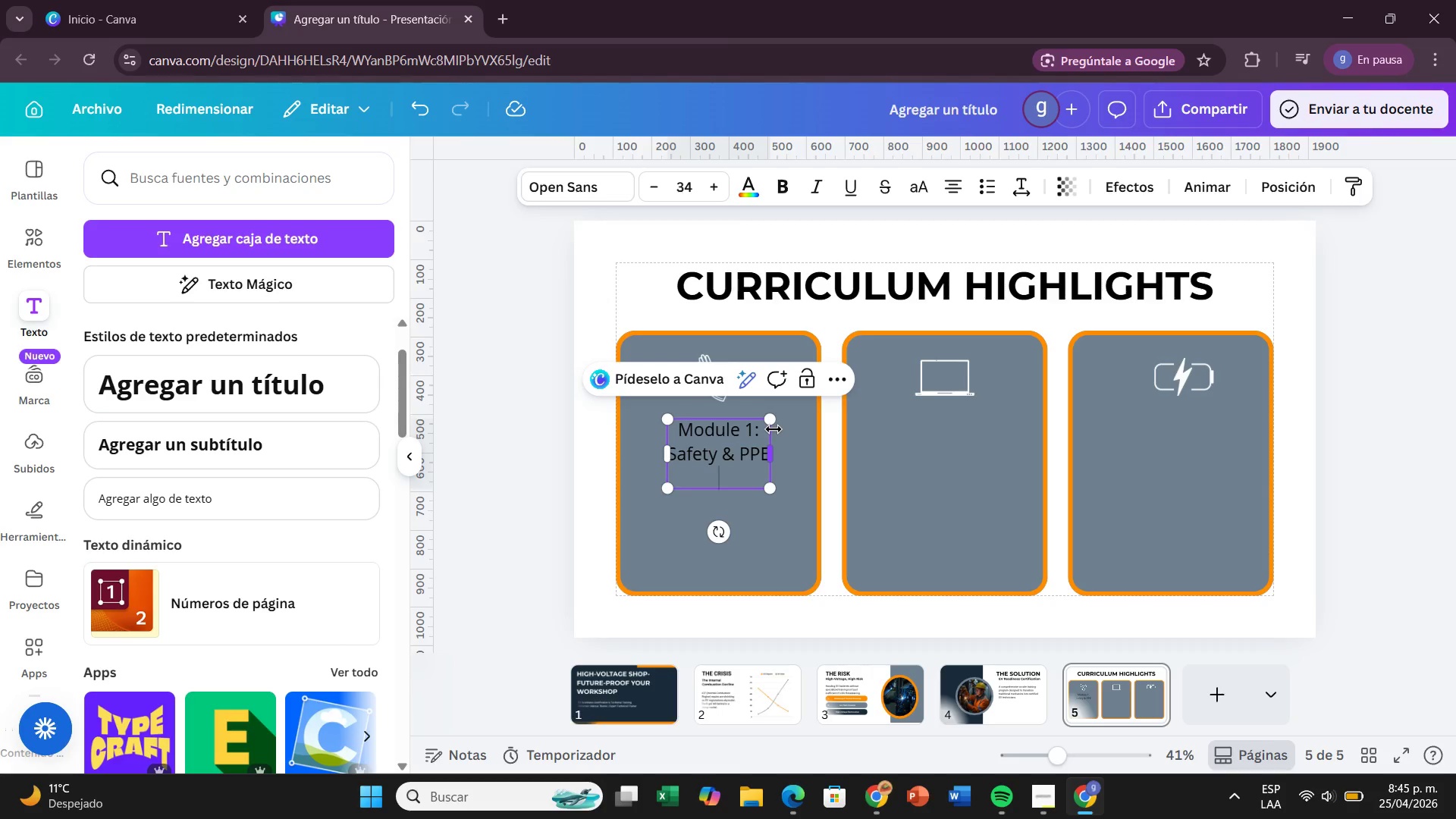 
type(Master high)
 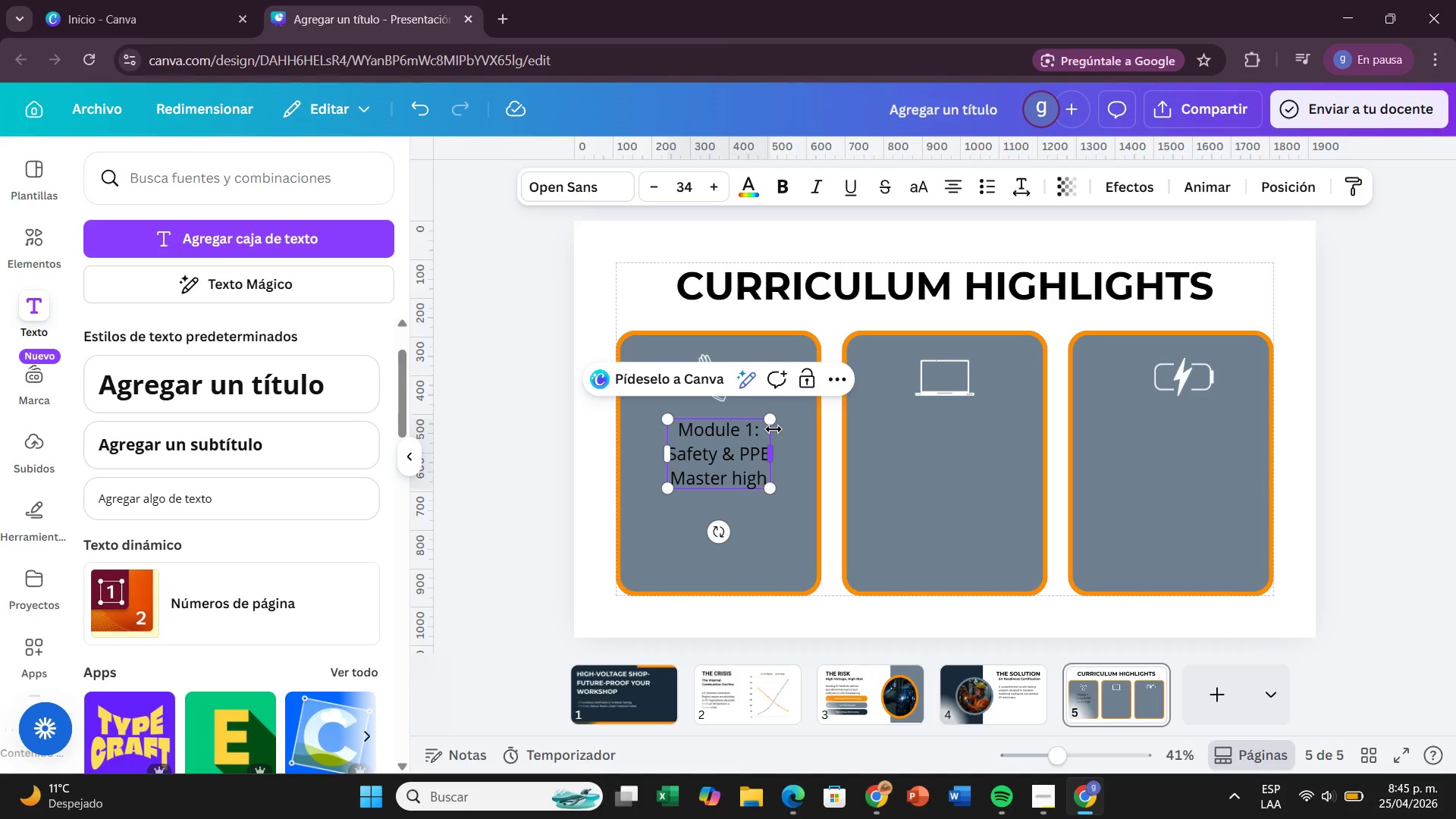 
key(Enter)
 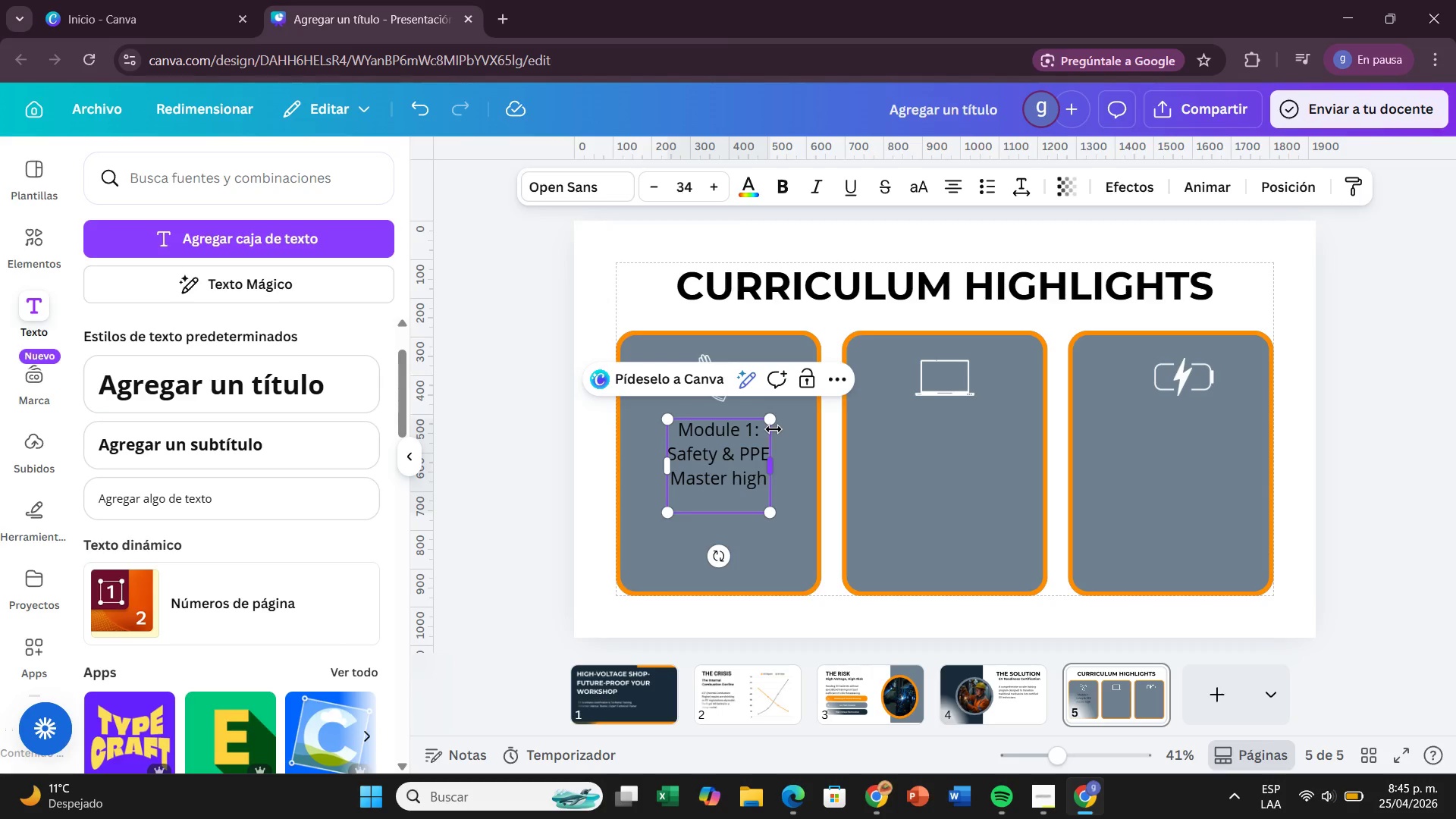 
type(B])
key(Backspace)
key(Backspace)
type(VAO)
key(Backspace)
key(Backspace)
type(oltage )
 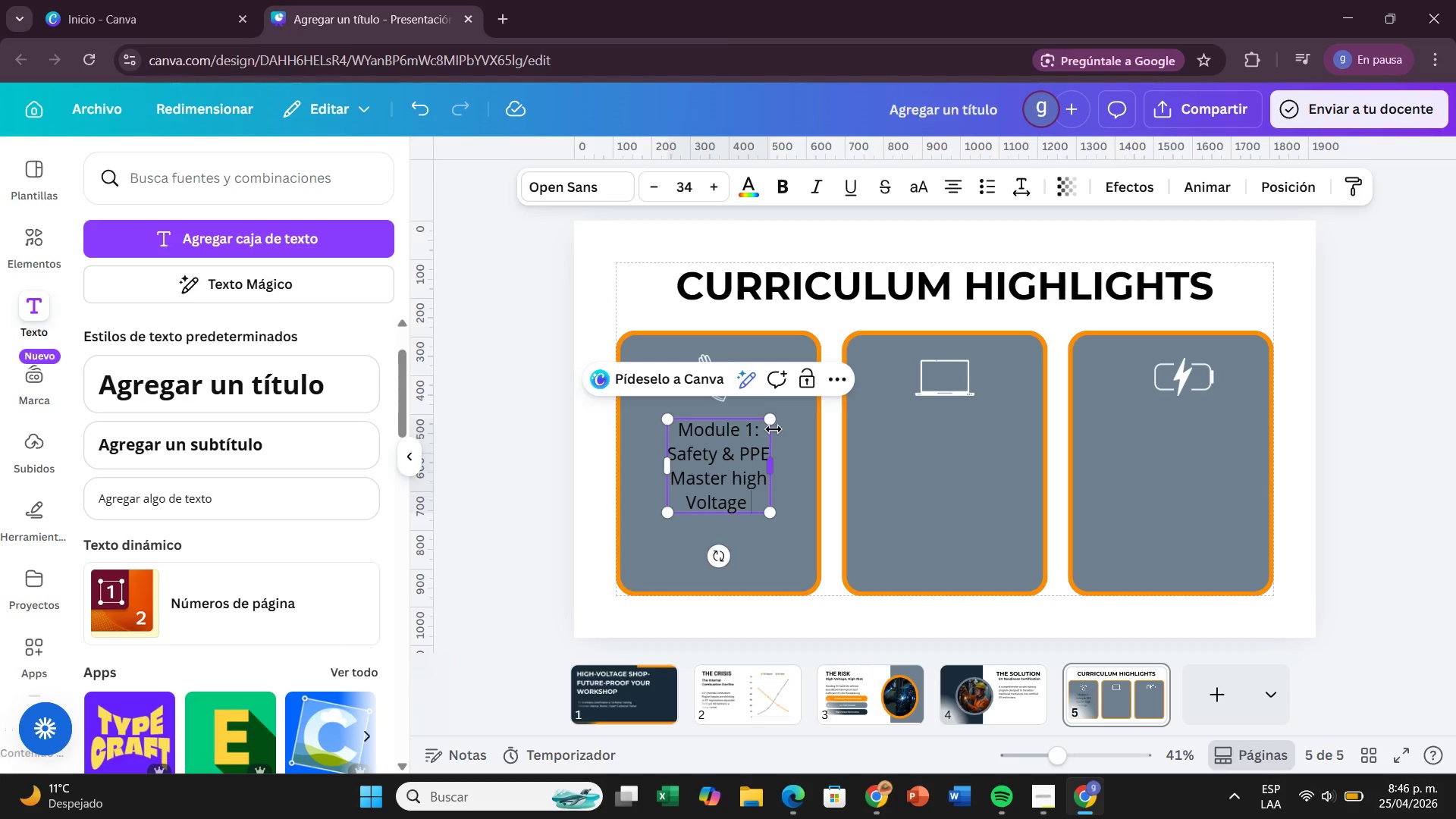 
wait(5.52)
 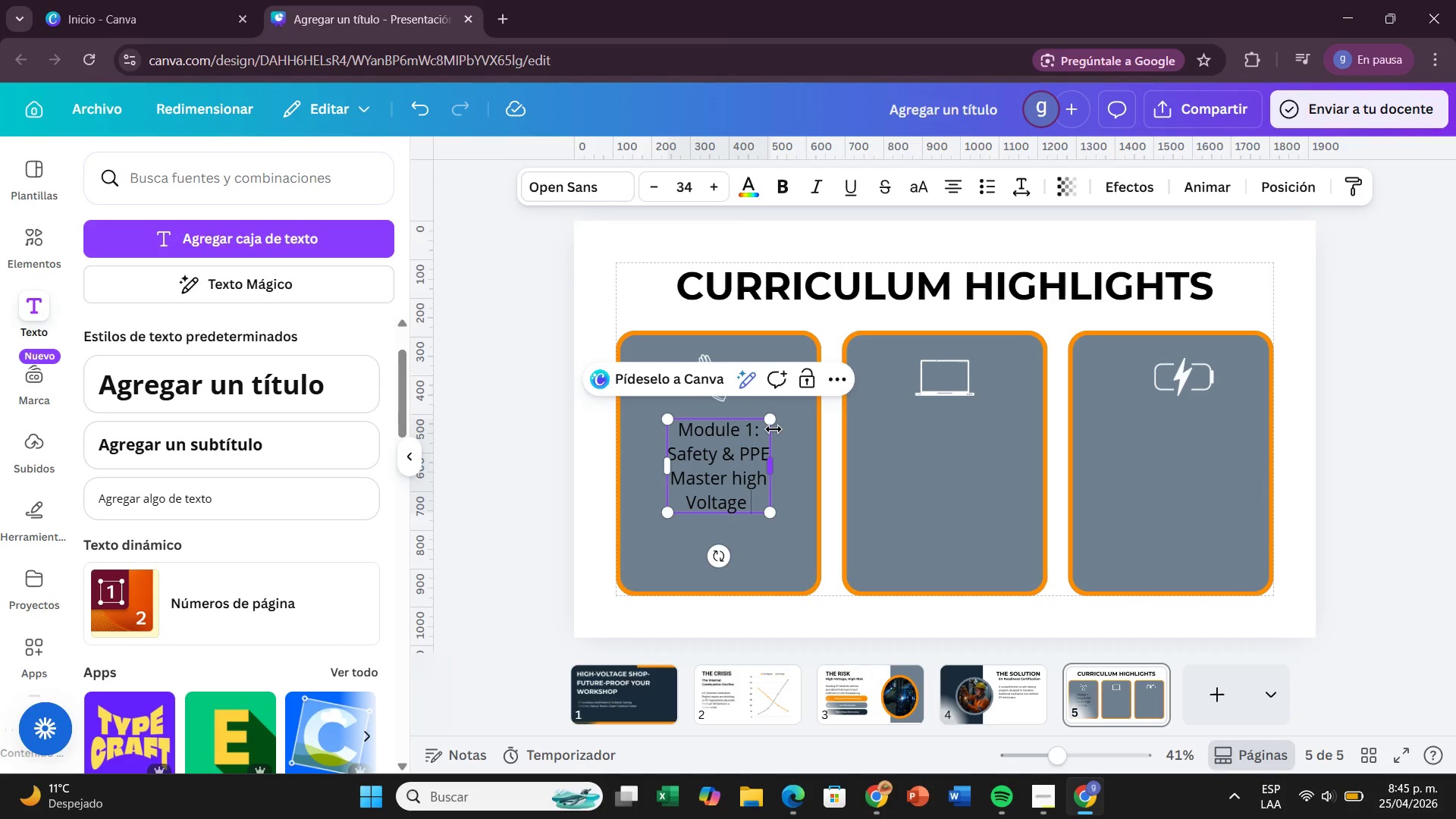 
type(Isolation Procedures)
 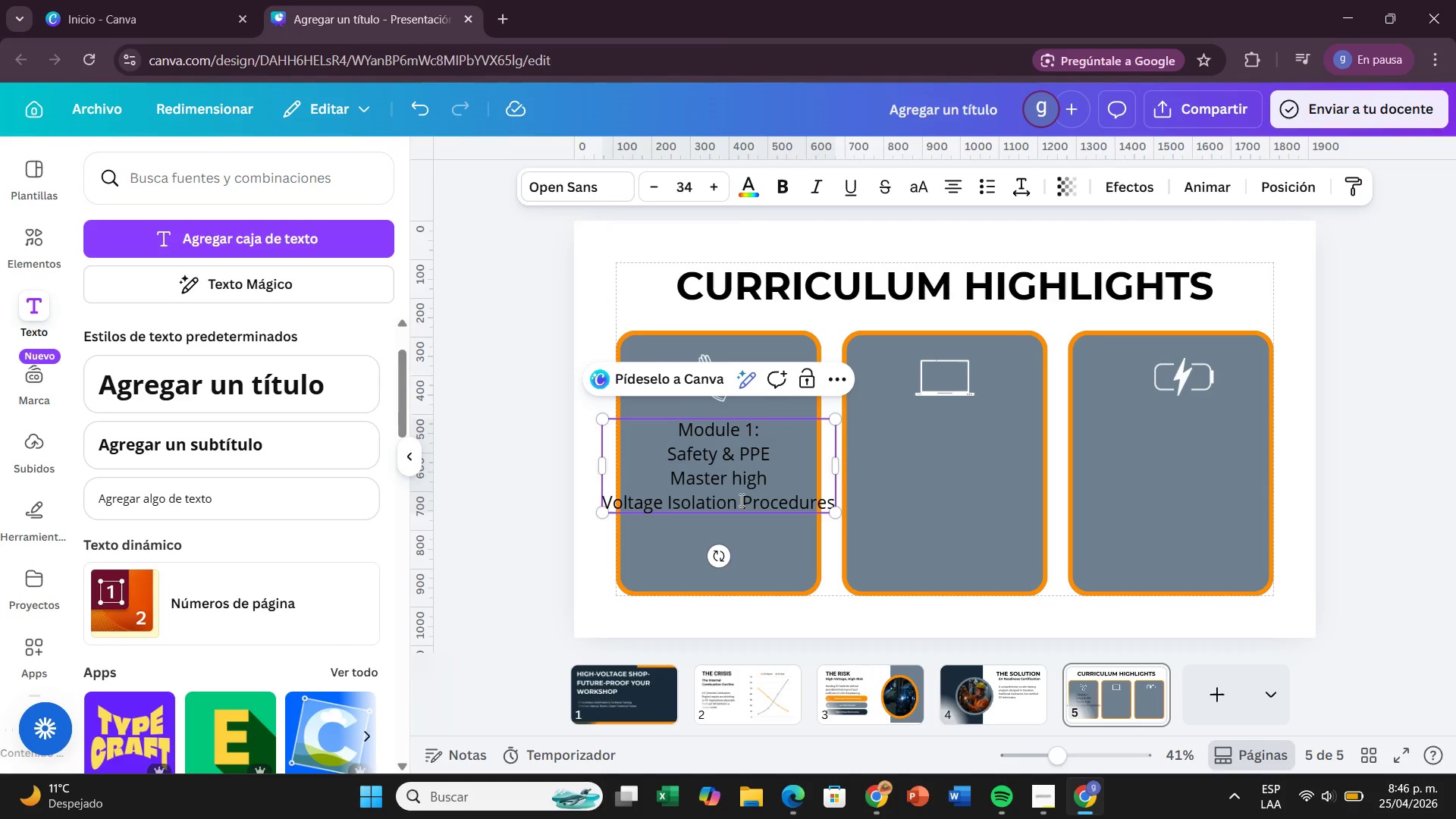 
left_click([751, 498])
 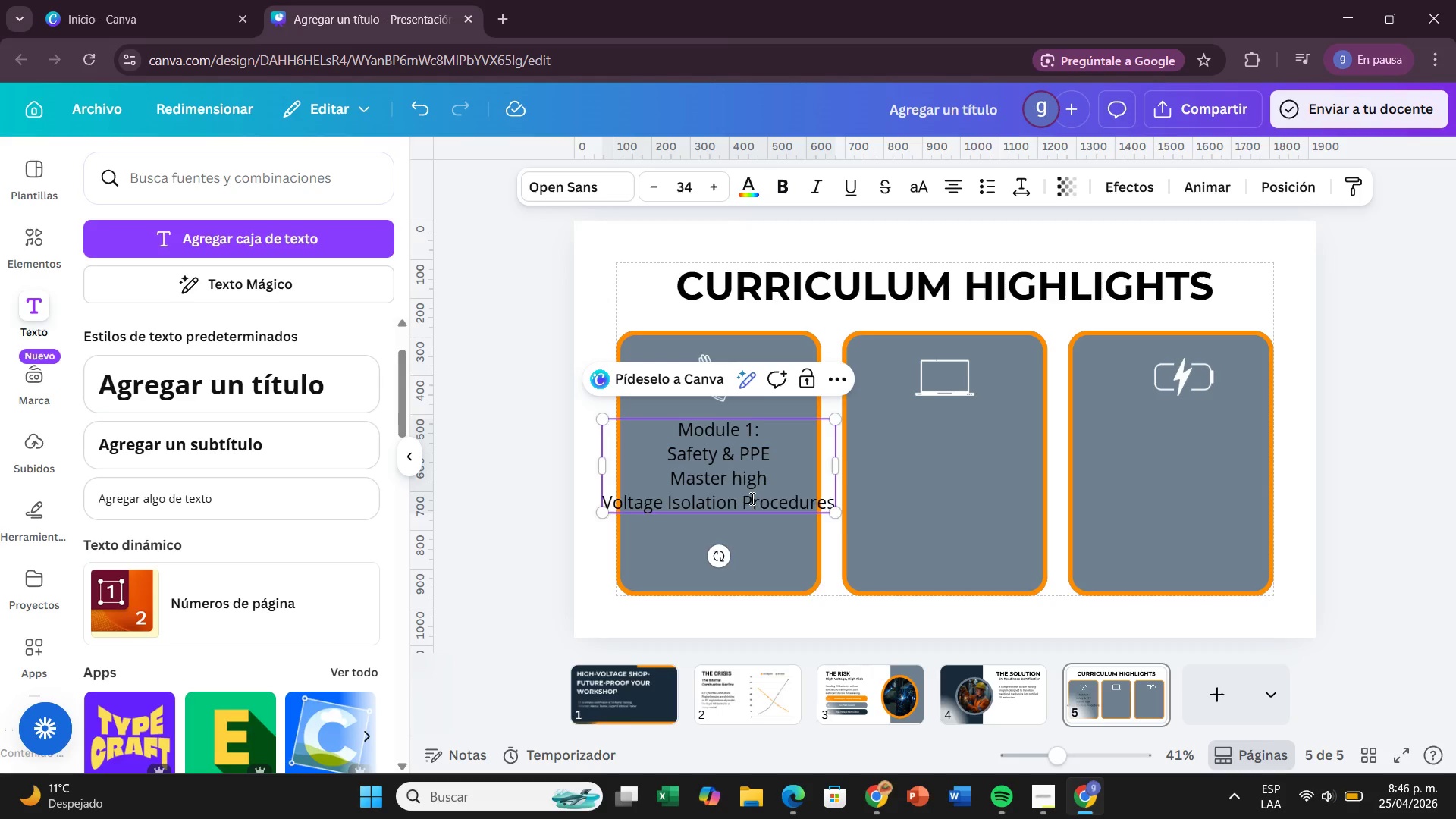 
key(Backspace)
 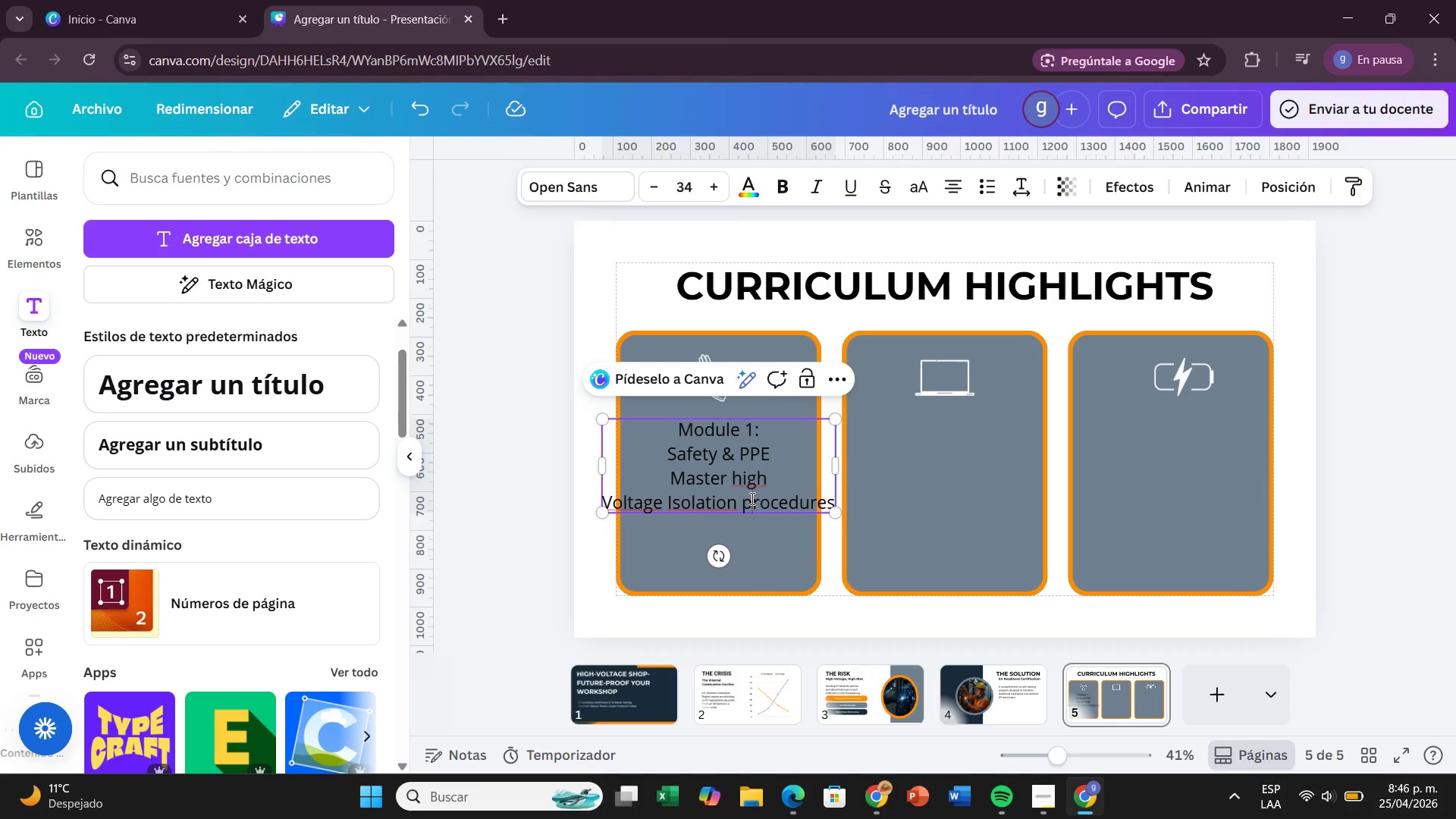 
key(P)
 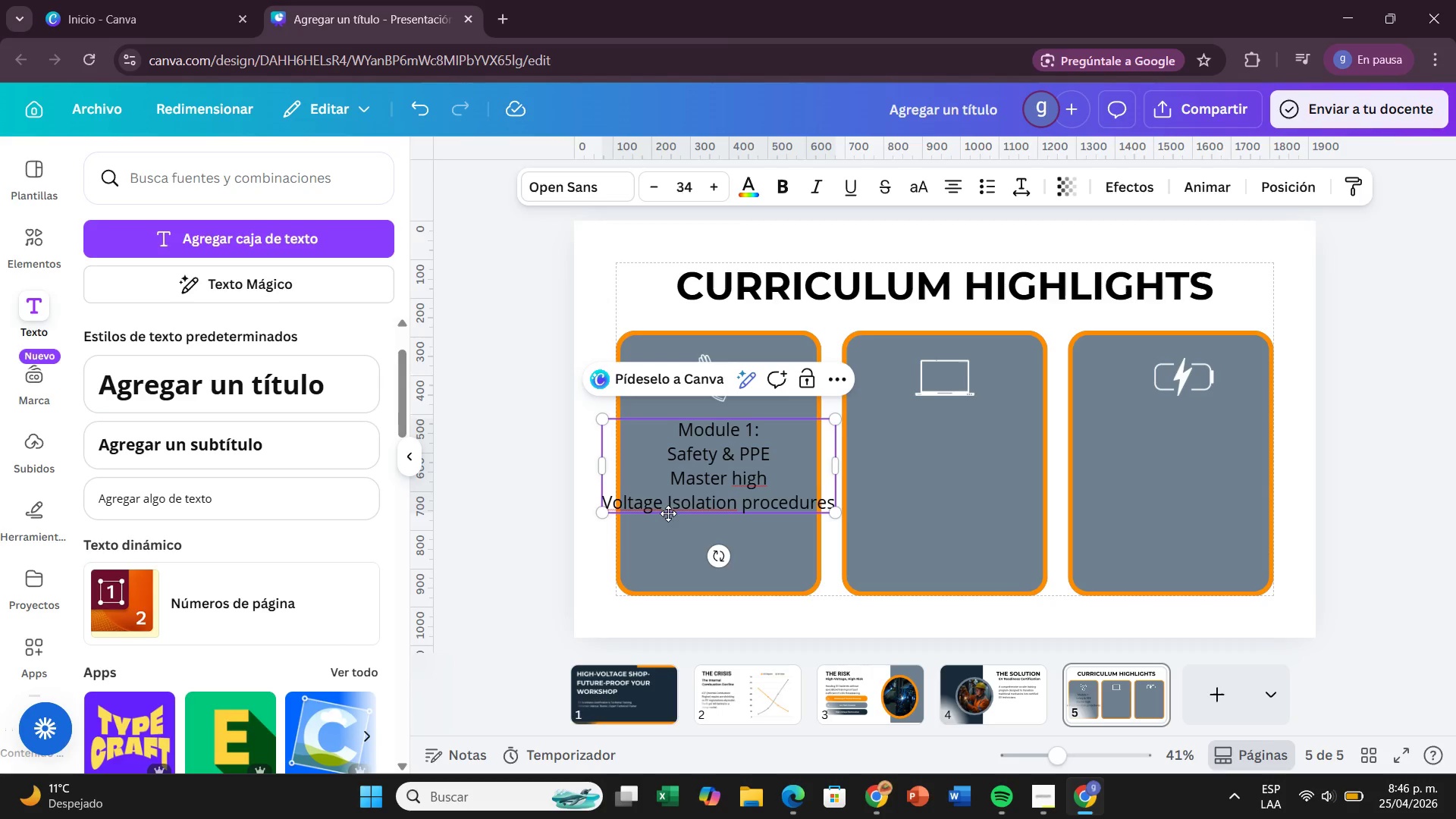 
left_click([672, 507])
 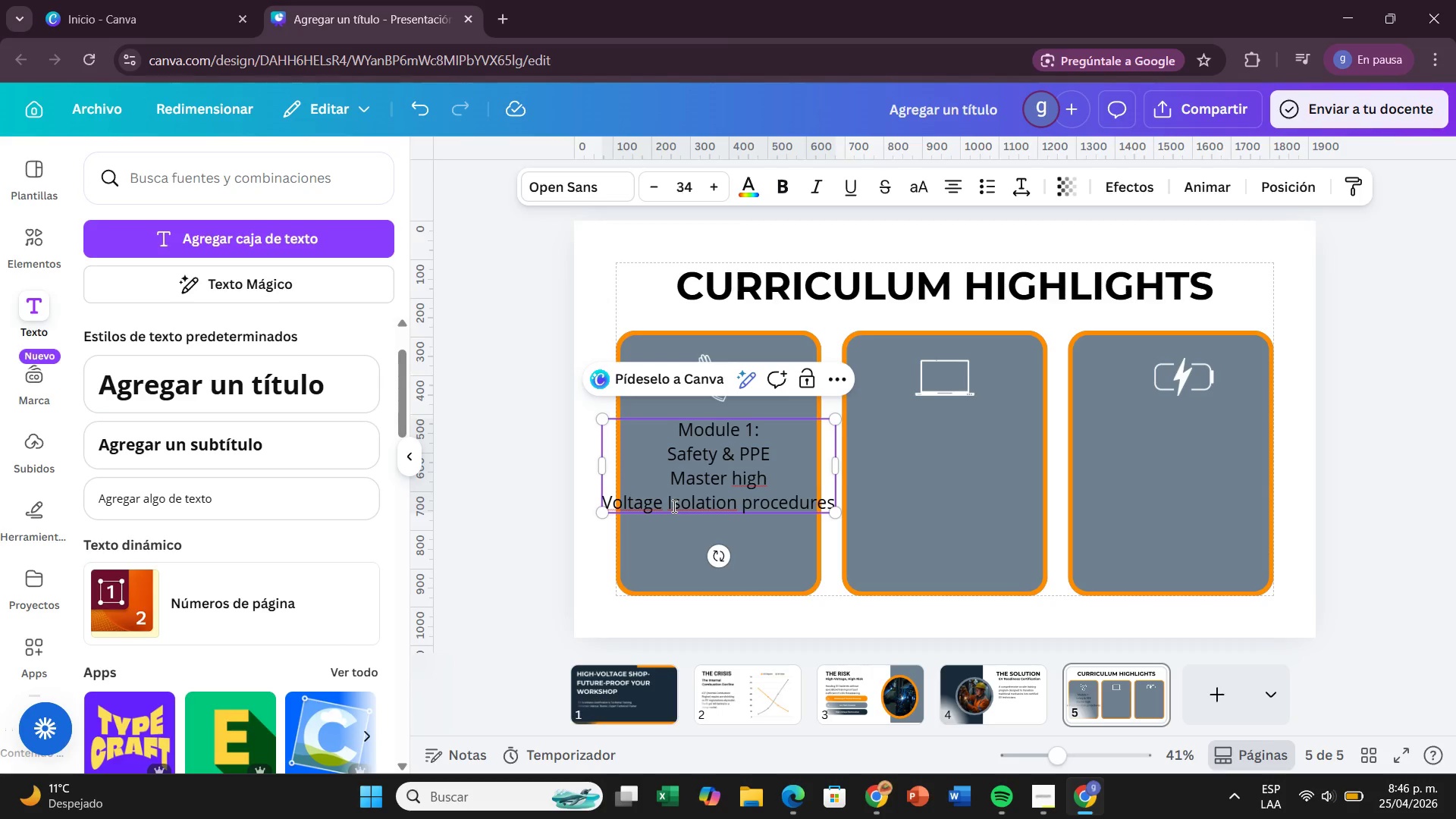 
key(Backspace)
 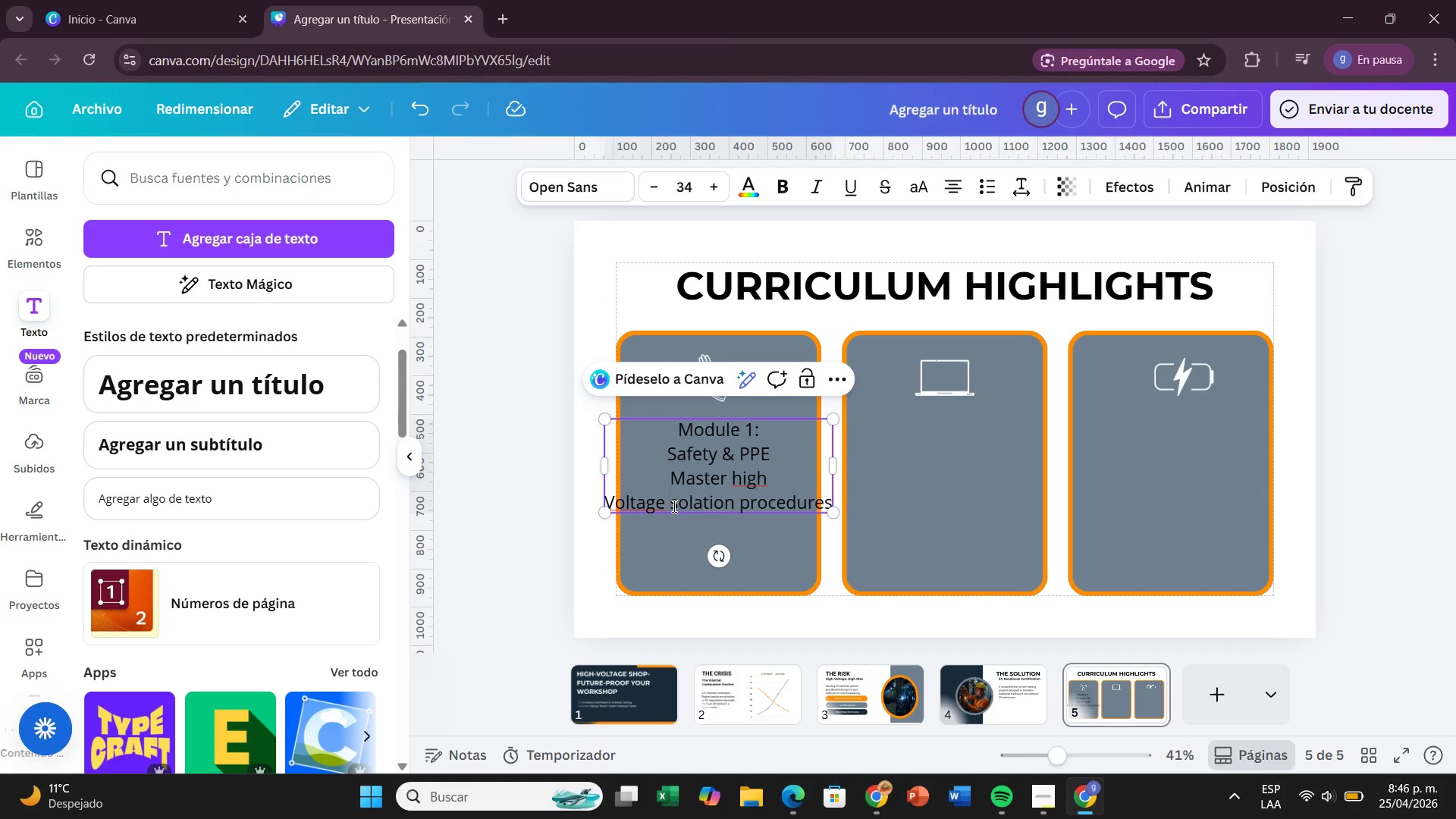 
key(I)
 